 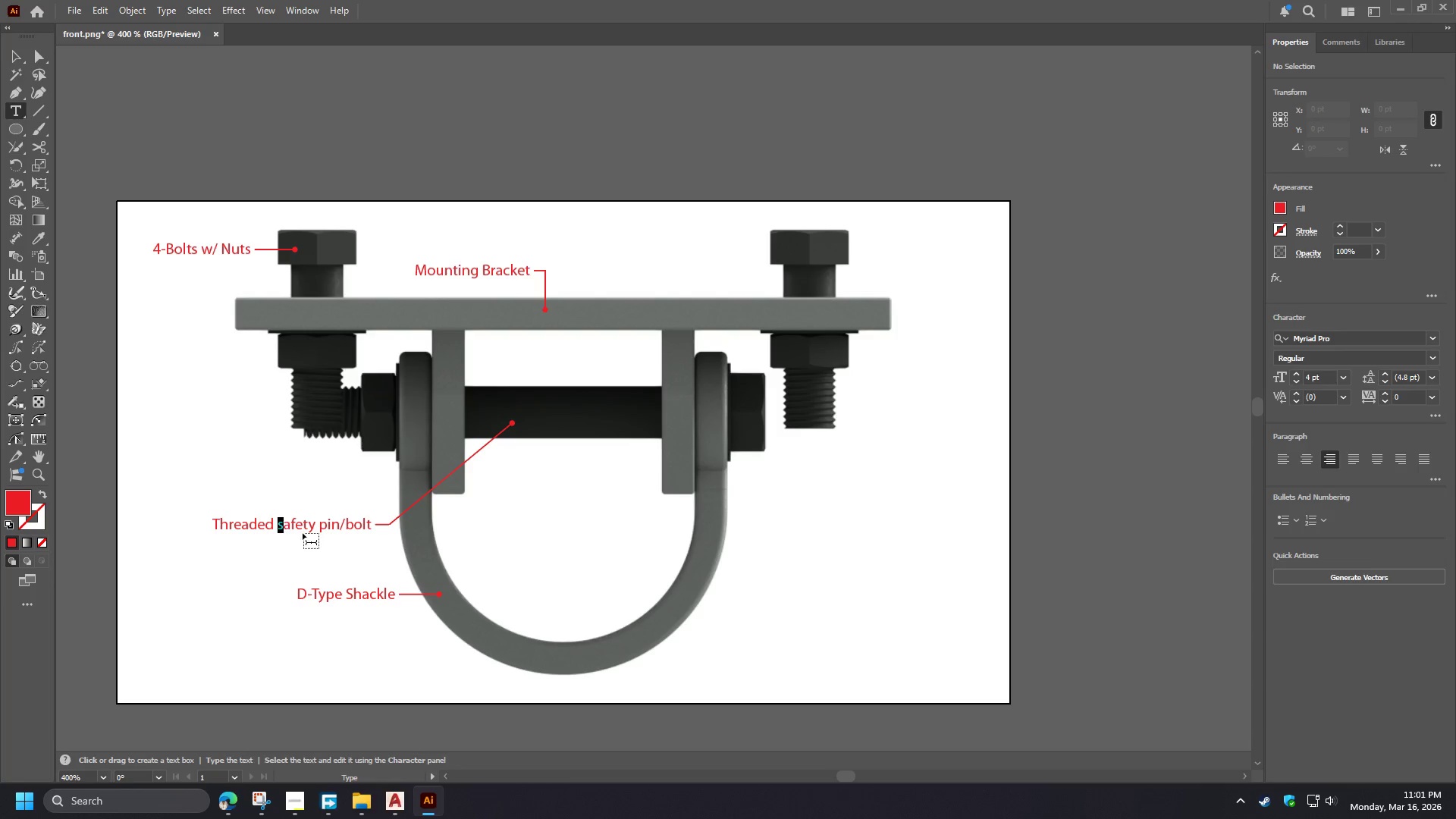 
key(Shift+S)
 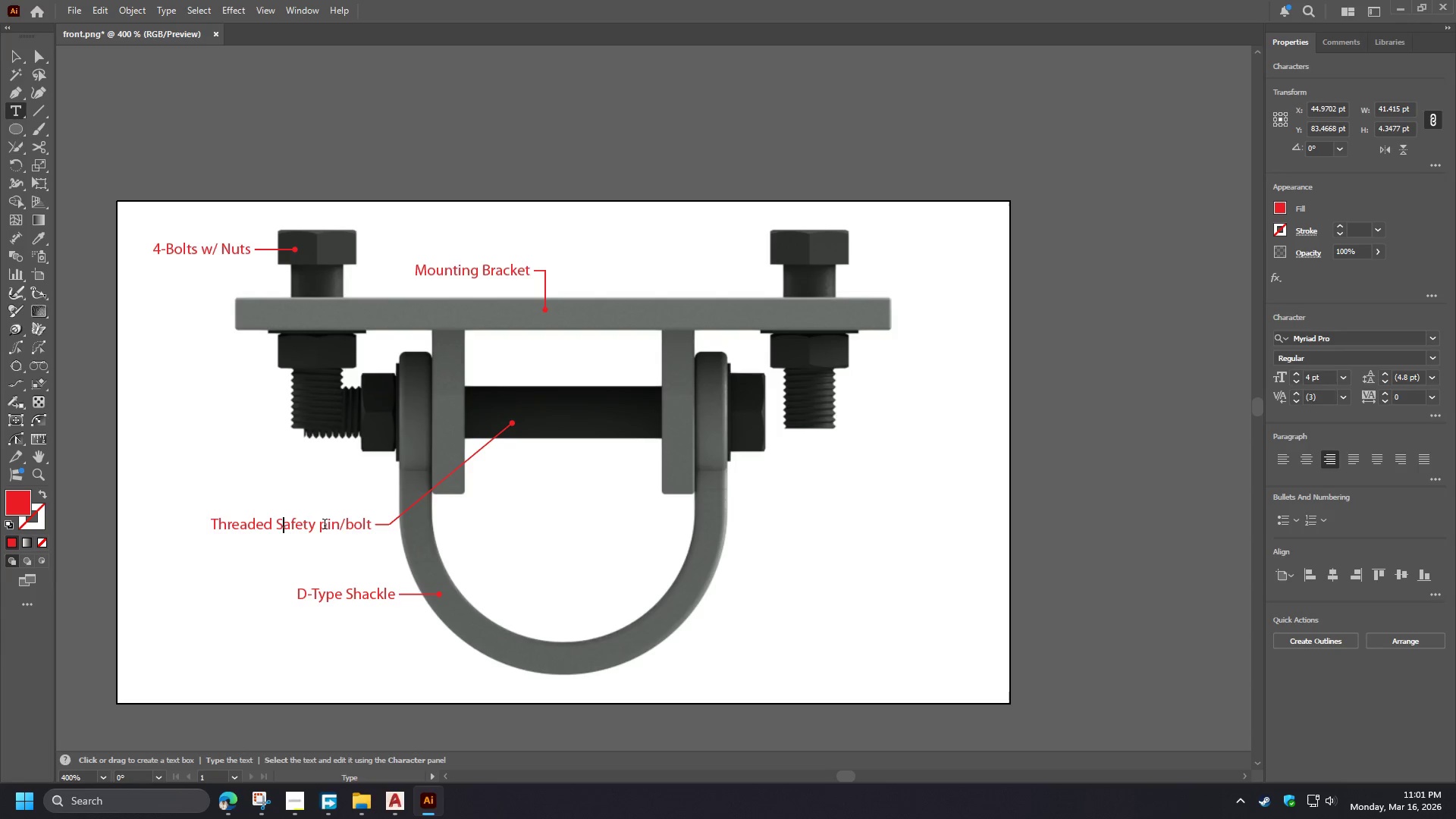 
left_click_drag(start_coordinate=[322, 525], to_coordinate=[328, 526])
 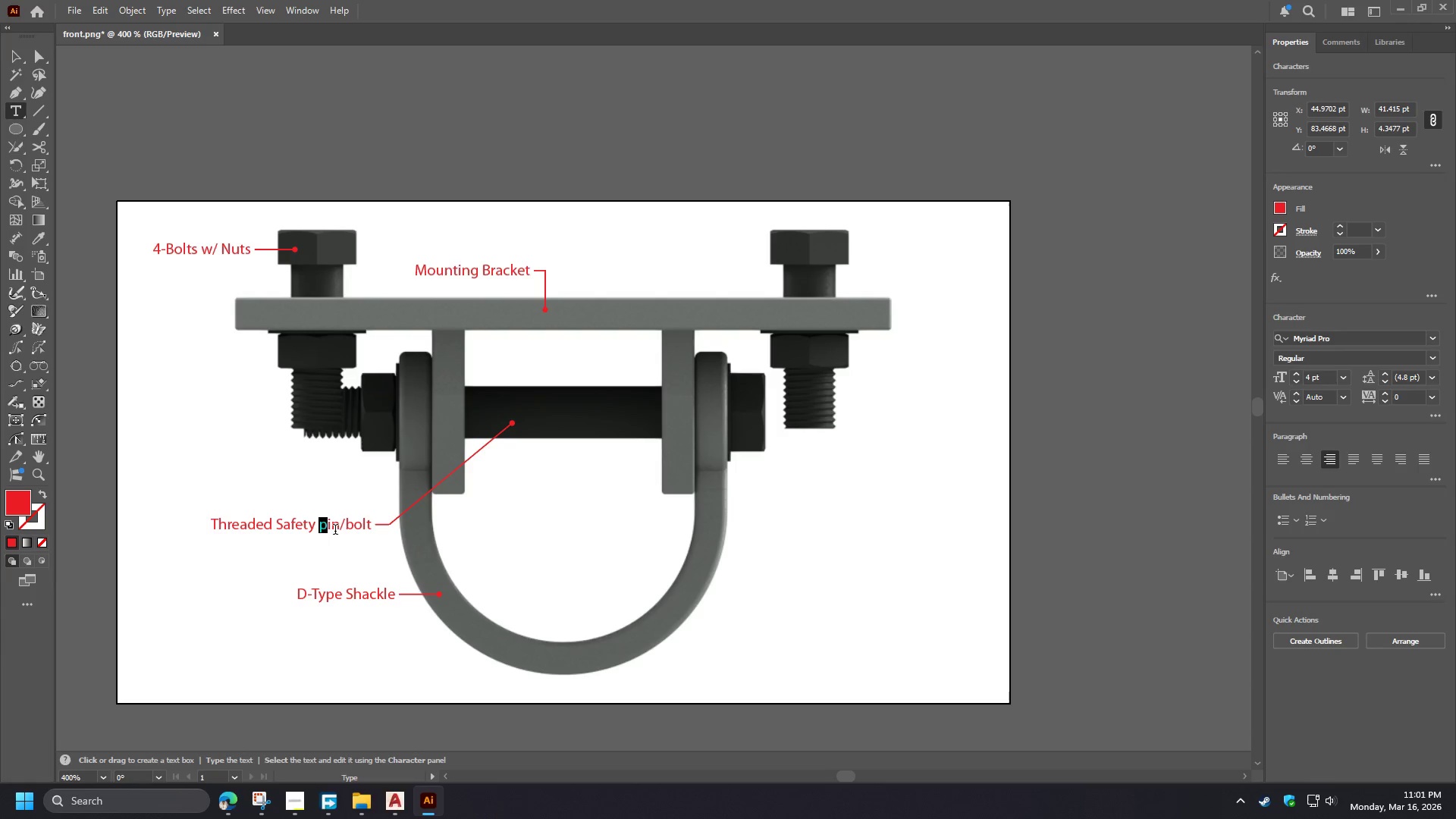 
key(Shift+P)
 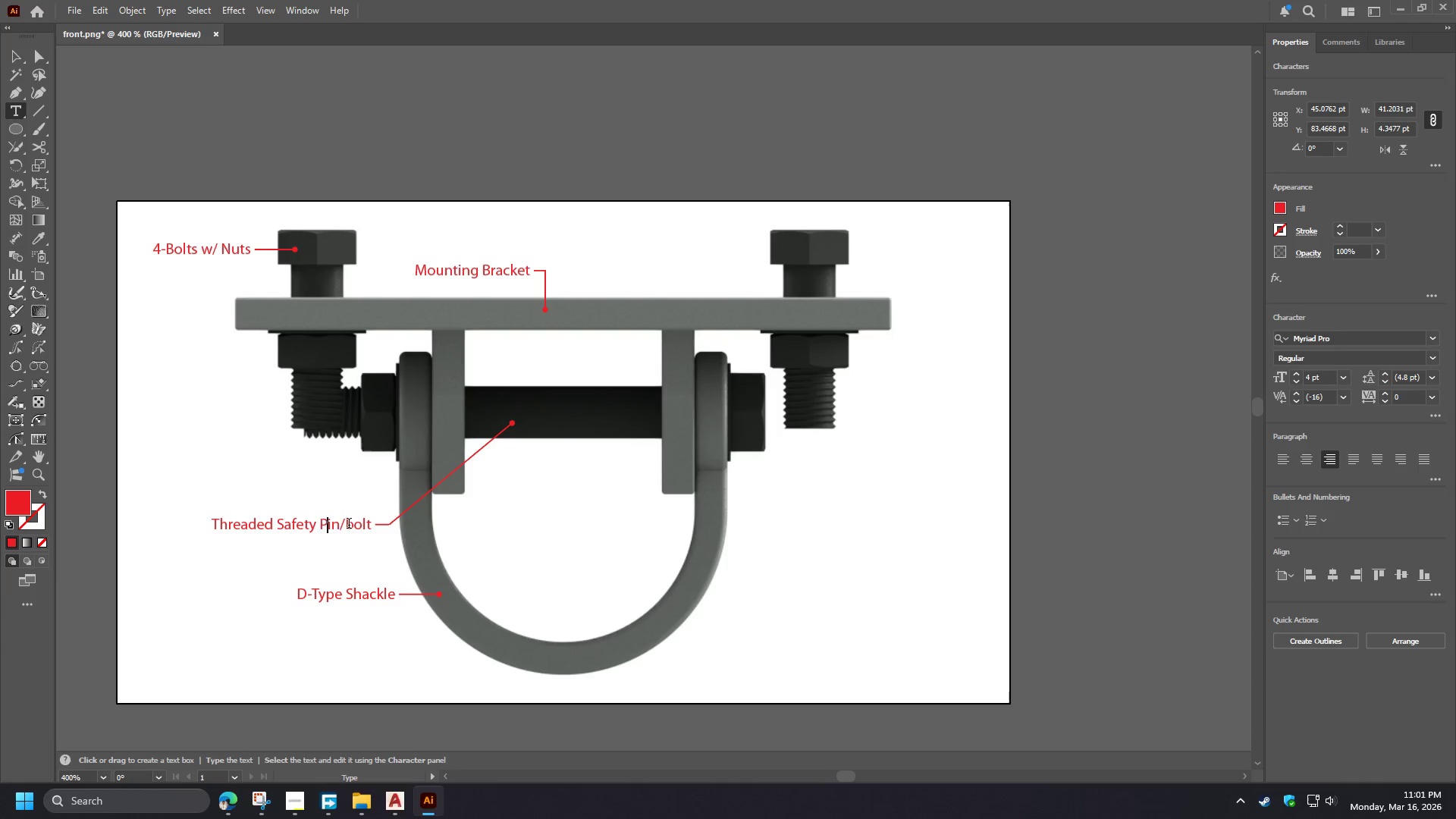 
left_click_drag(start_coordinate=[349, 525], to_coordinate=[353, 525])
 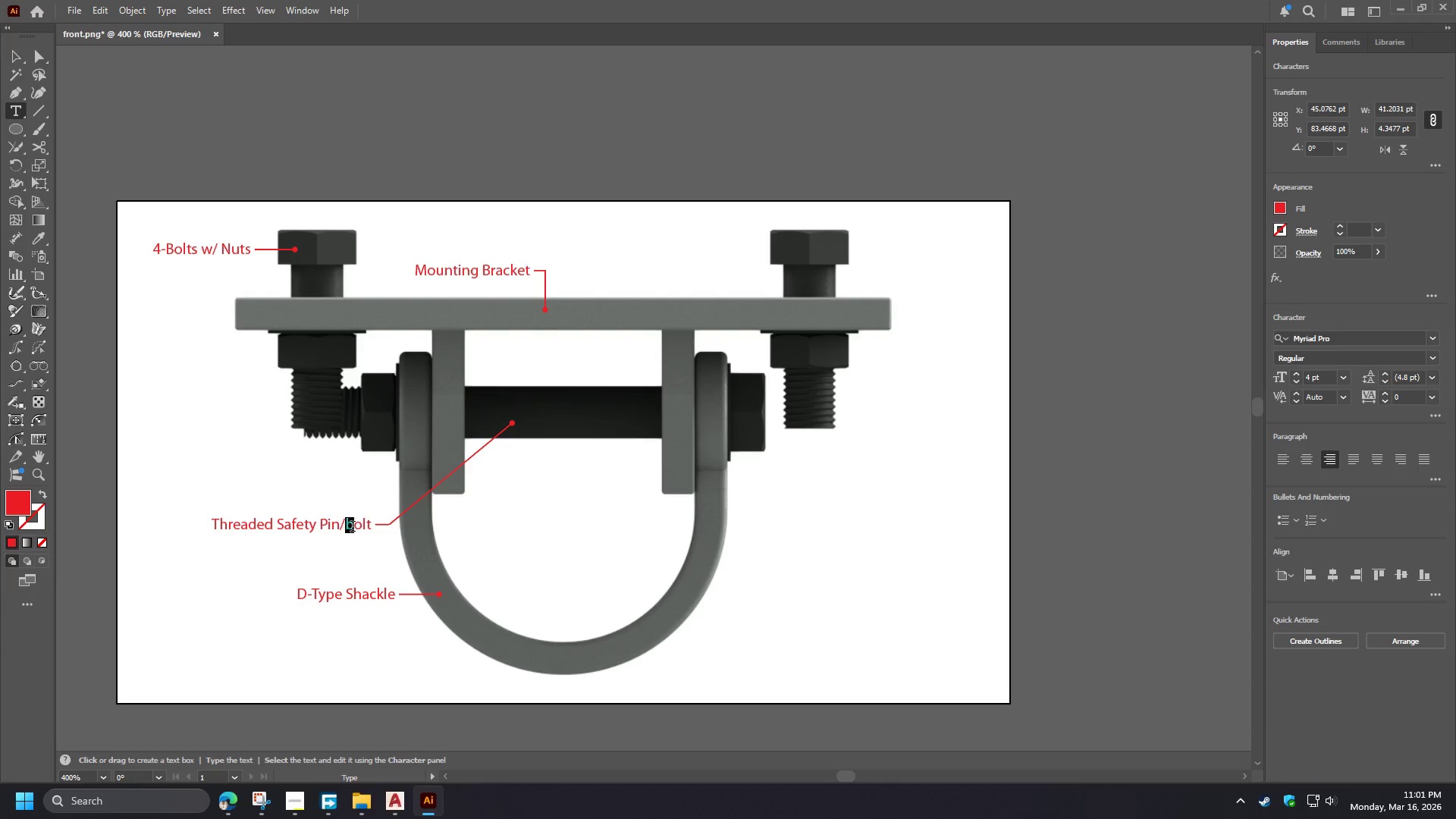 
key(Shift+B)
 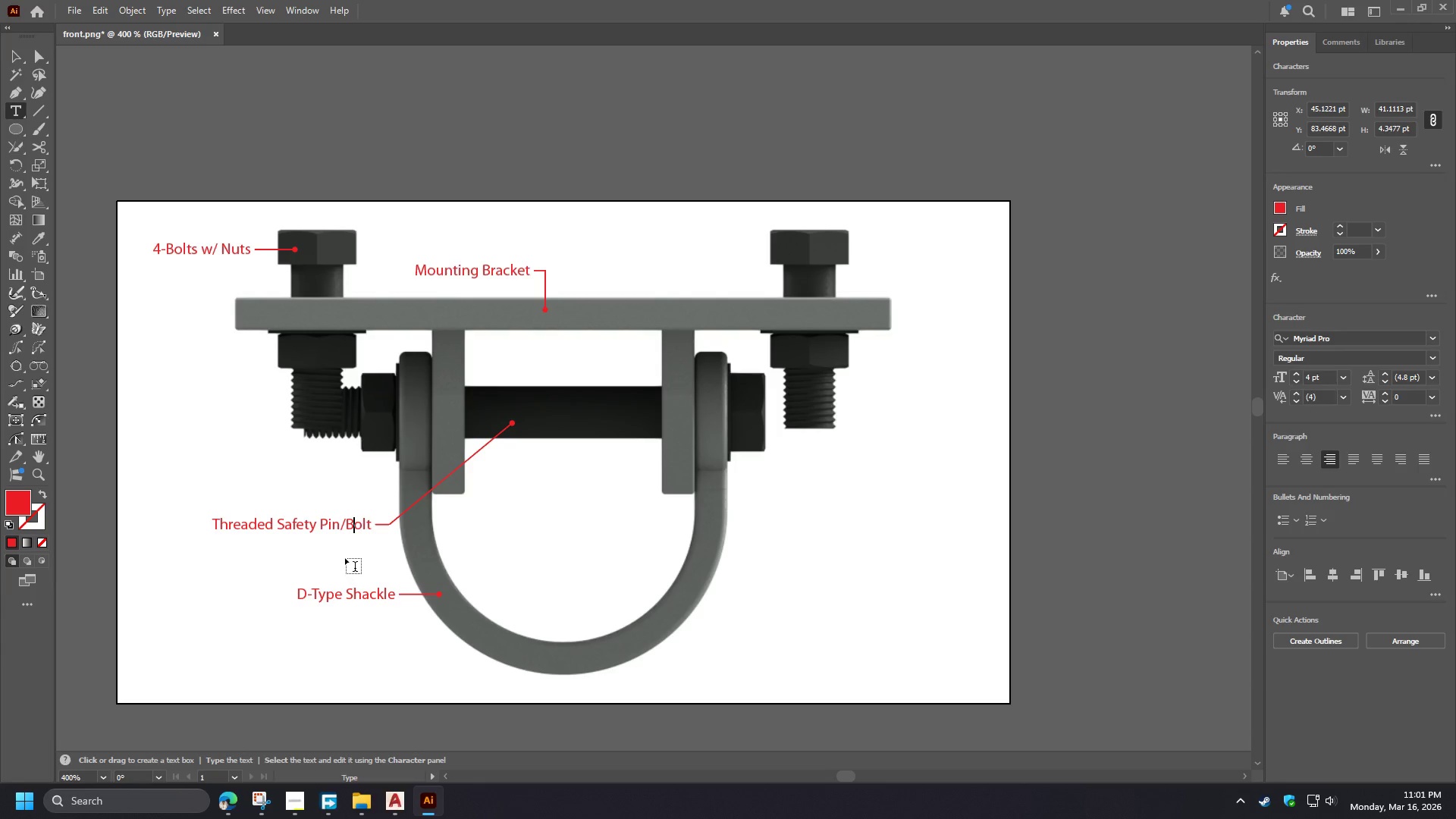 
left_click([345, 558])
 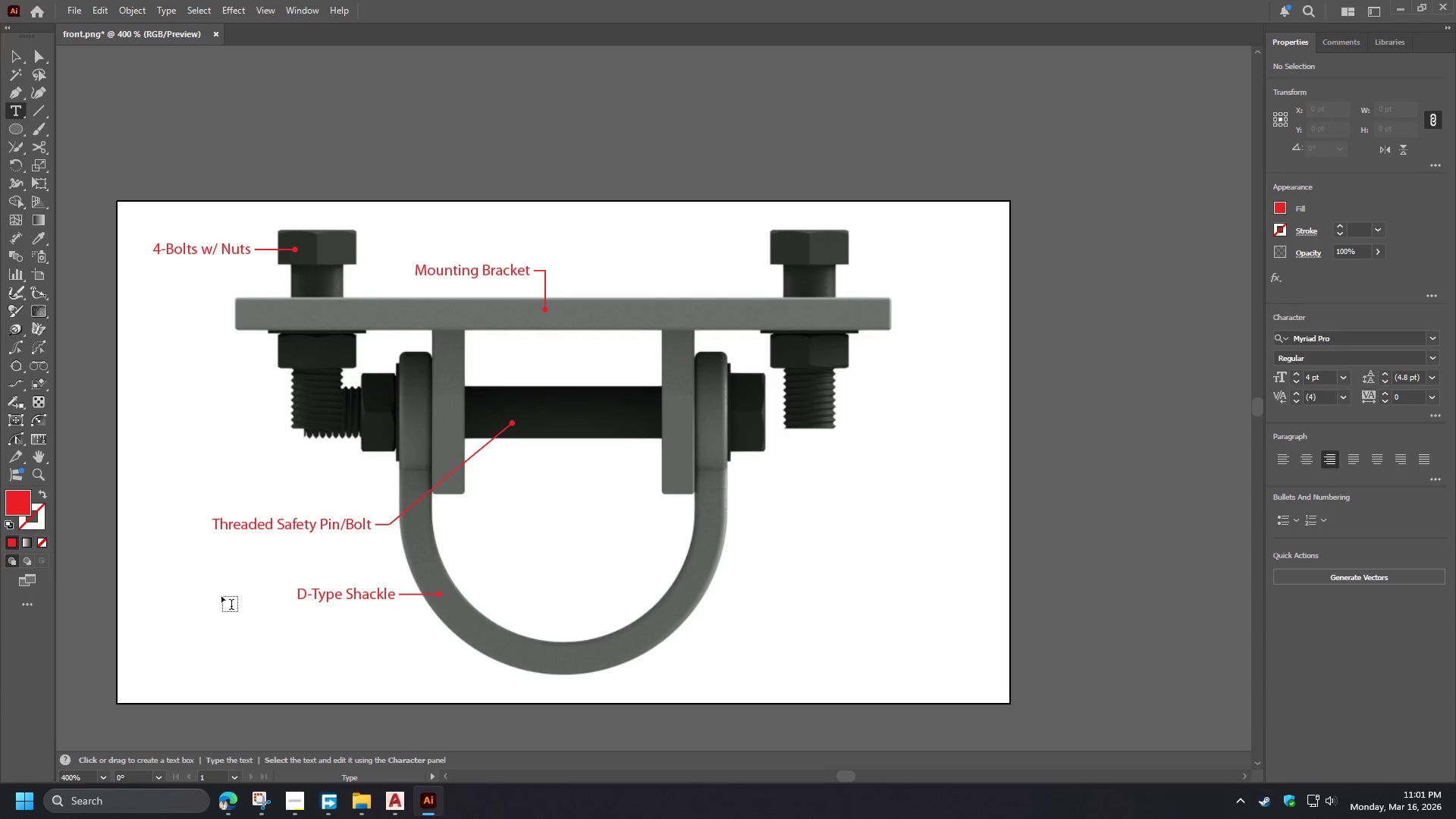 
key(V)
 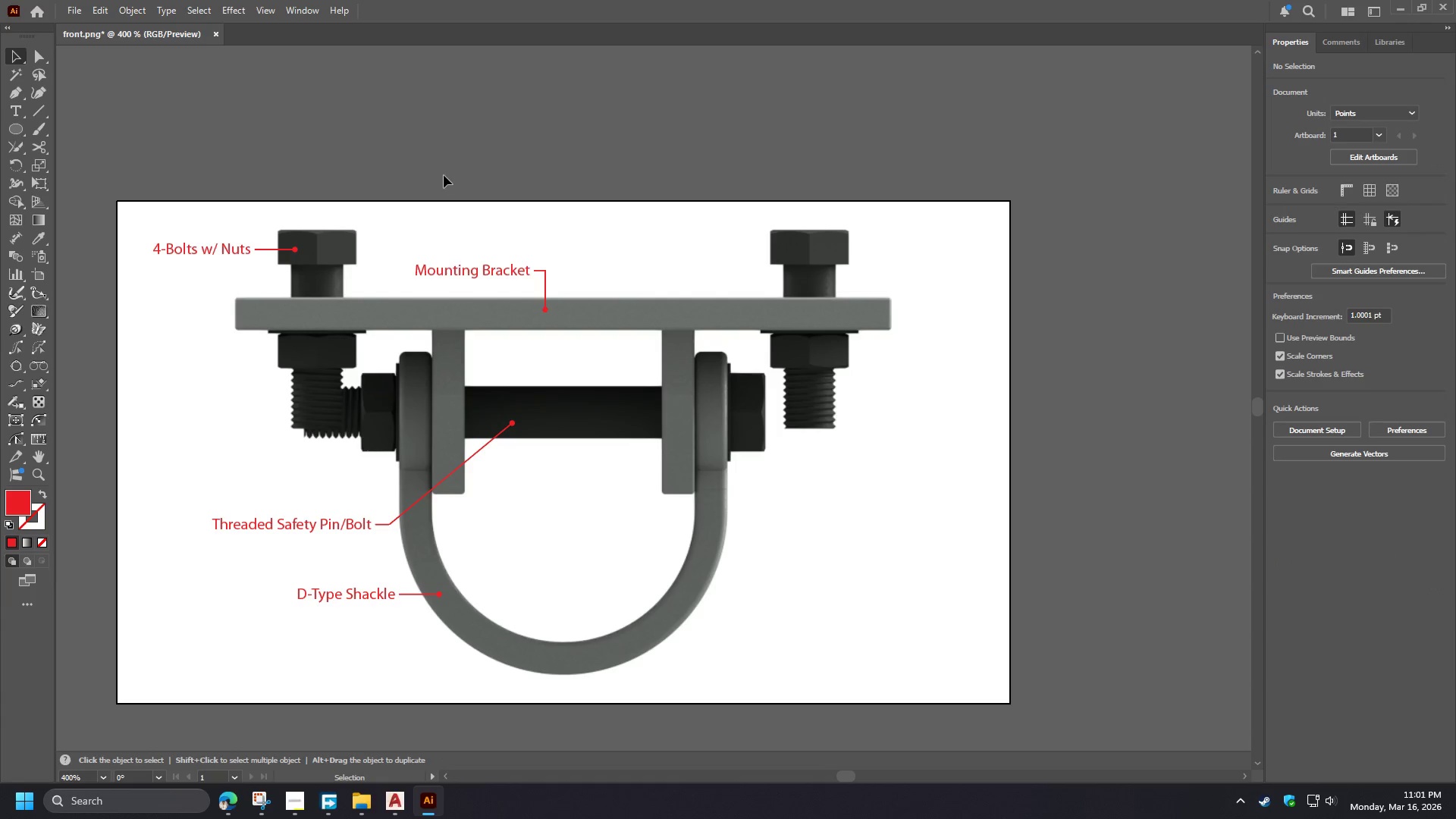 
left_click([433, 148])
 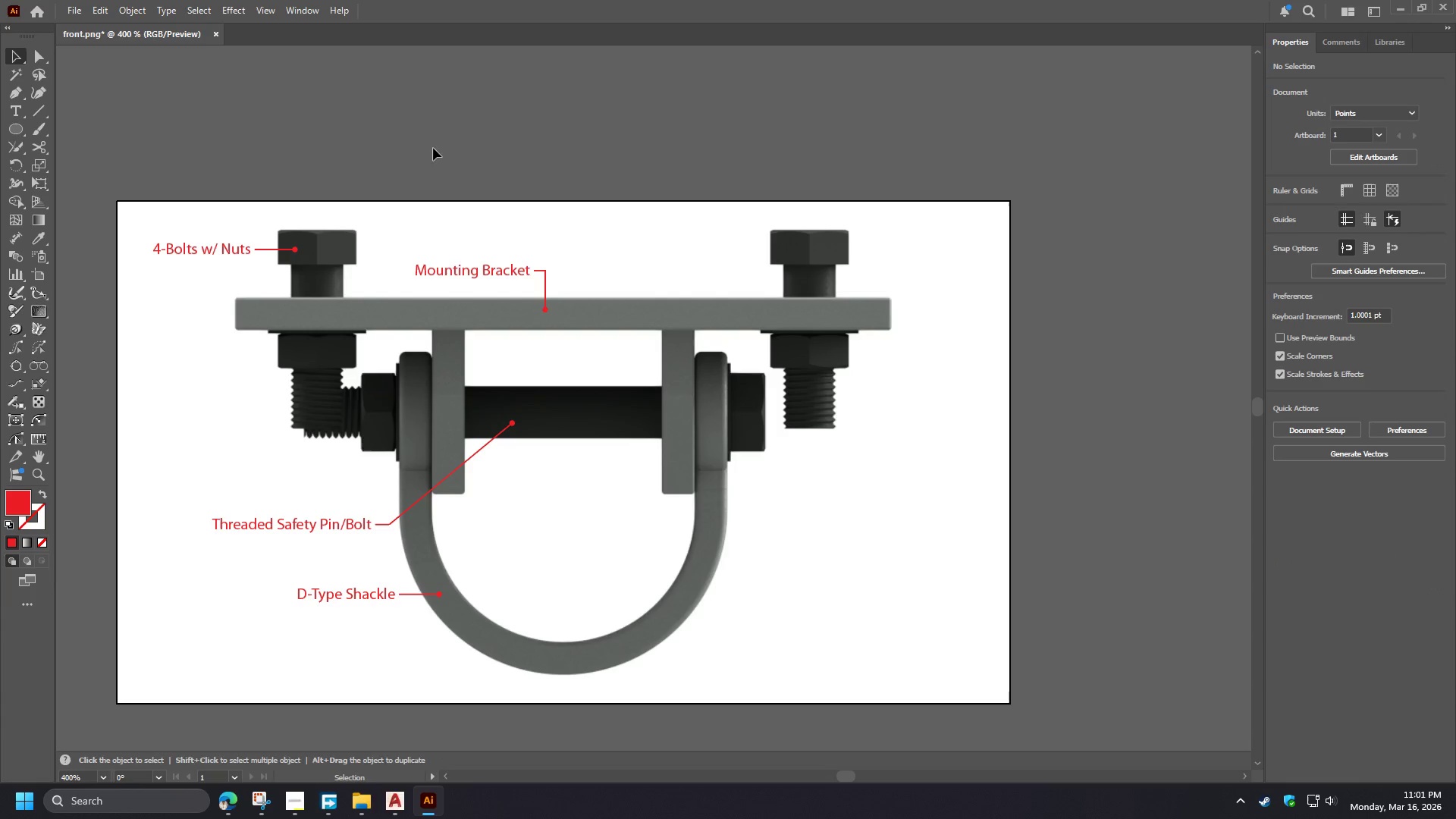 
hold_key(key=ControlLeft, duration=1.5)
 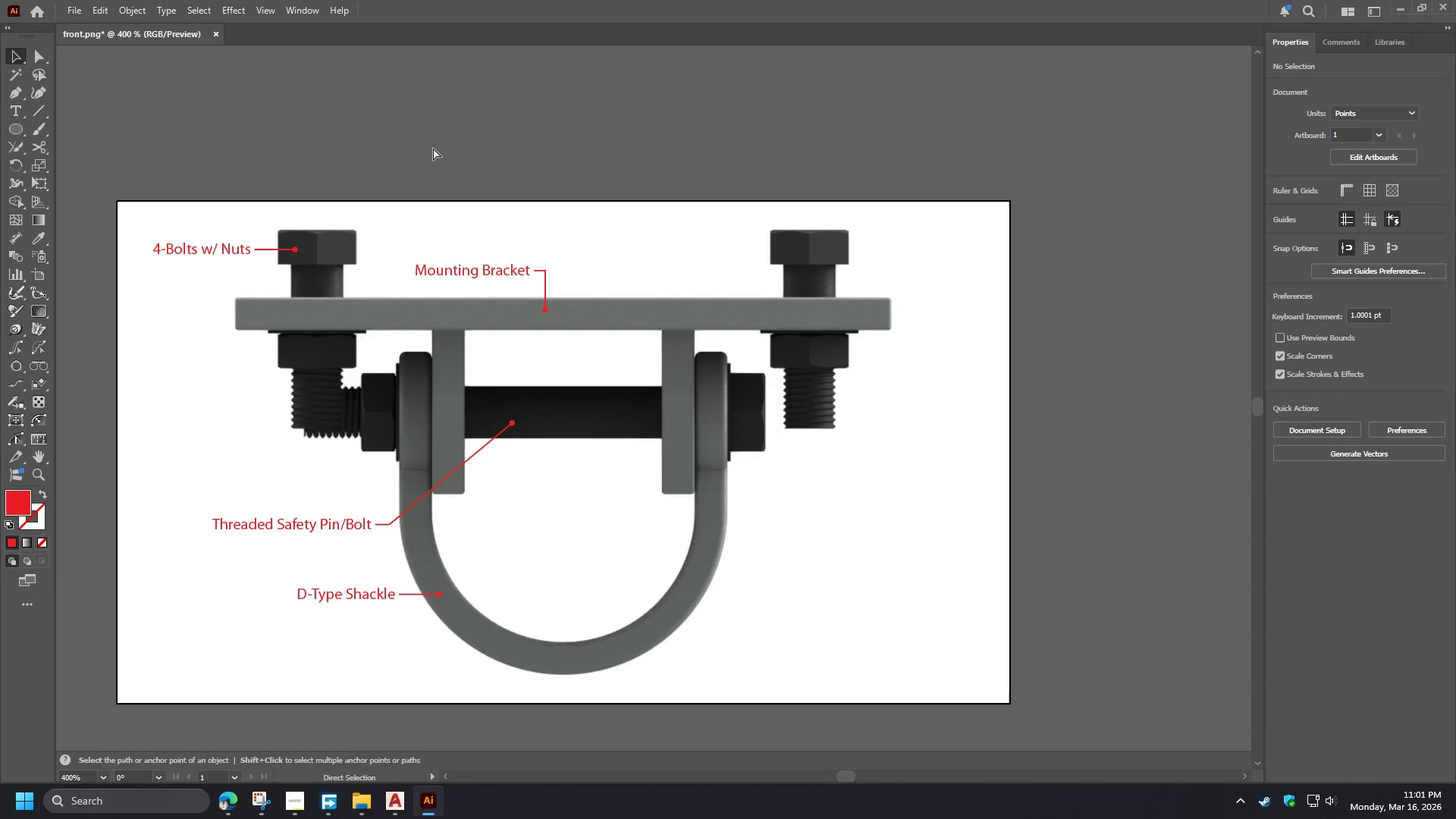 
key(Control+S)
 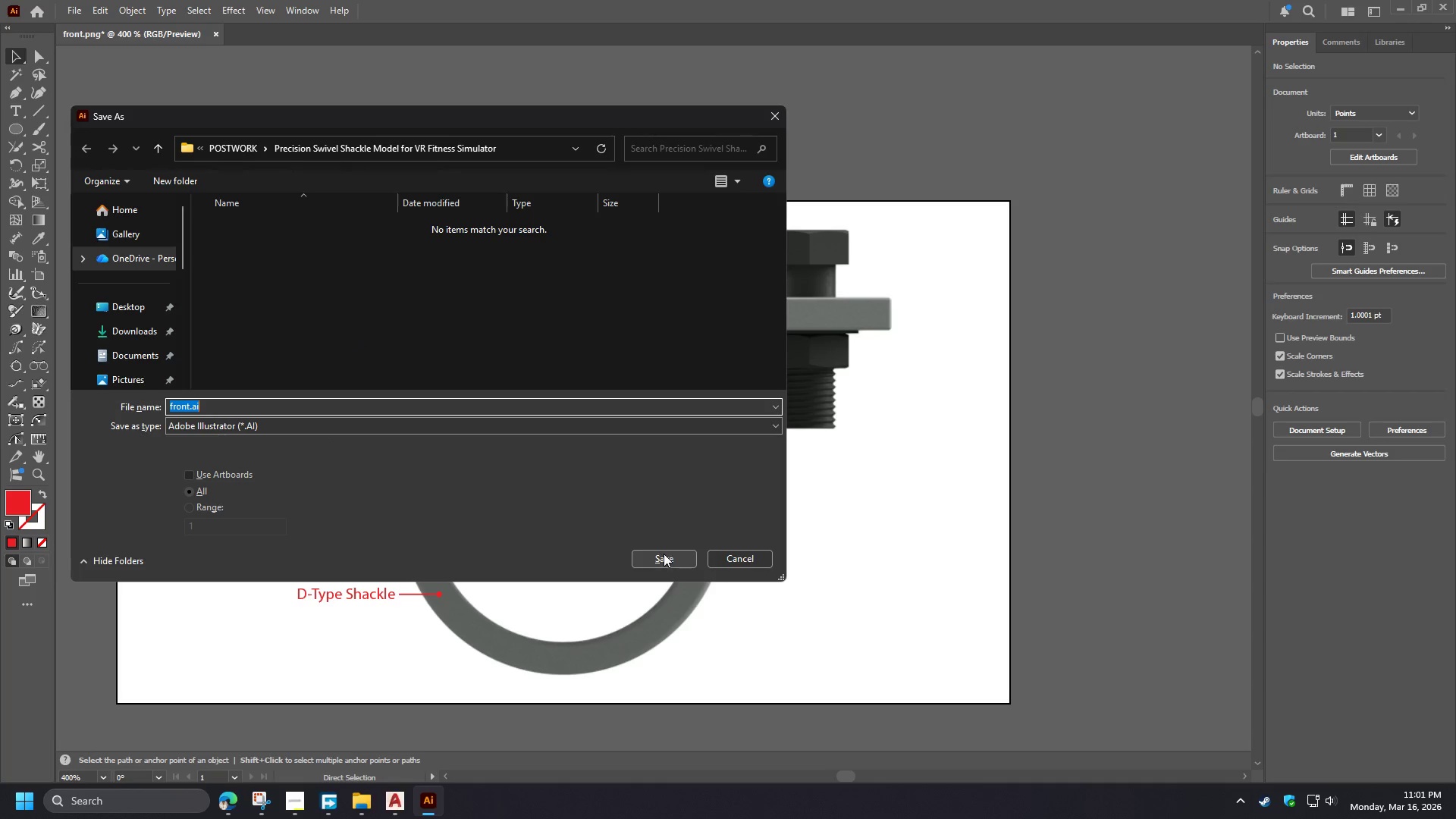 
wait(6.44)
 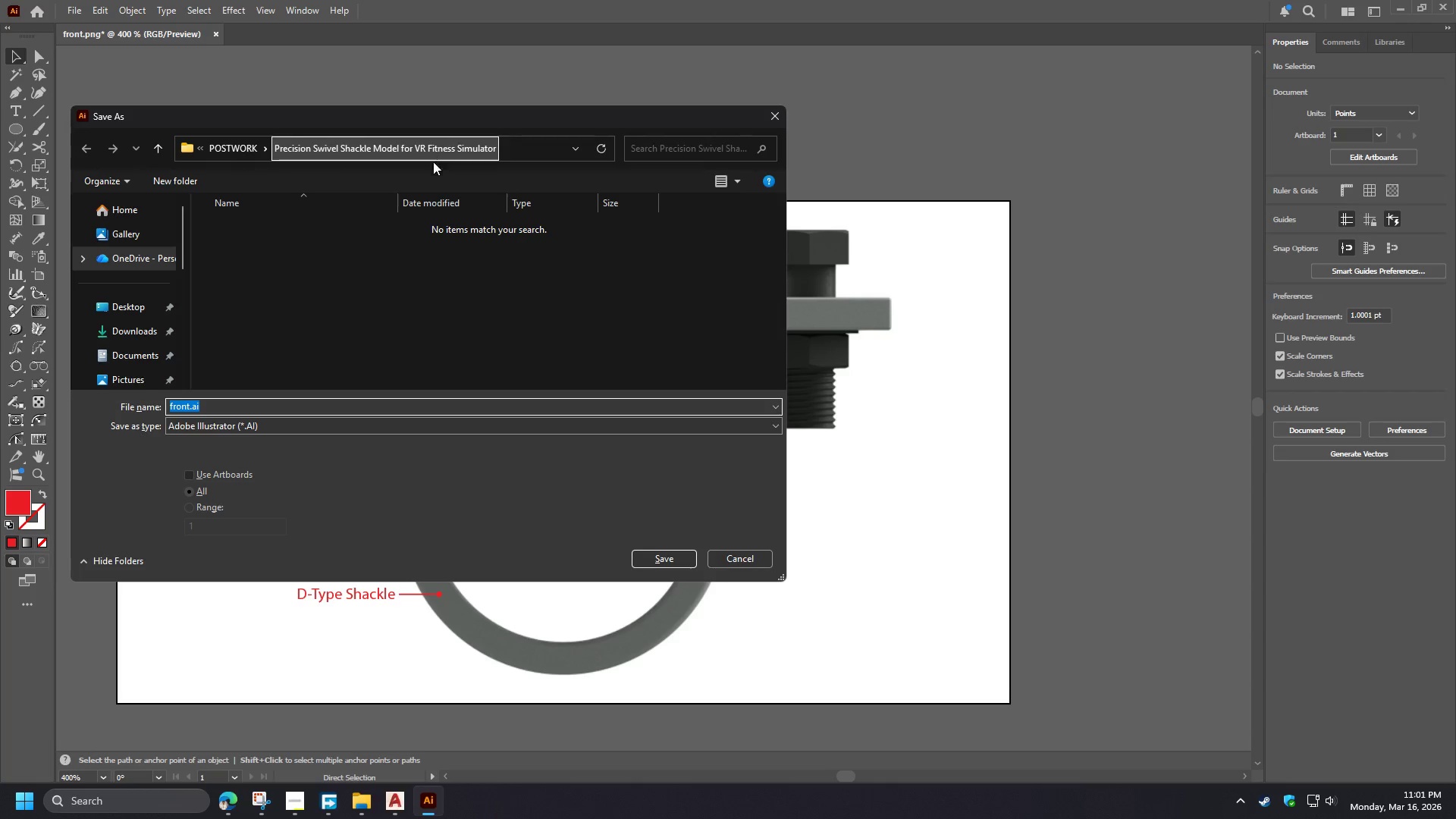 
left_click([664, 558])
 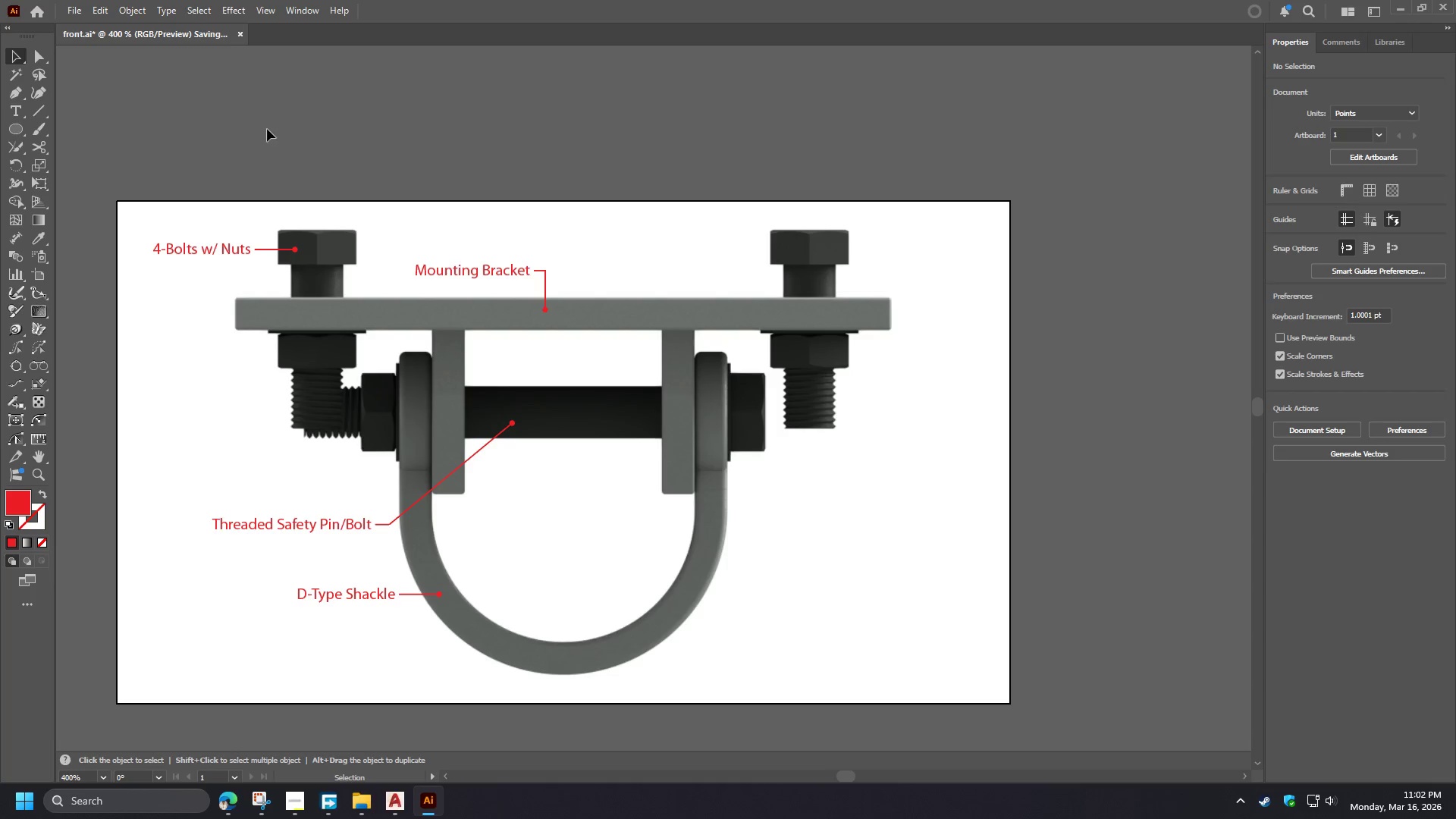 
wait(5.23)
 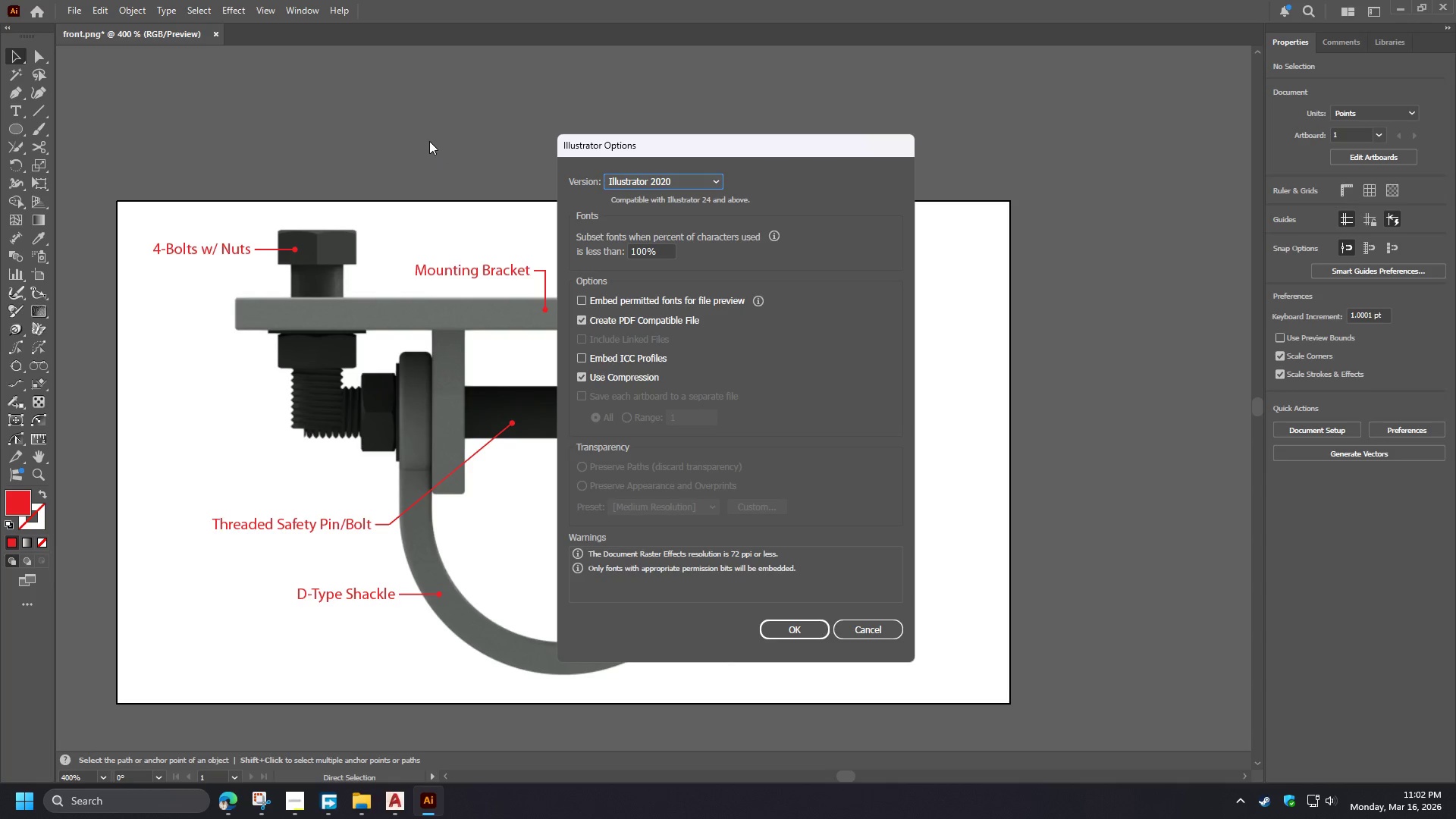 
right_click([929, 174])
 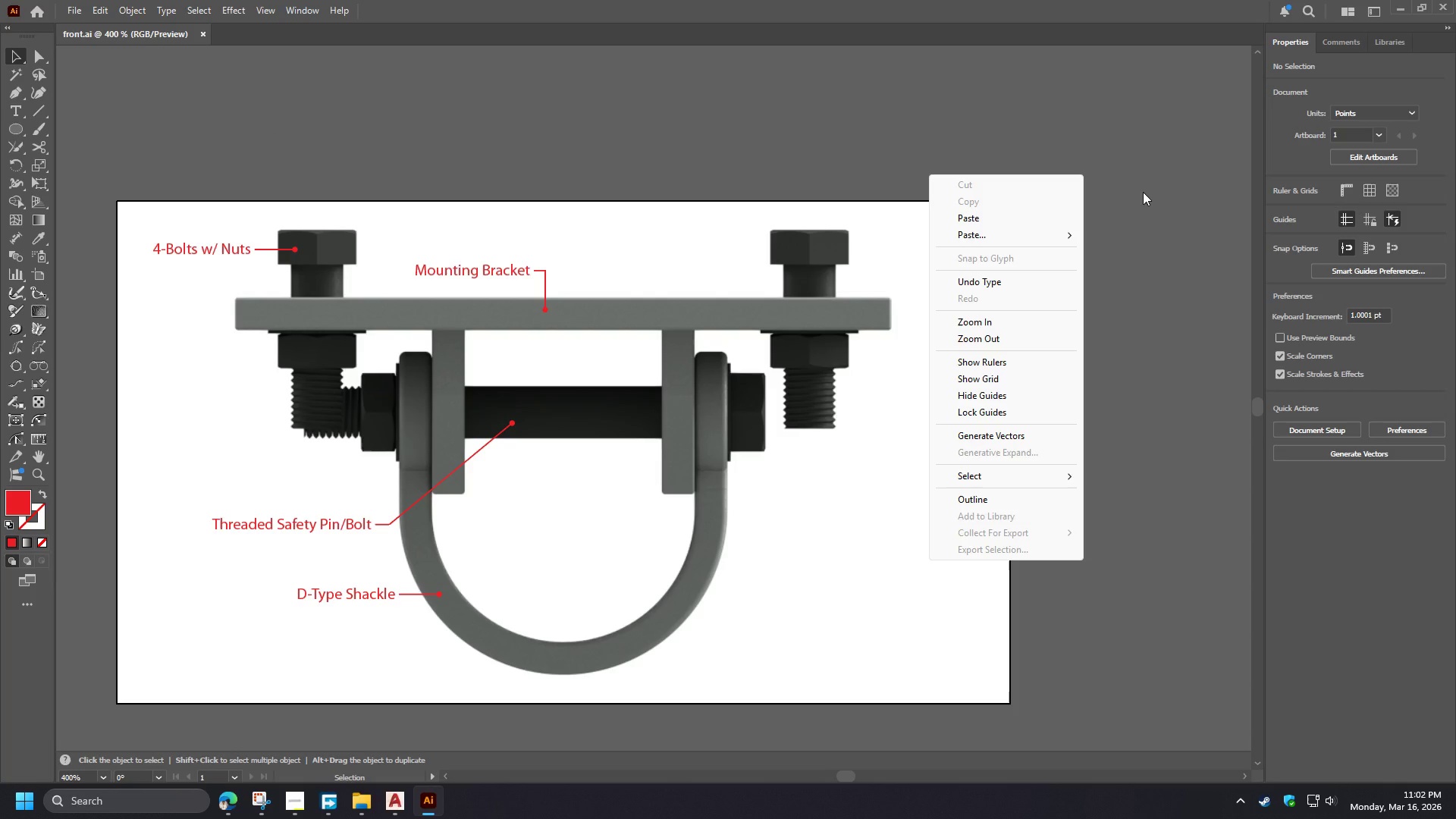 
left_click([1143, 192])
 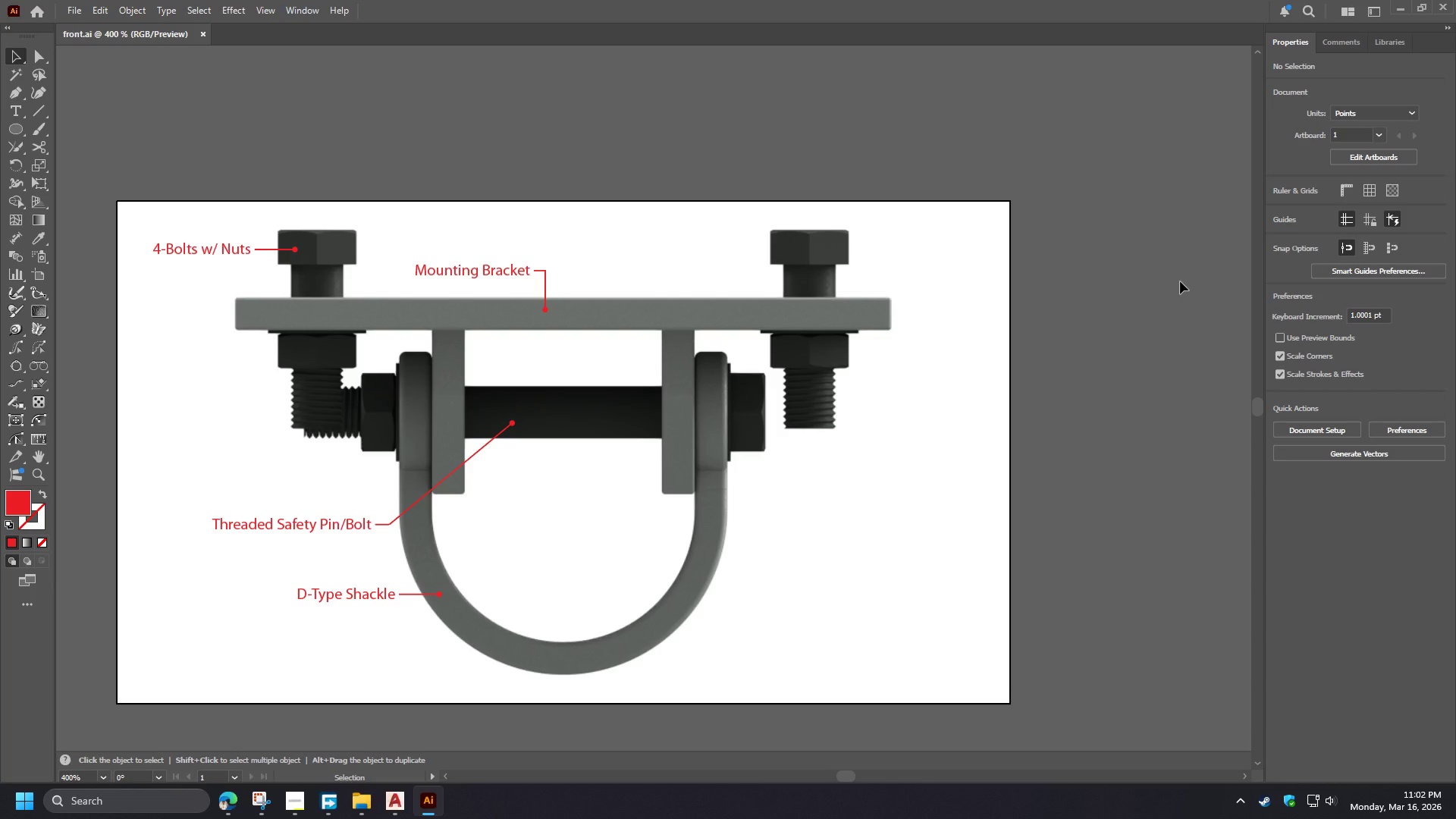 
left_click([1166, 262])
 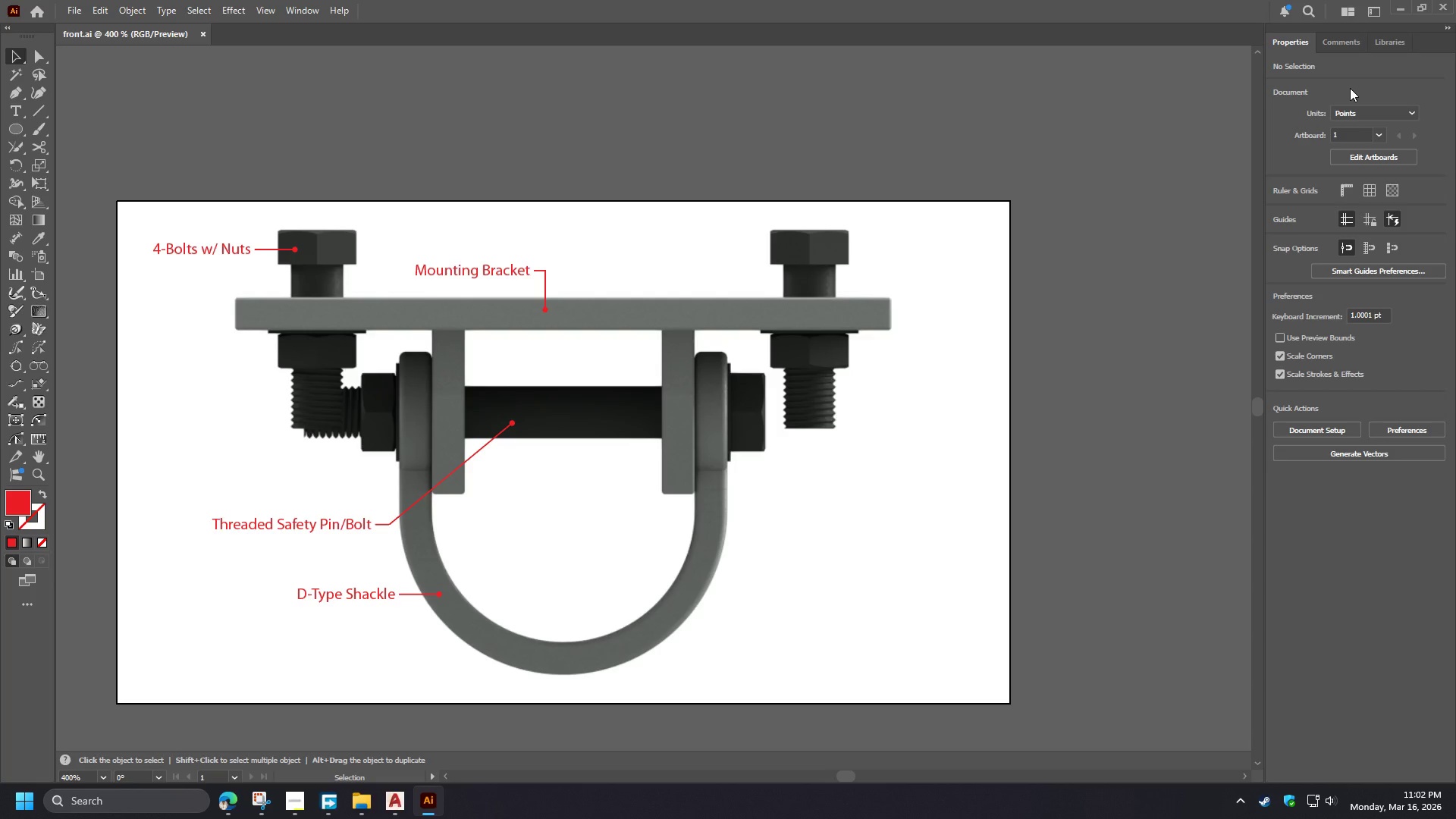 
wait(5.47)
 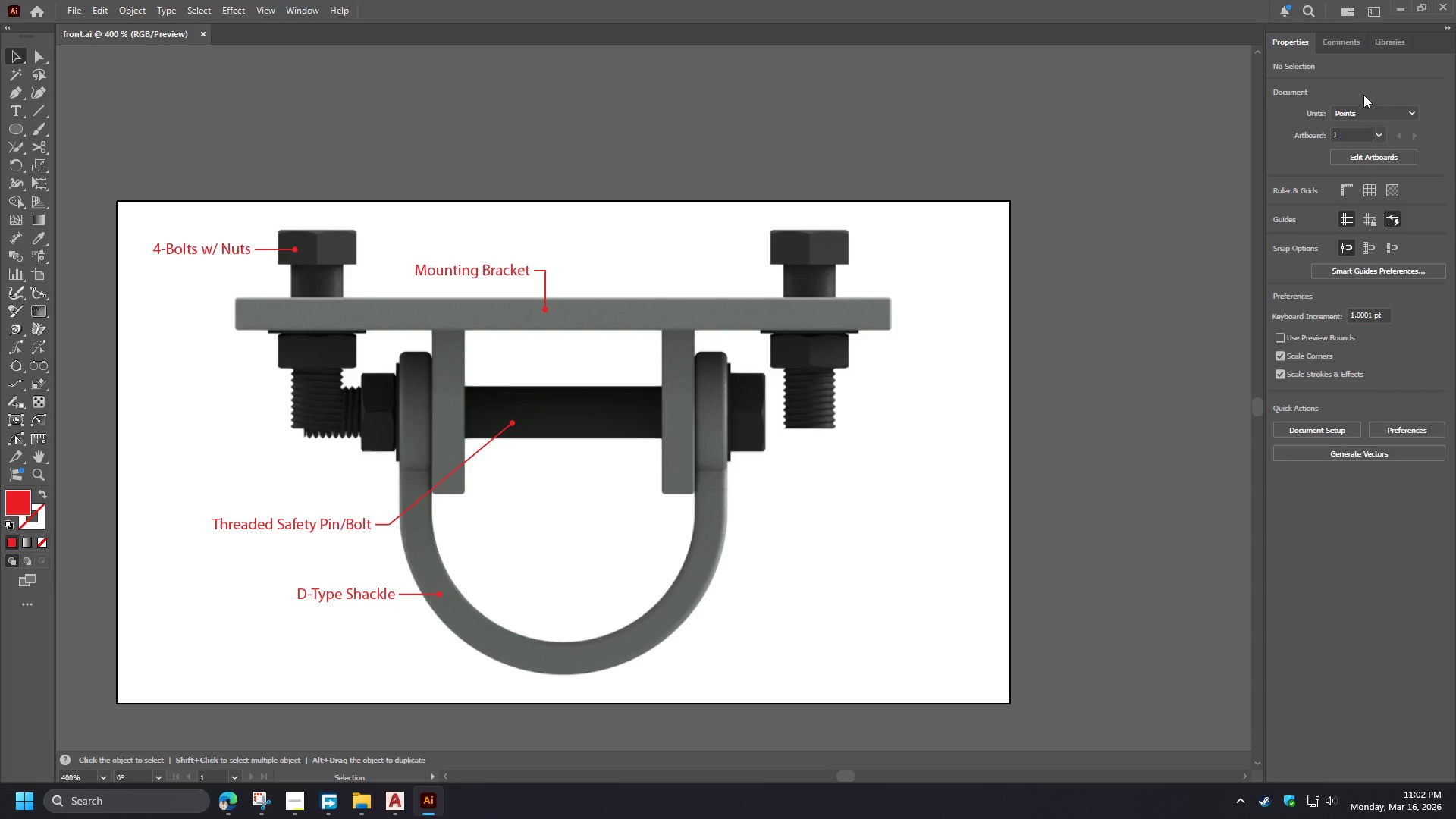 
left_click([1383, 156])
 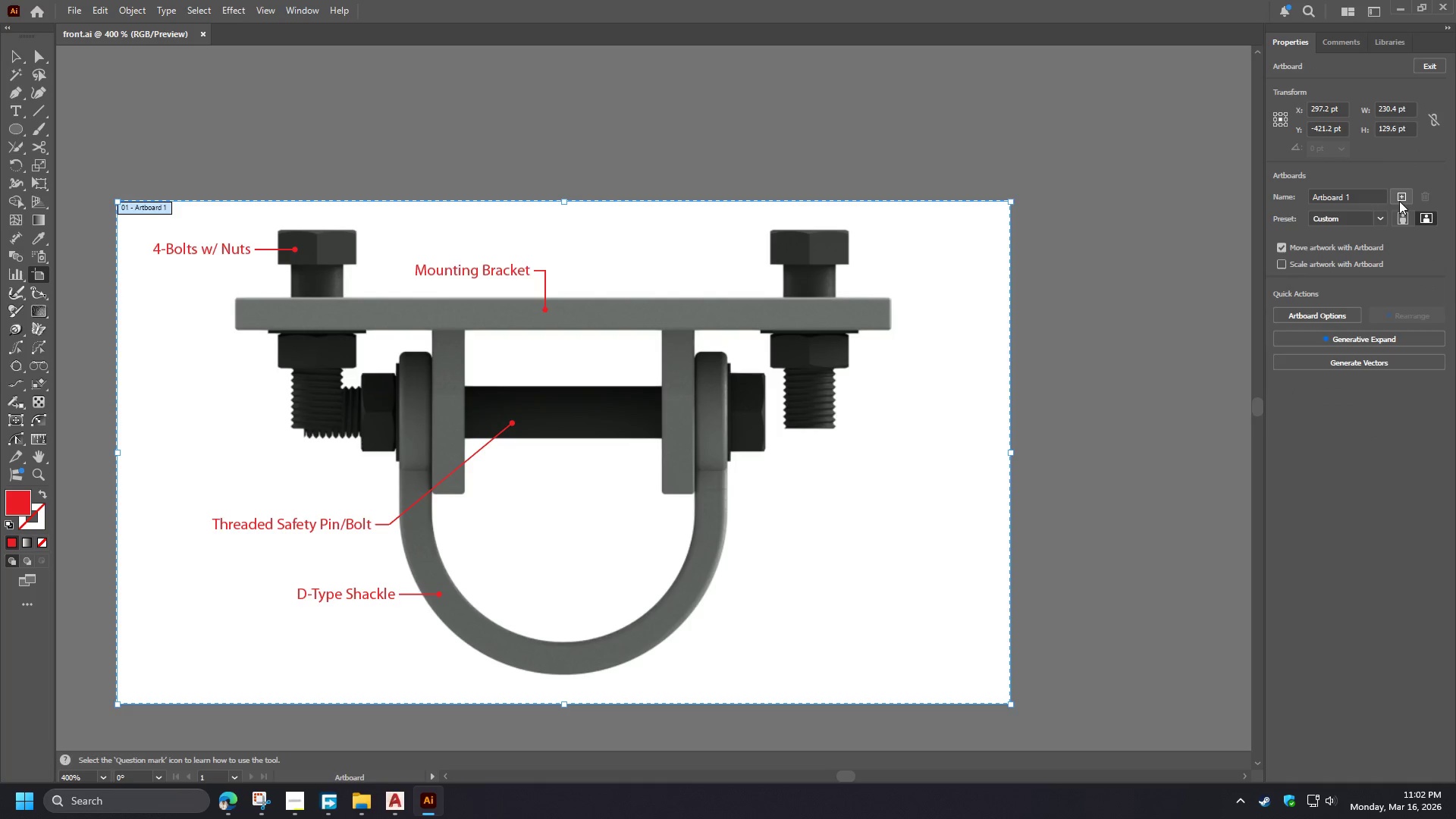 
wait(5.53)
 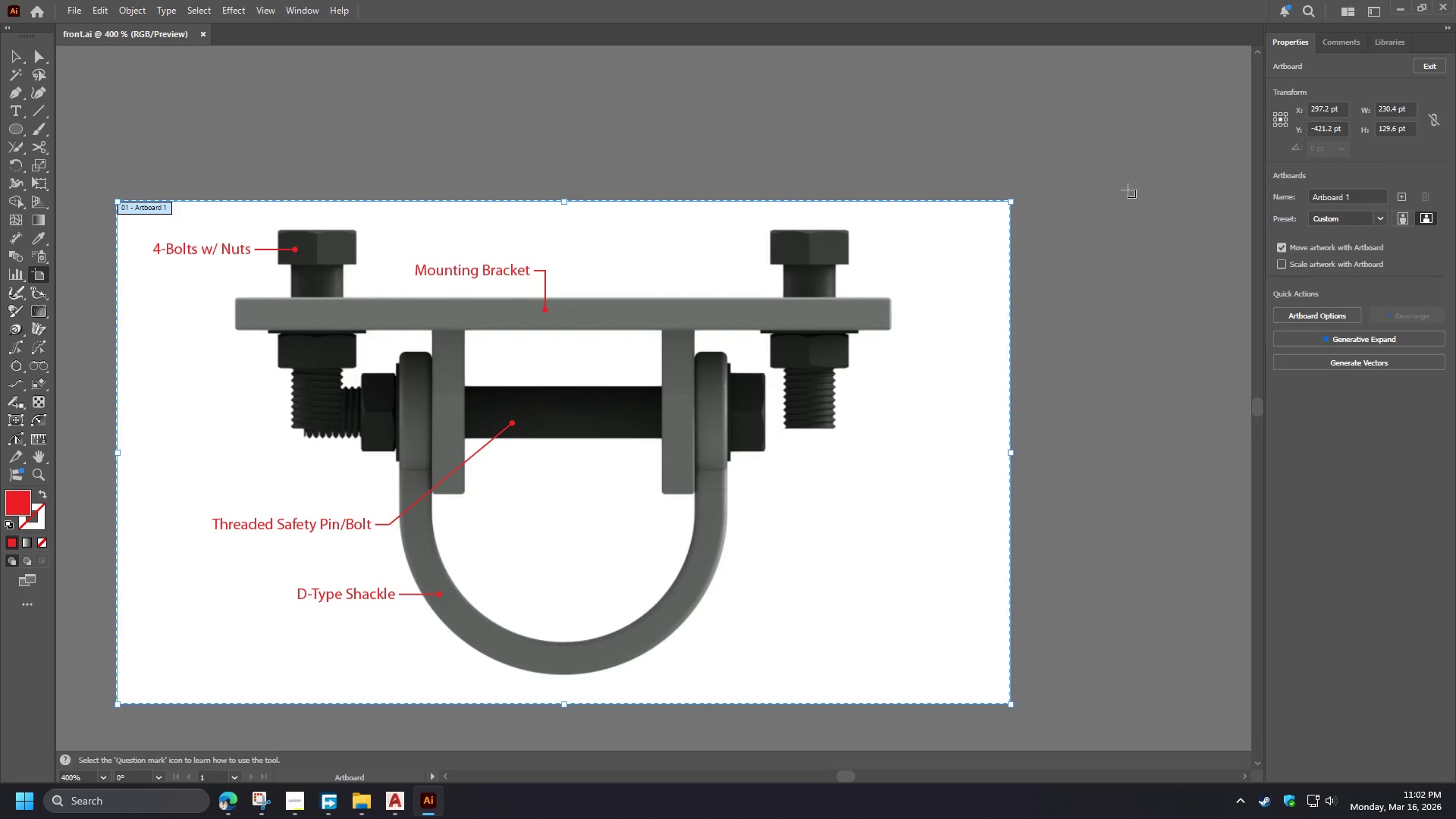 
left_click([1399, 200])
 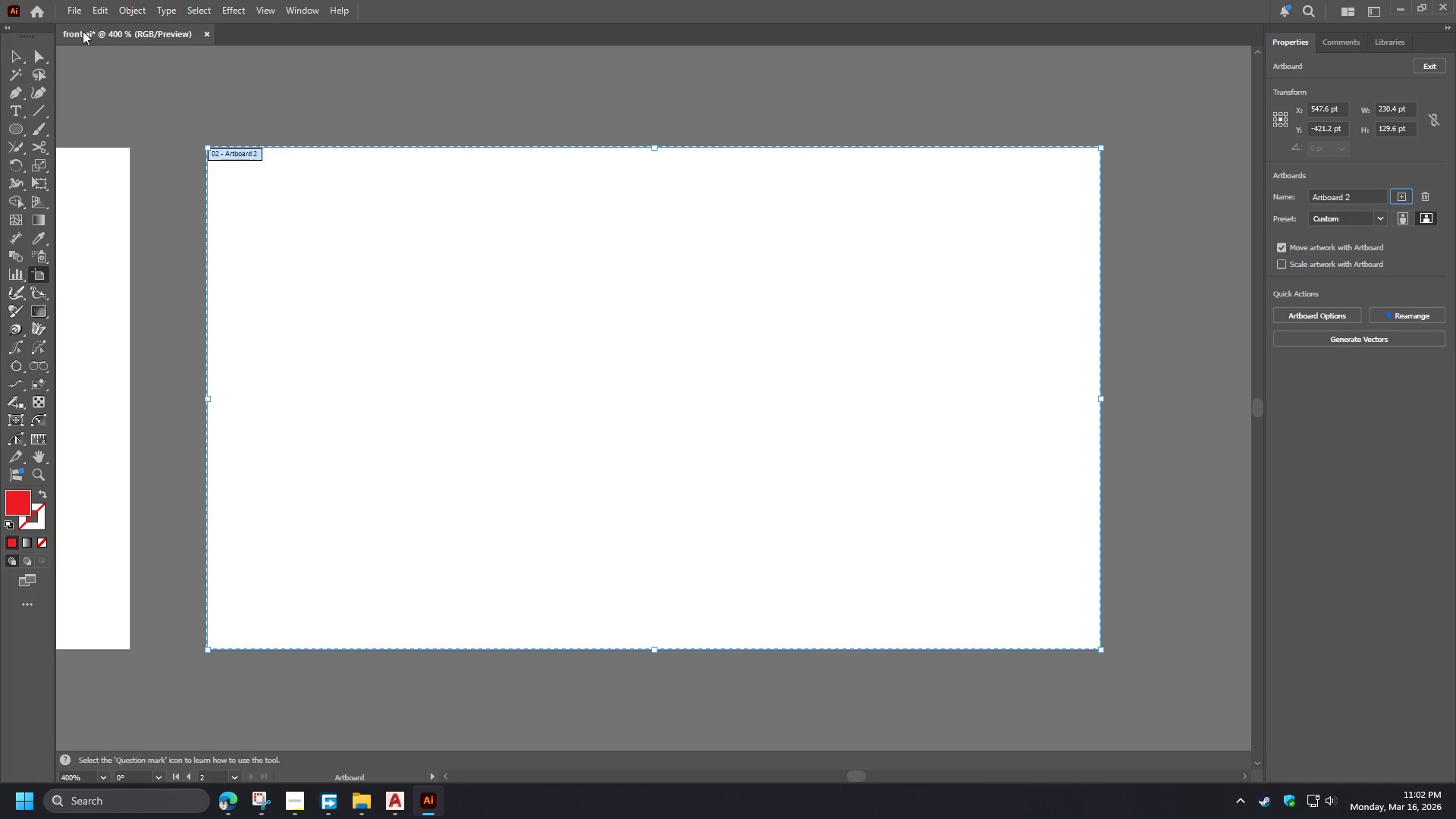 
left_click([71, 15])
 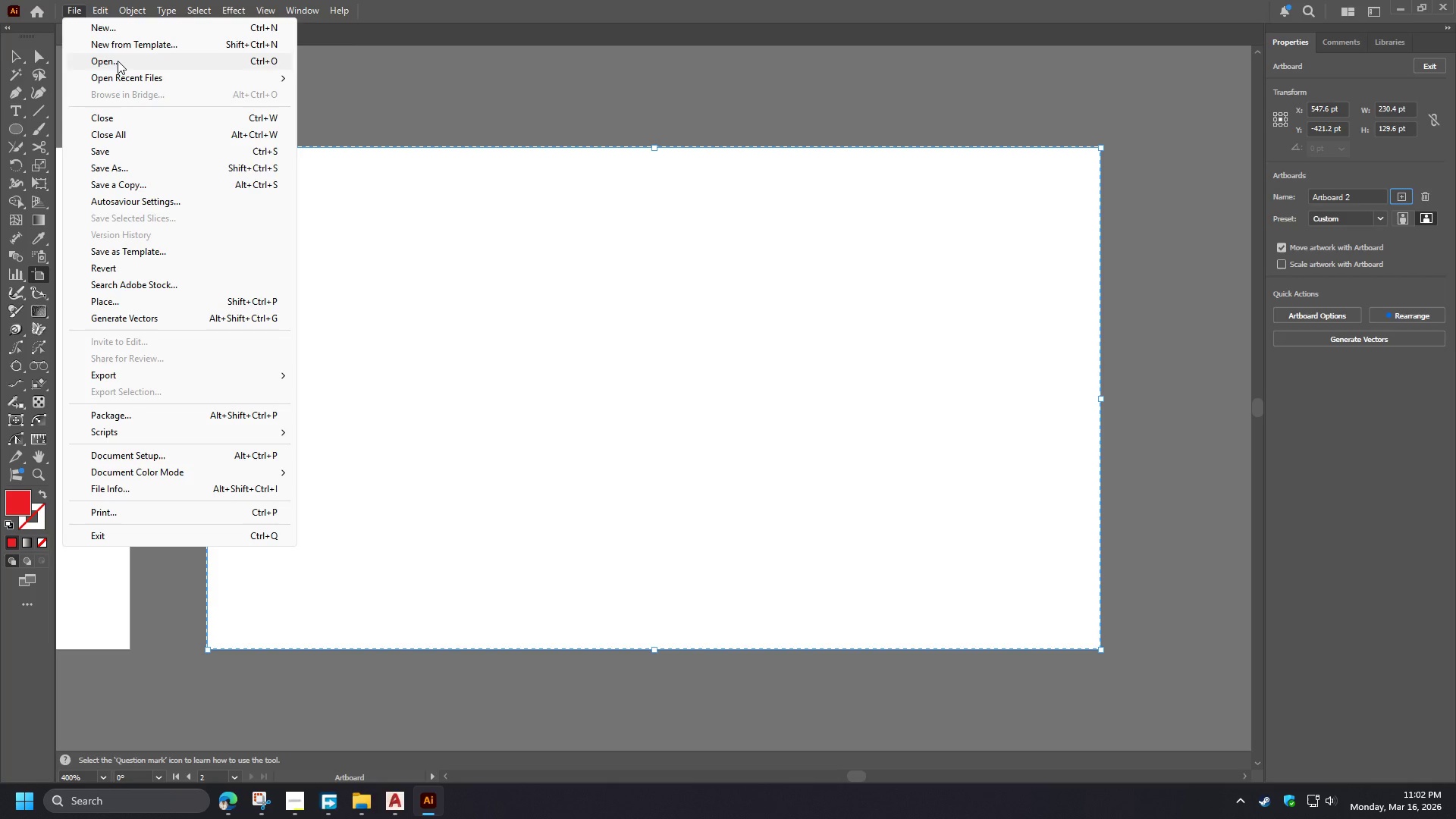 
left_click([118, 60])
 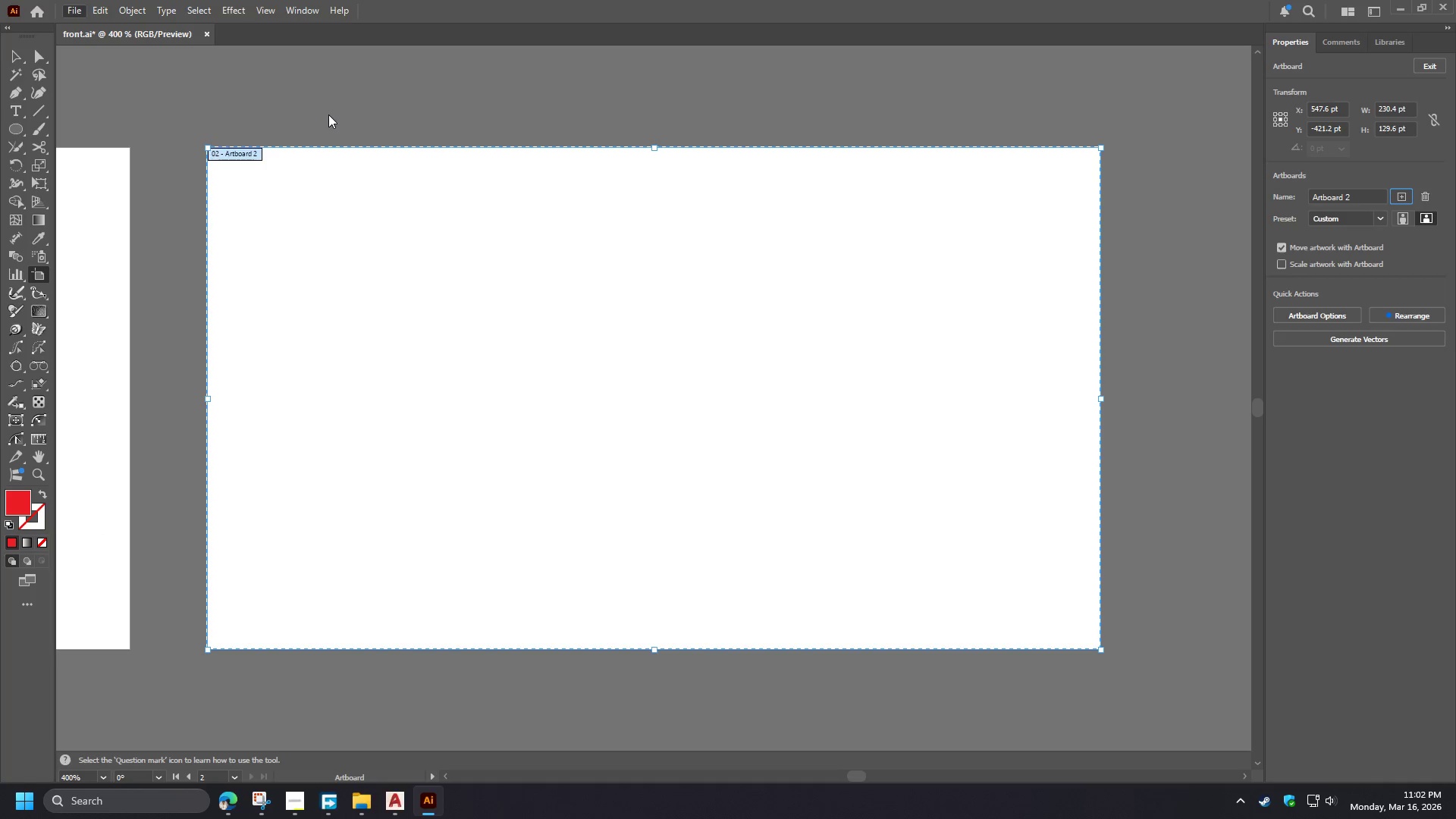 
mouse_move([352, 135])
 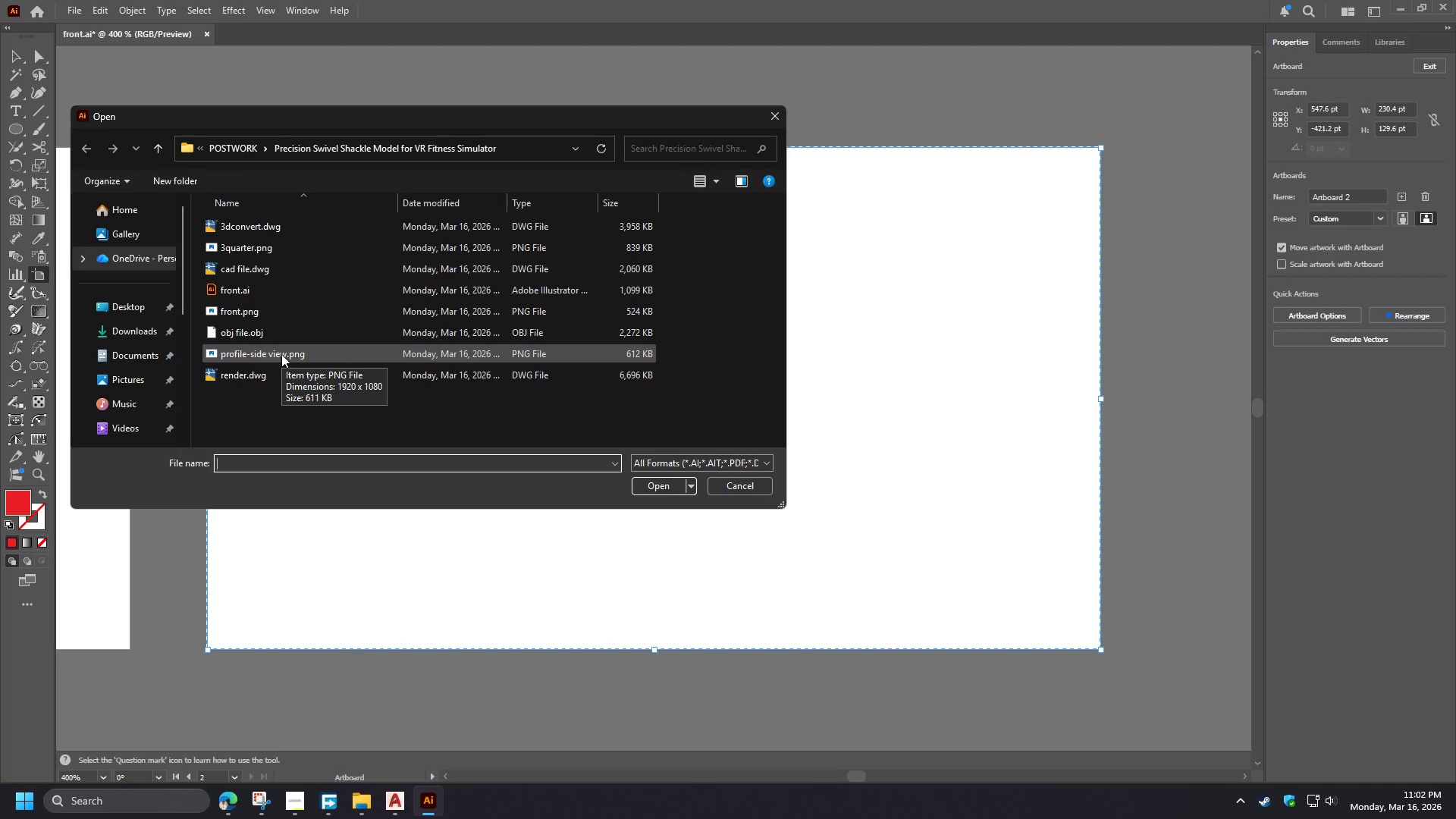 
double_click([281, 354])
 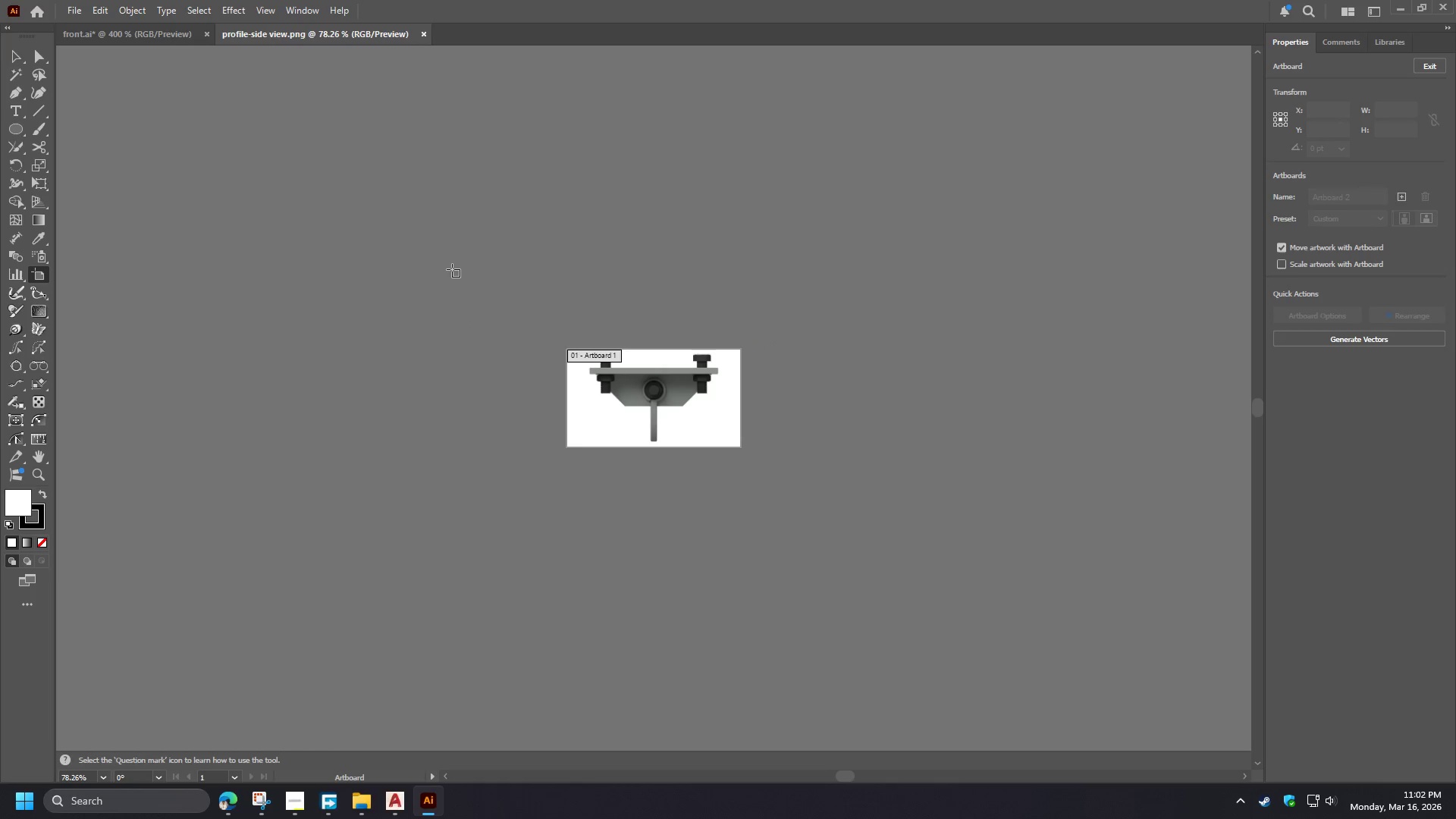 
key(Control+Z)
 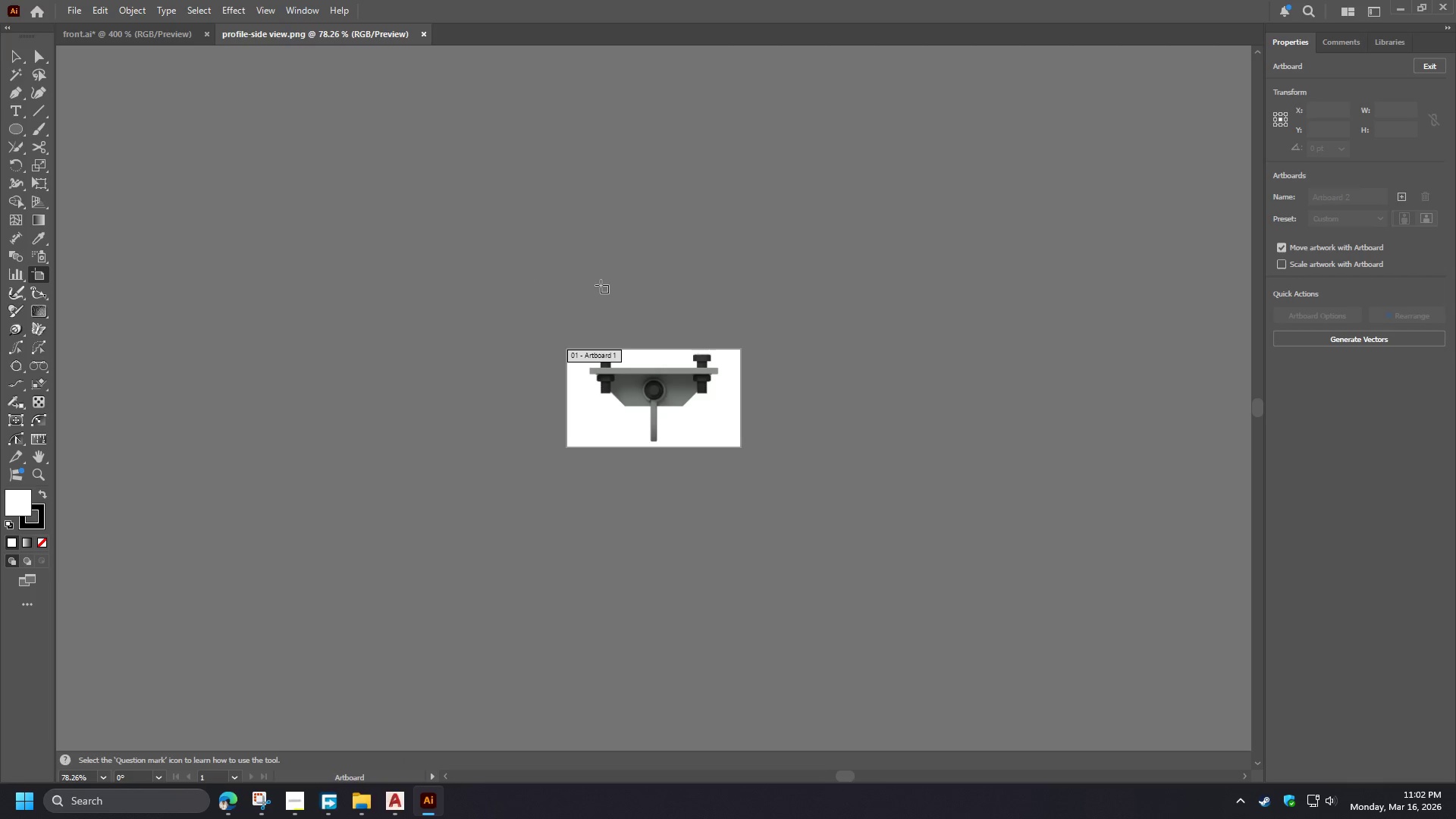 
key(V)
 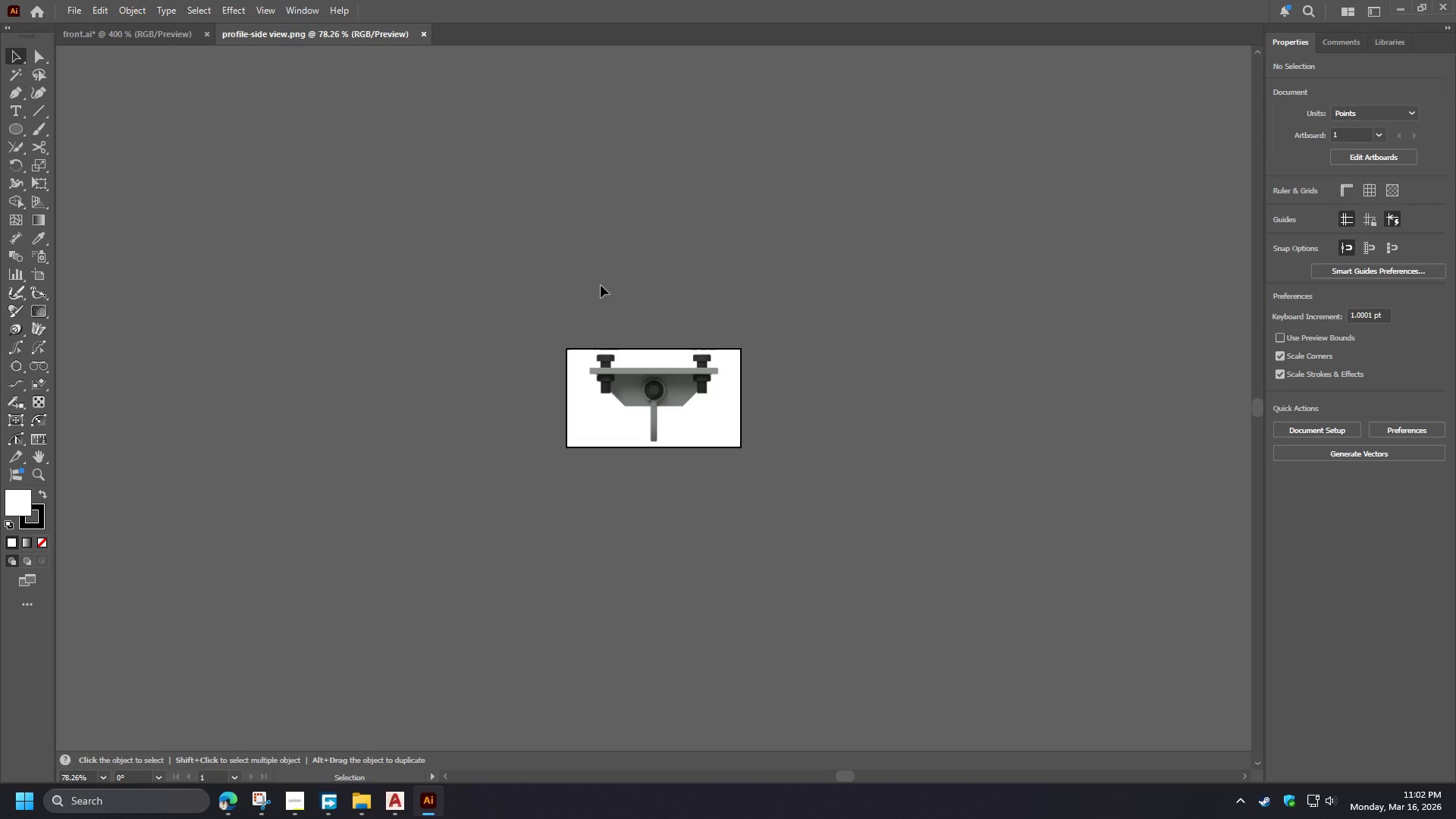 
left_click([601, 285])
 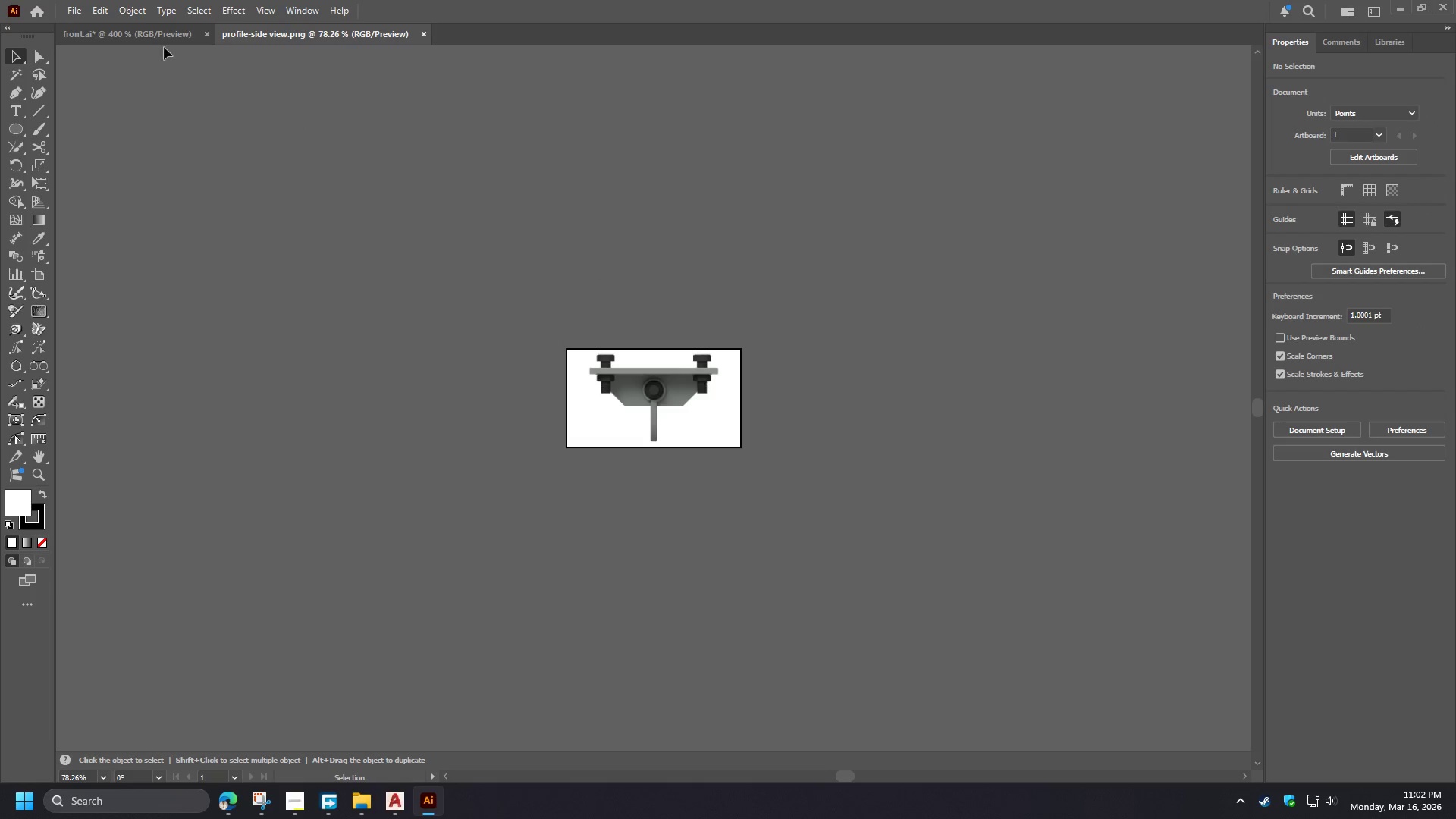 
left_click([152, 39])
 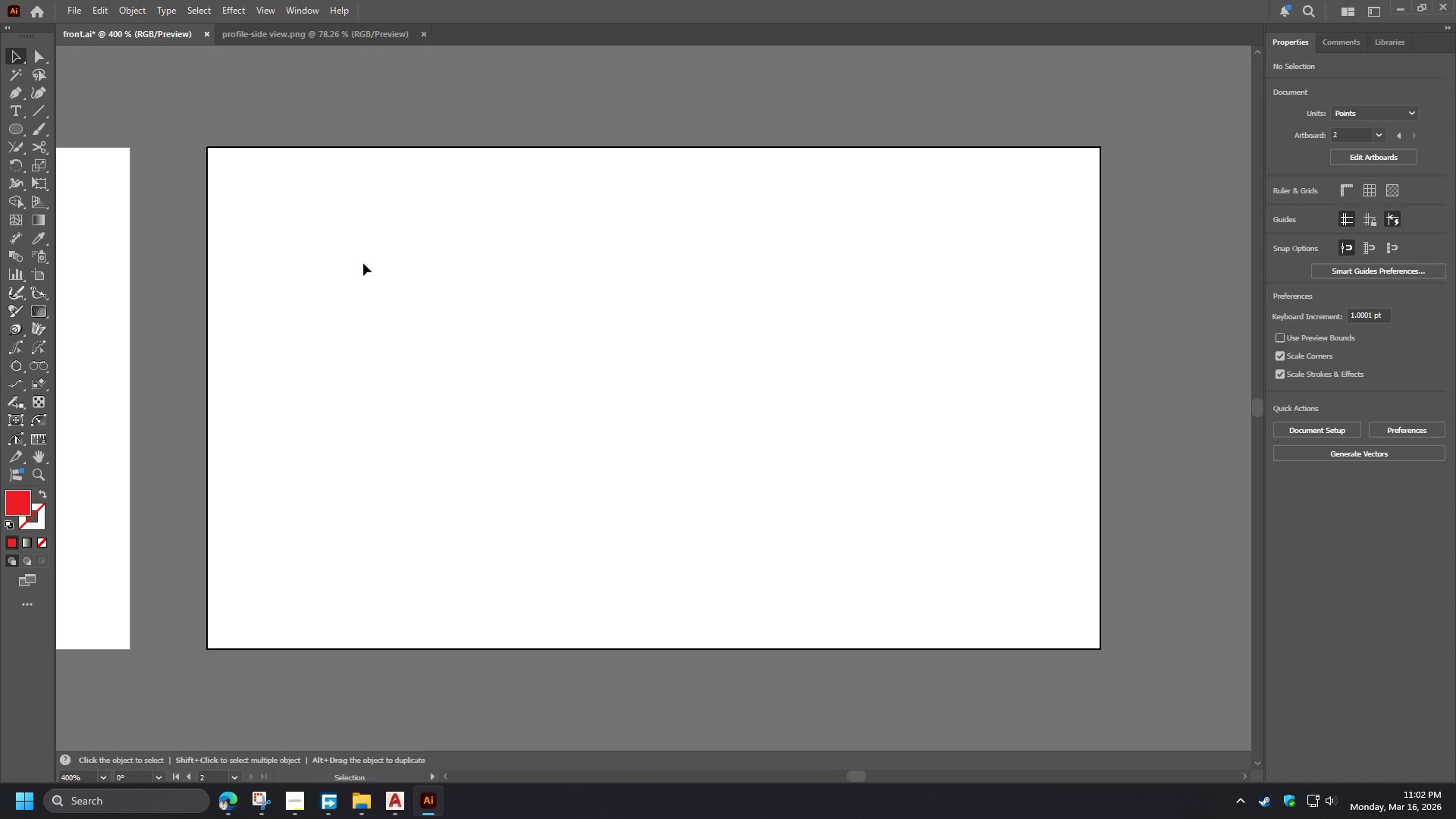 
left_click([366, 265])
 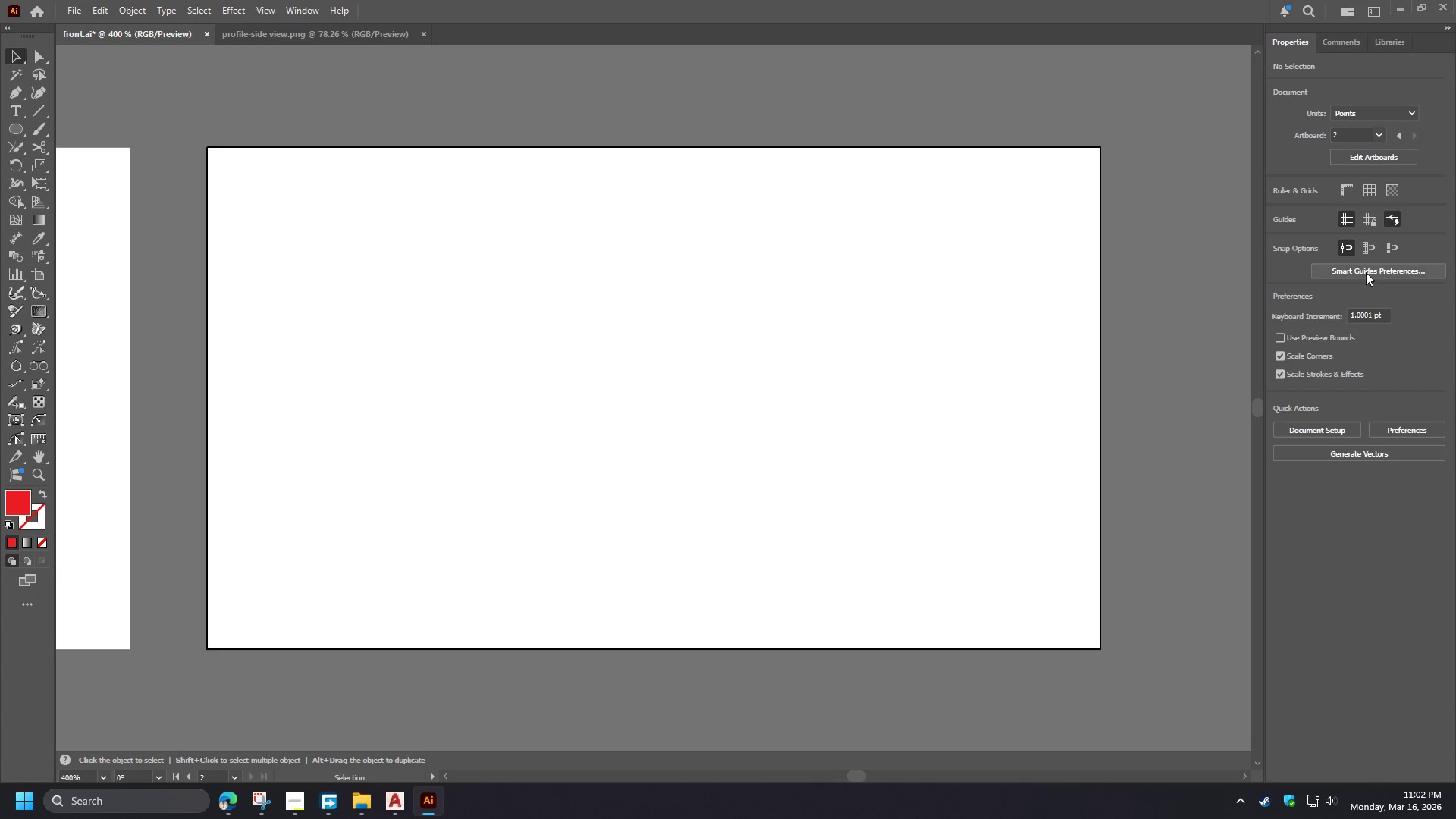 
left_click([1359, 154])
 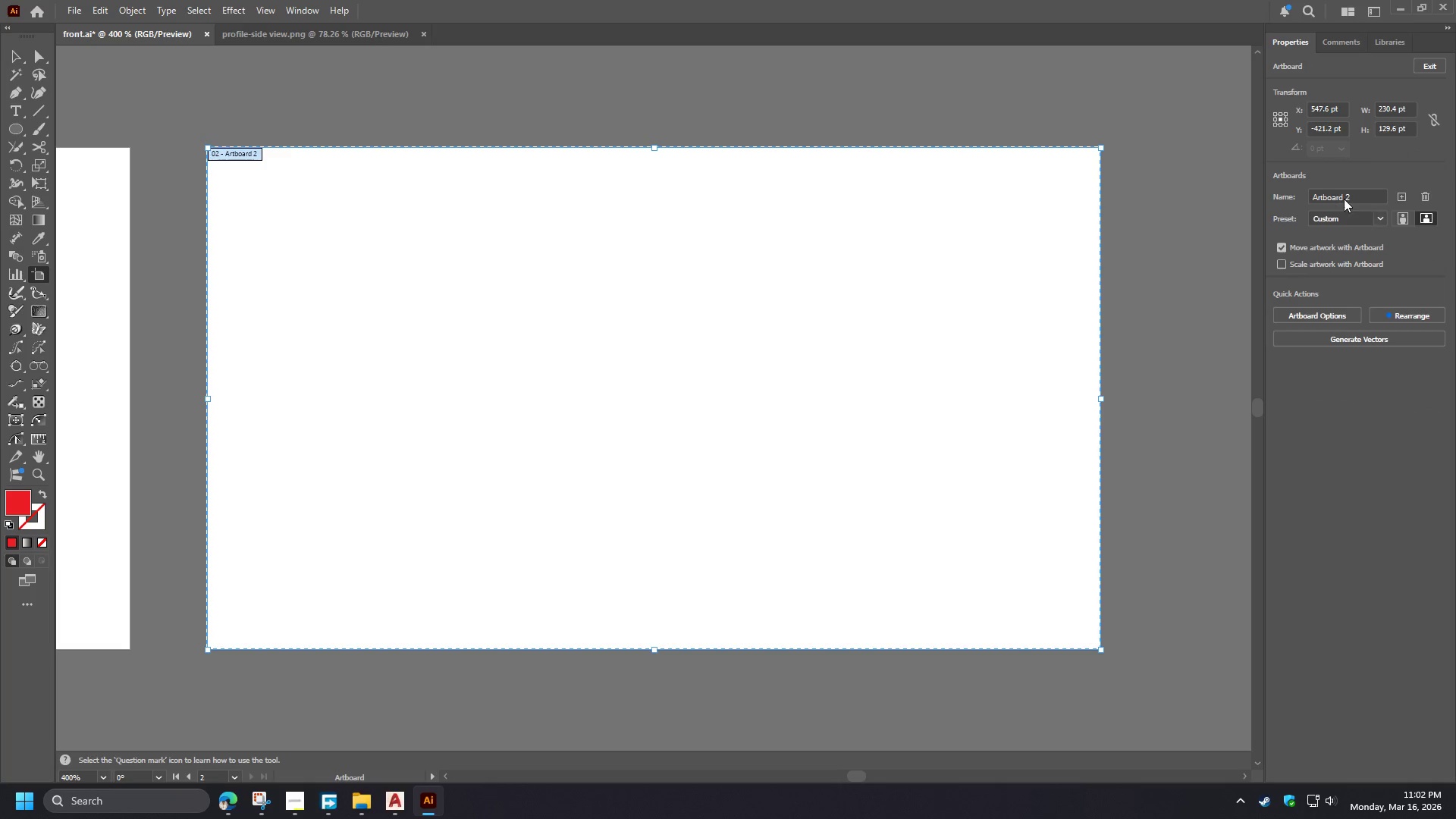 
wait(10.36)
 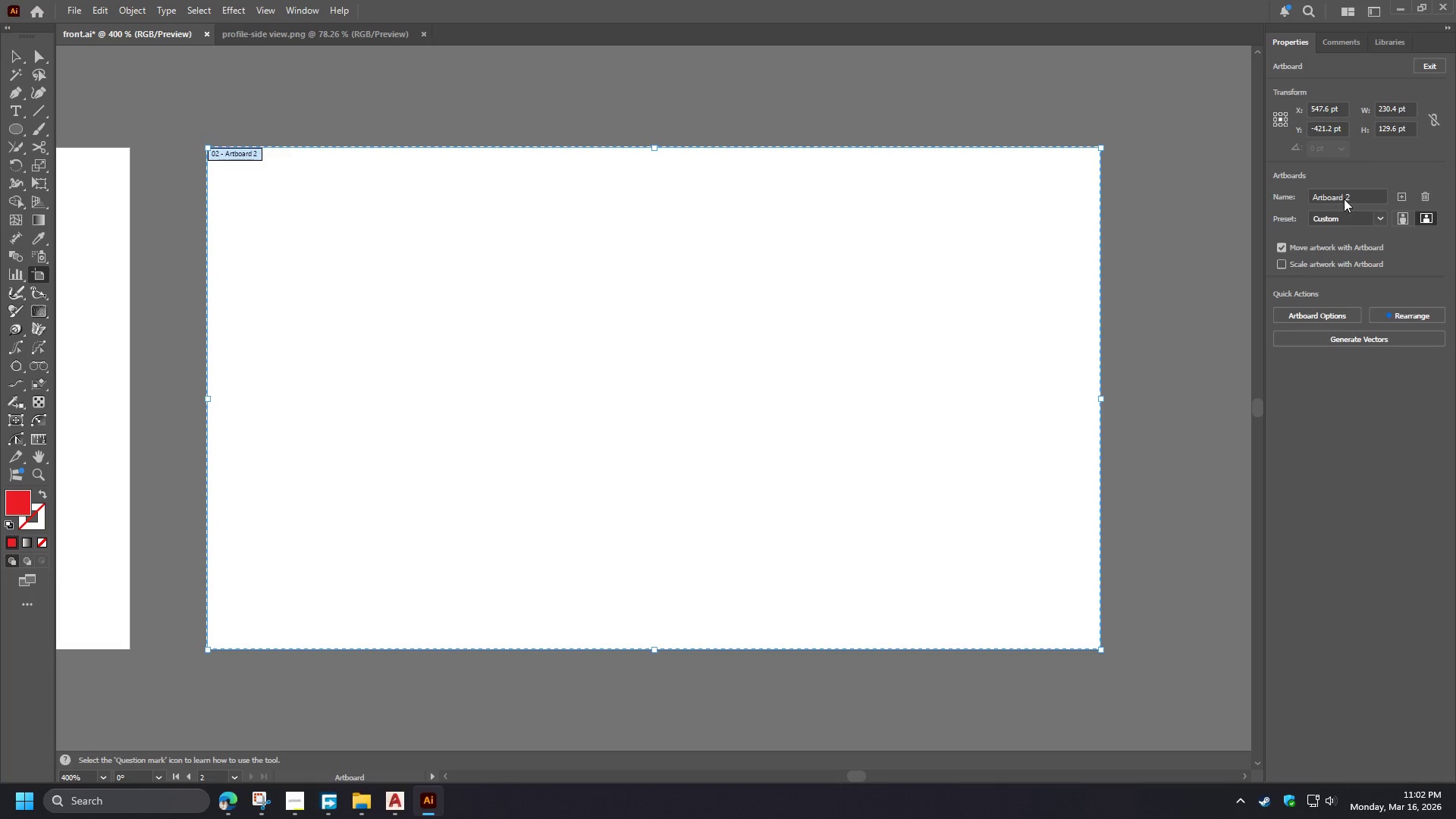 
key(Escape)
 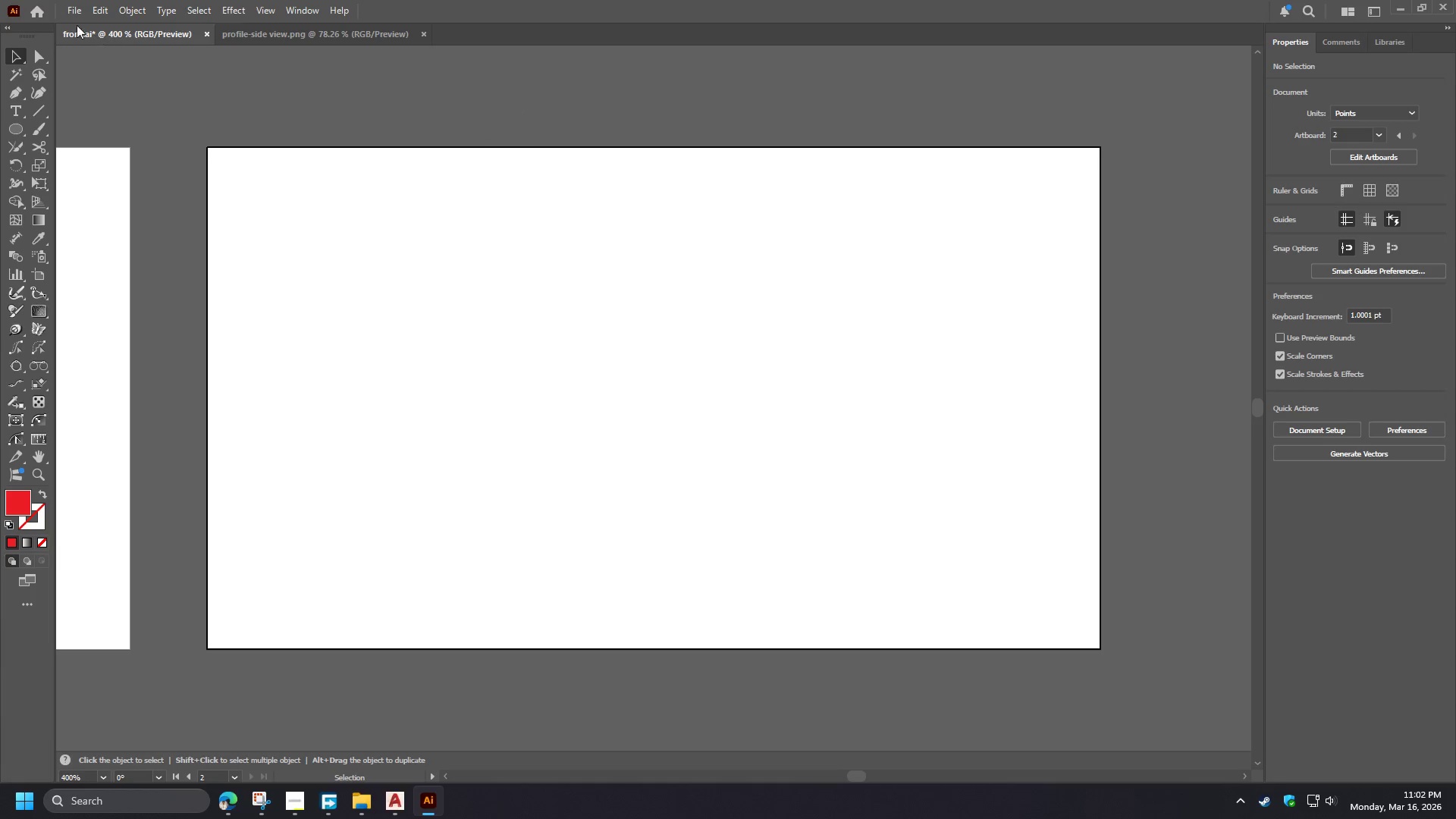 
left_click([76, 15])
 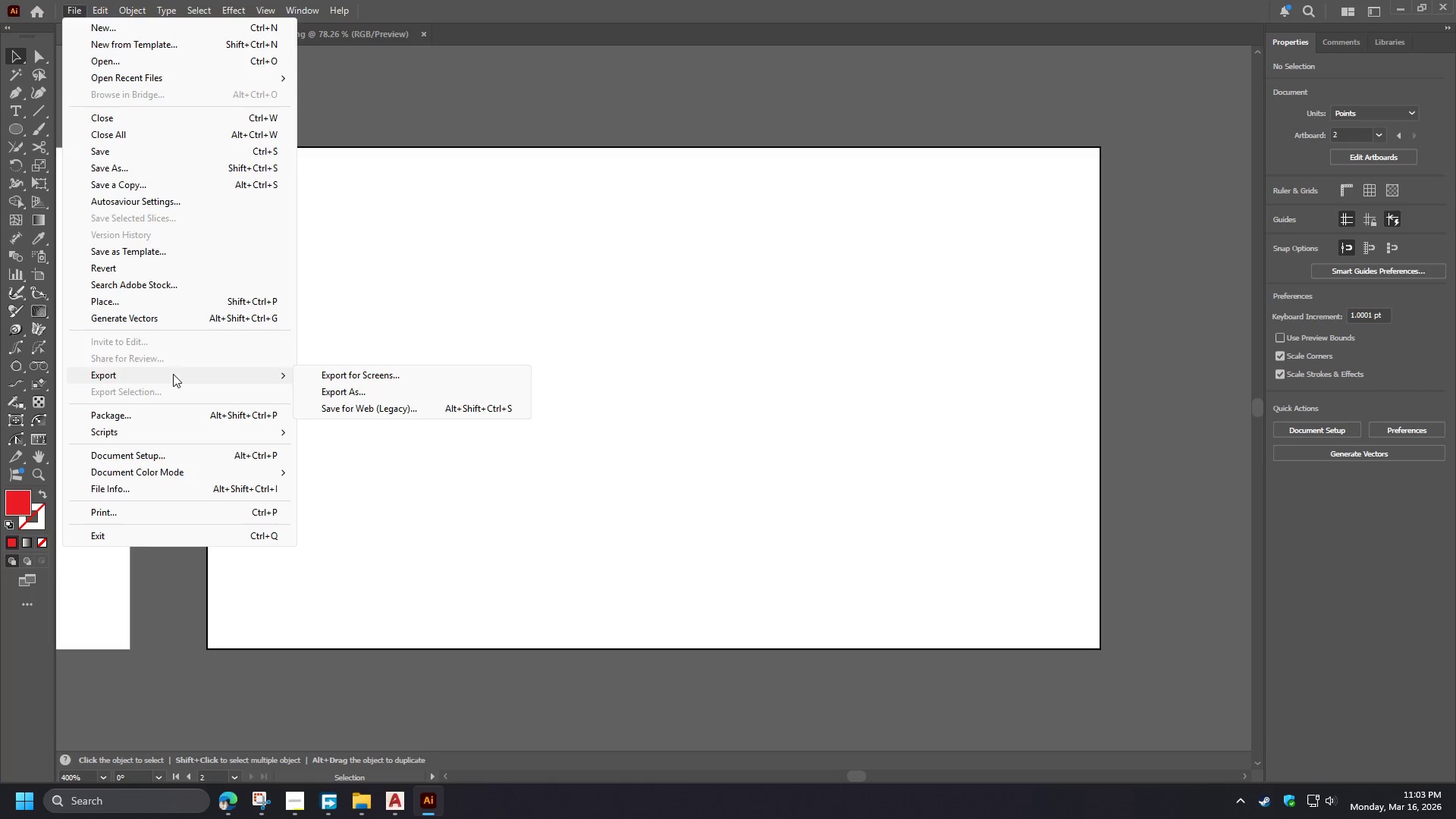 
wait(5.19)
 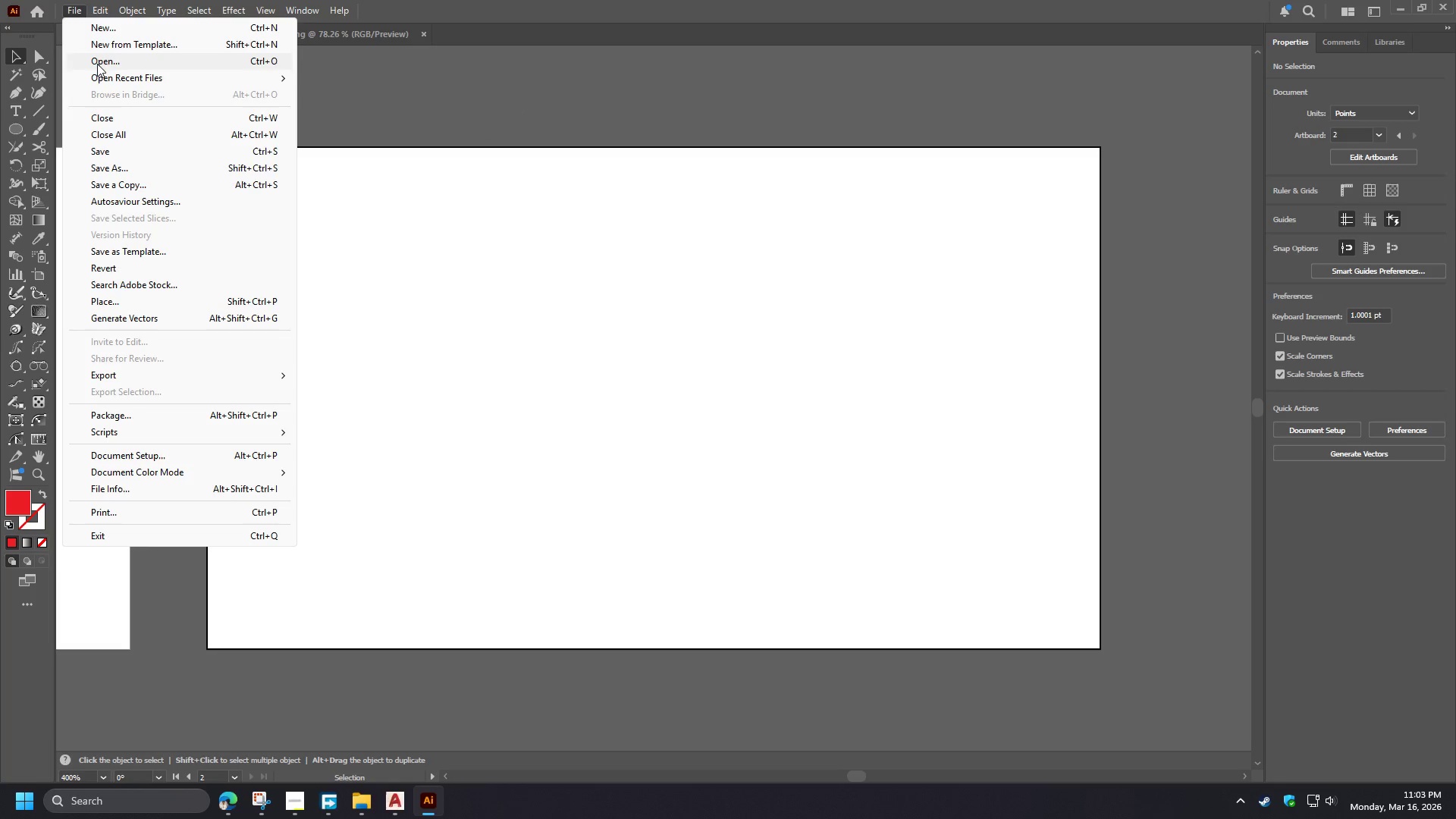 
left_click([185, 303])
 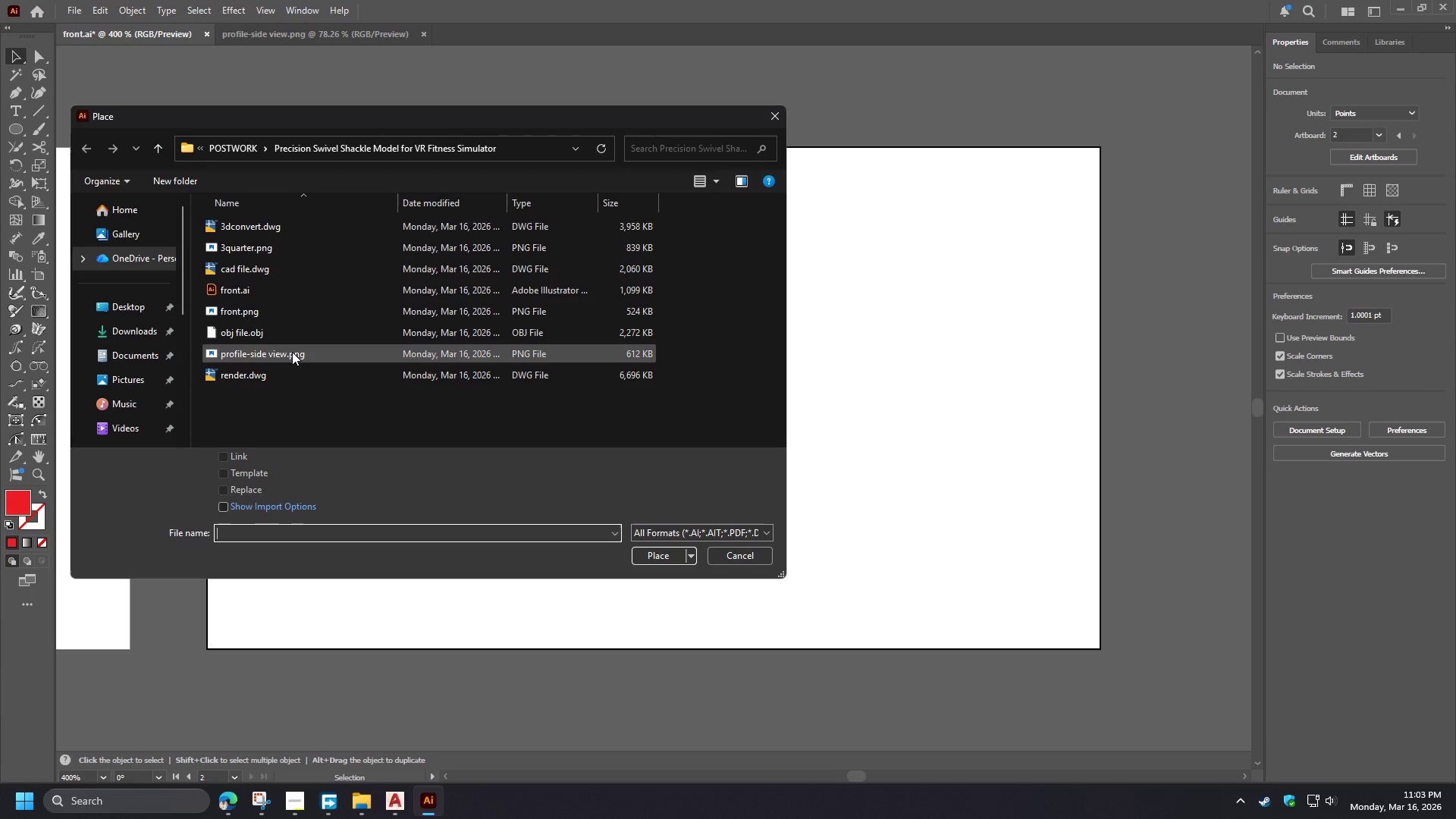 
double_click([292, 351])
 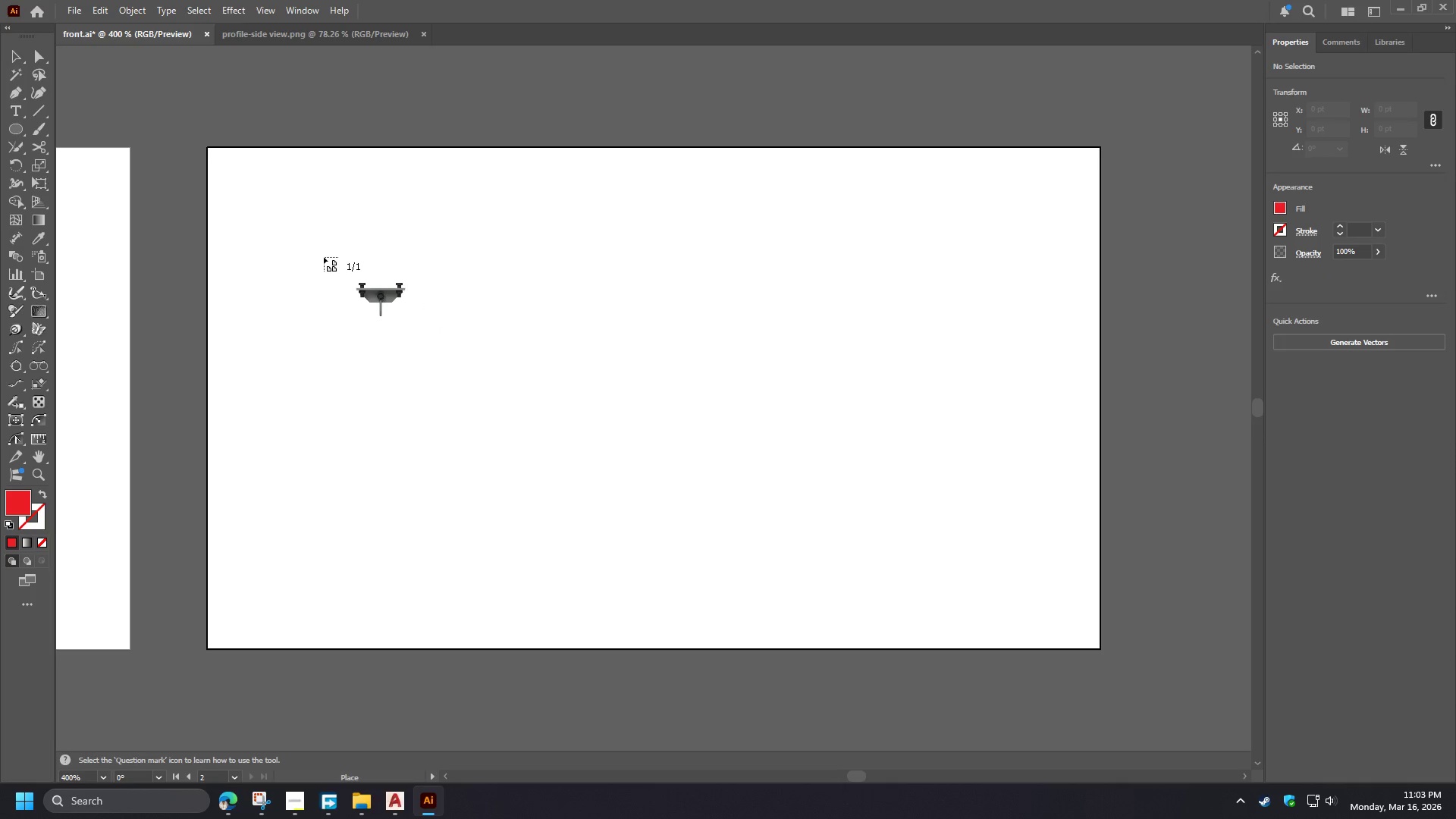 
left_click([323, 256])
 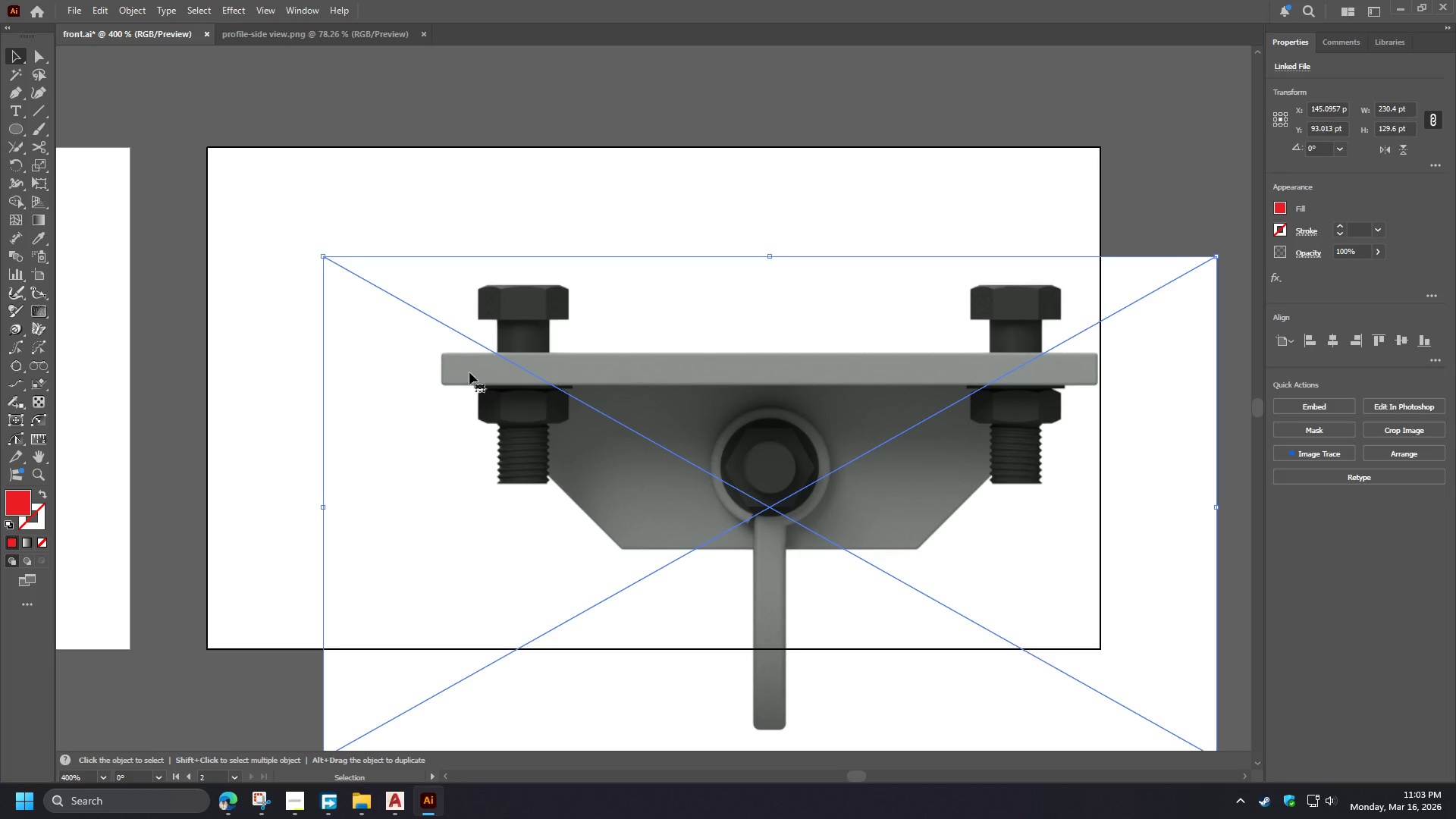 
left_click_drag(start_coordinate=[475, 394], to_coordinate=[360, 286])
 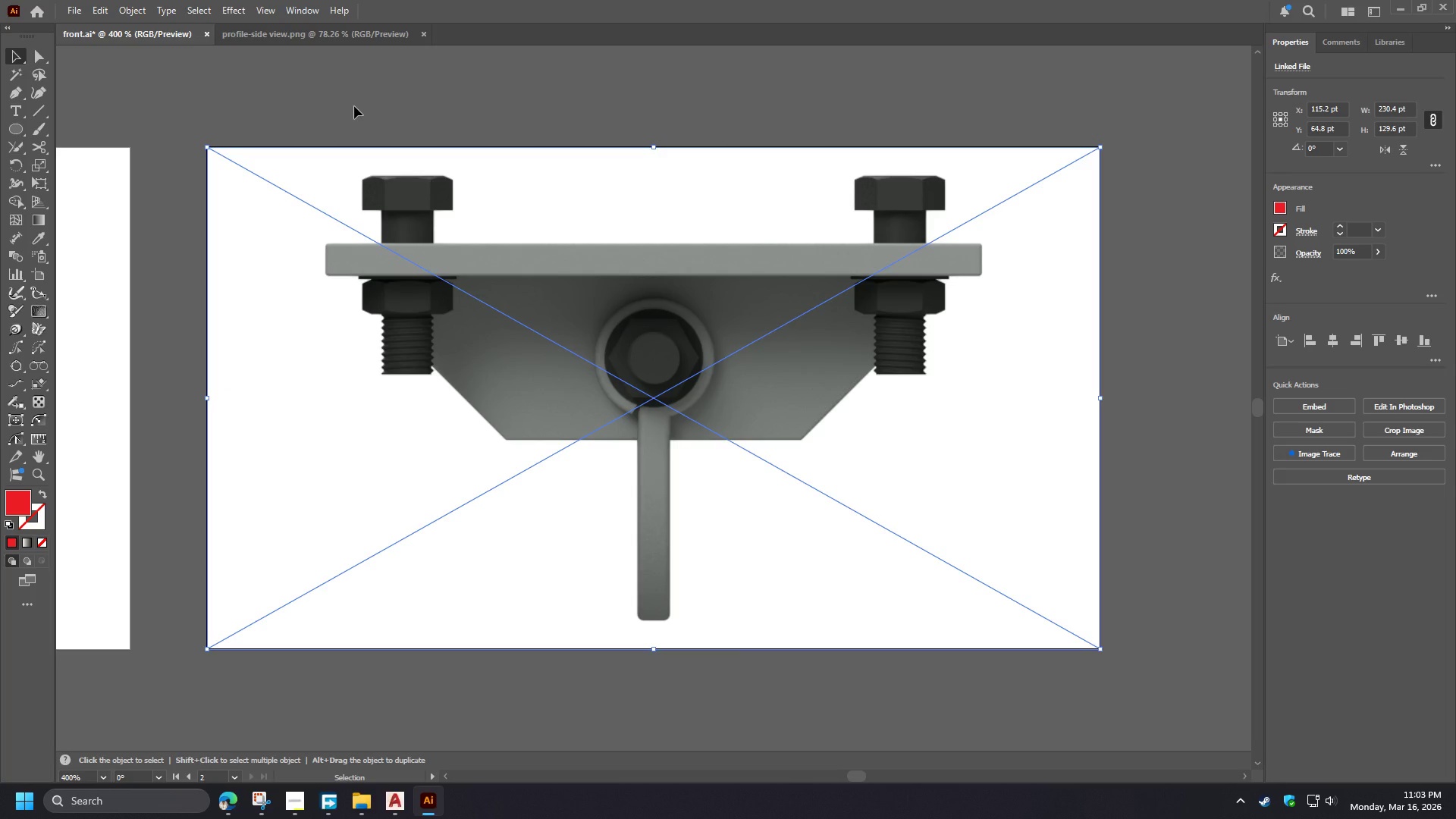 
key(Control+2)
 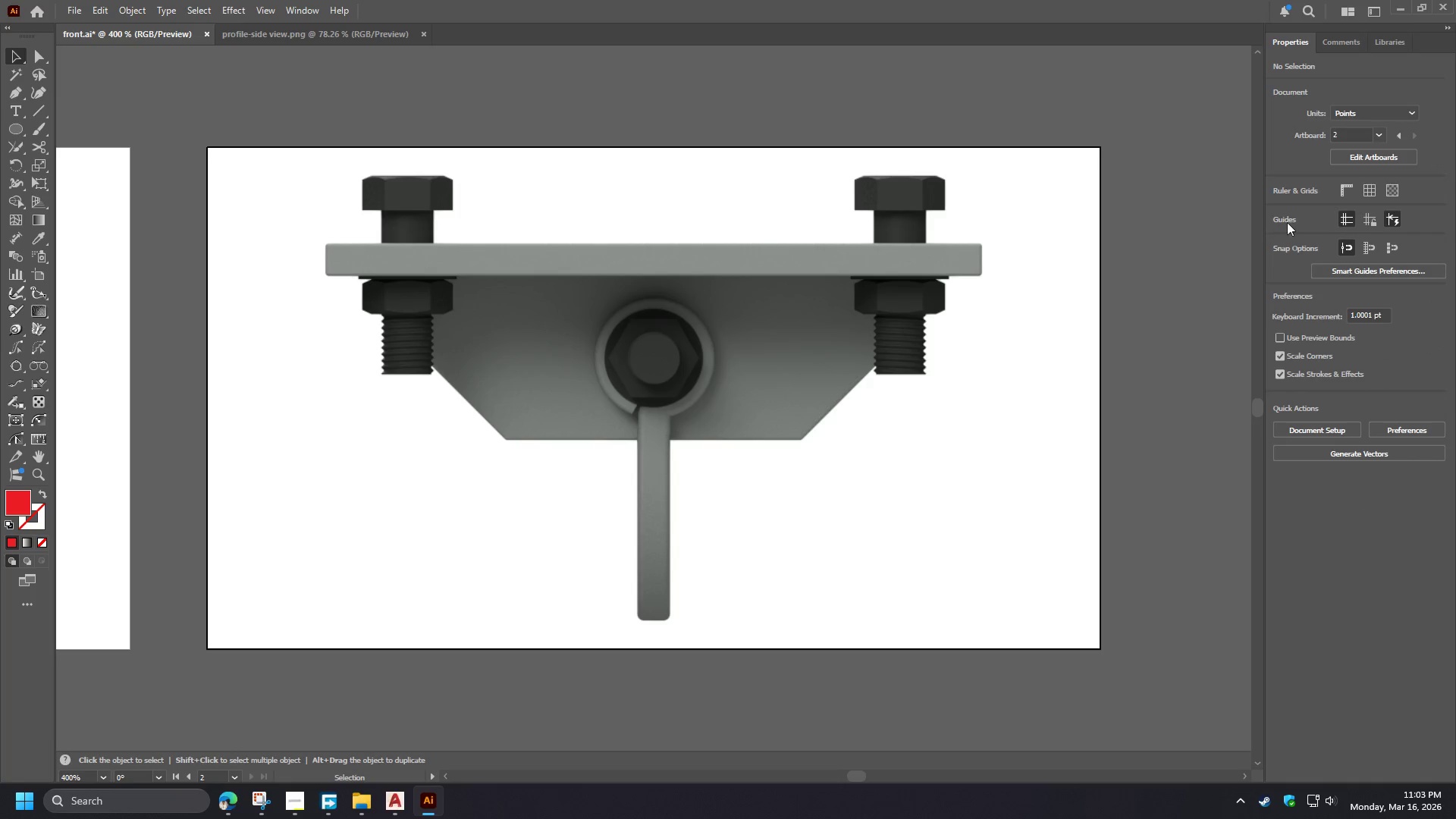 
left_click([1376, 163])
 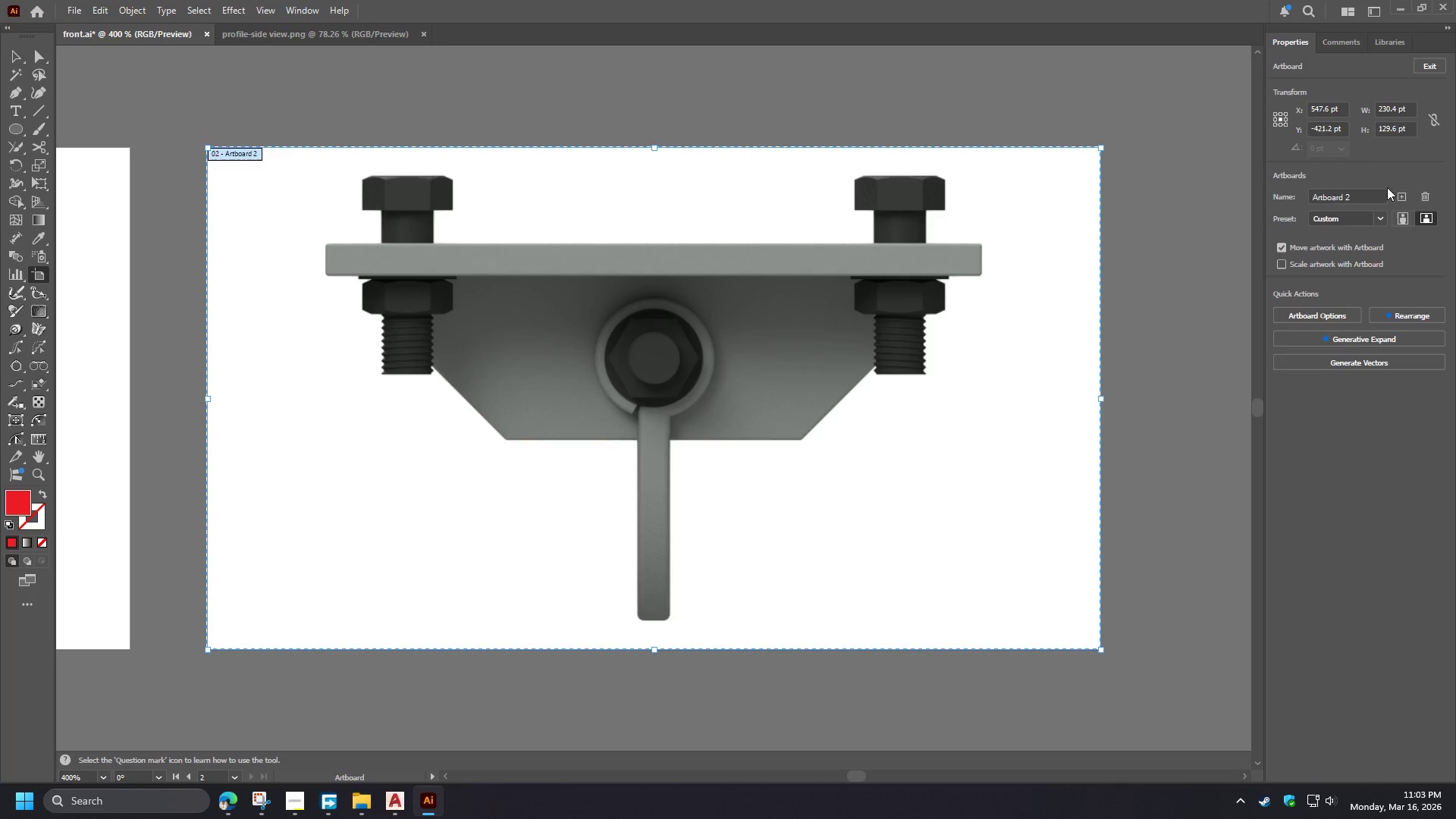 
left_click([1397, 201])
 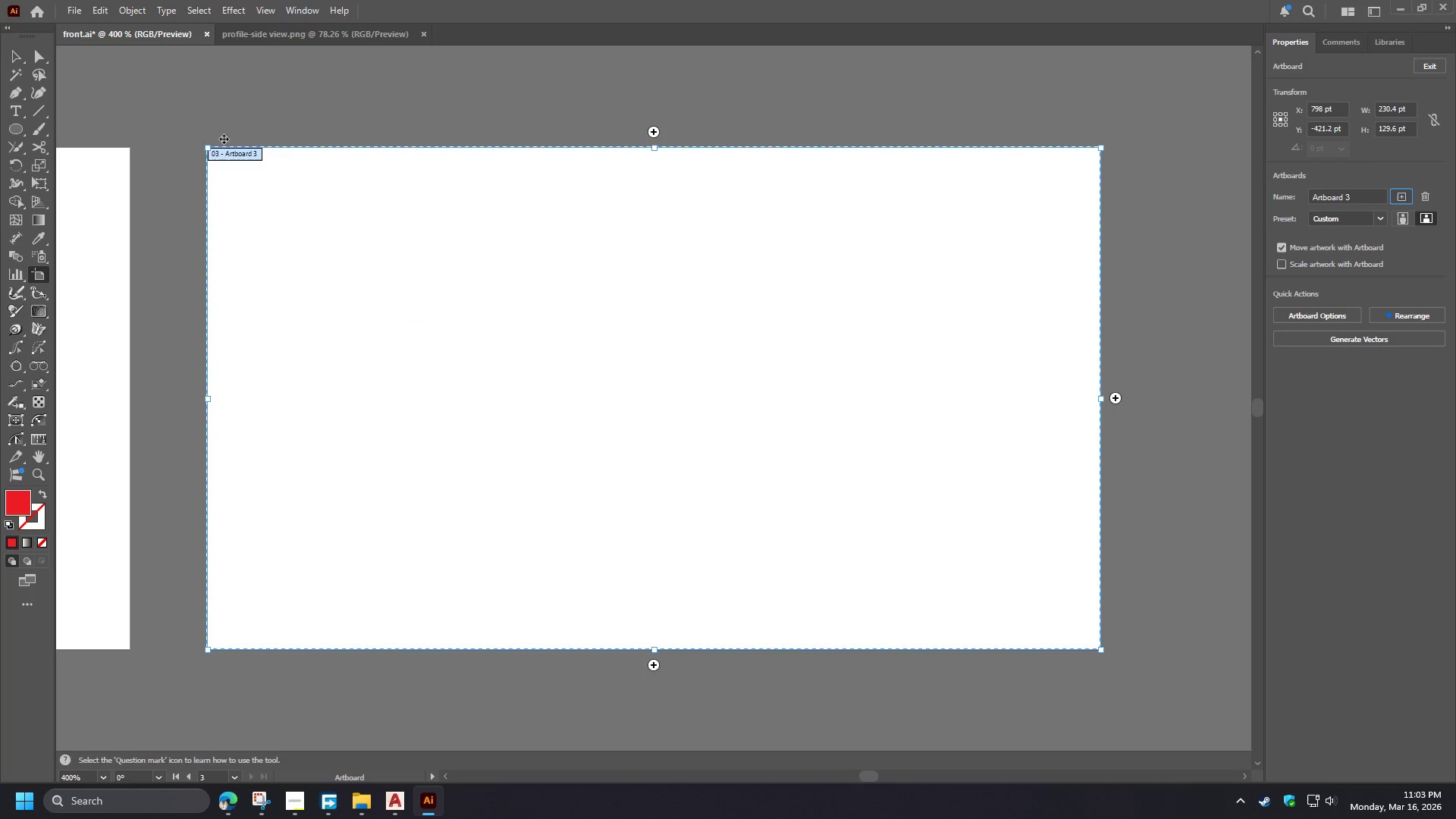 
left_click([68, 8])
 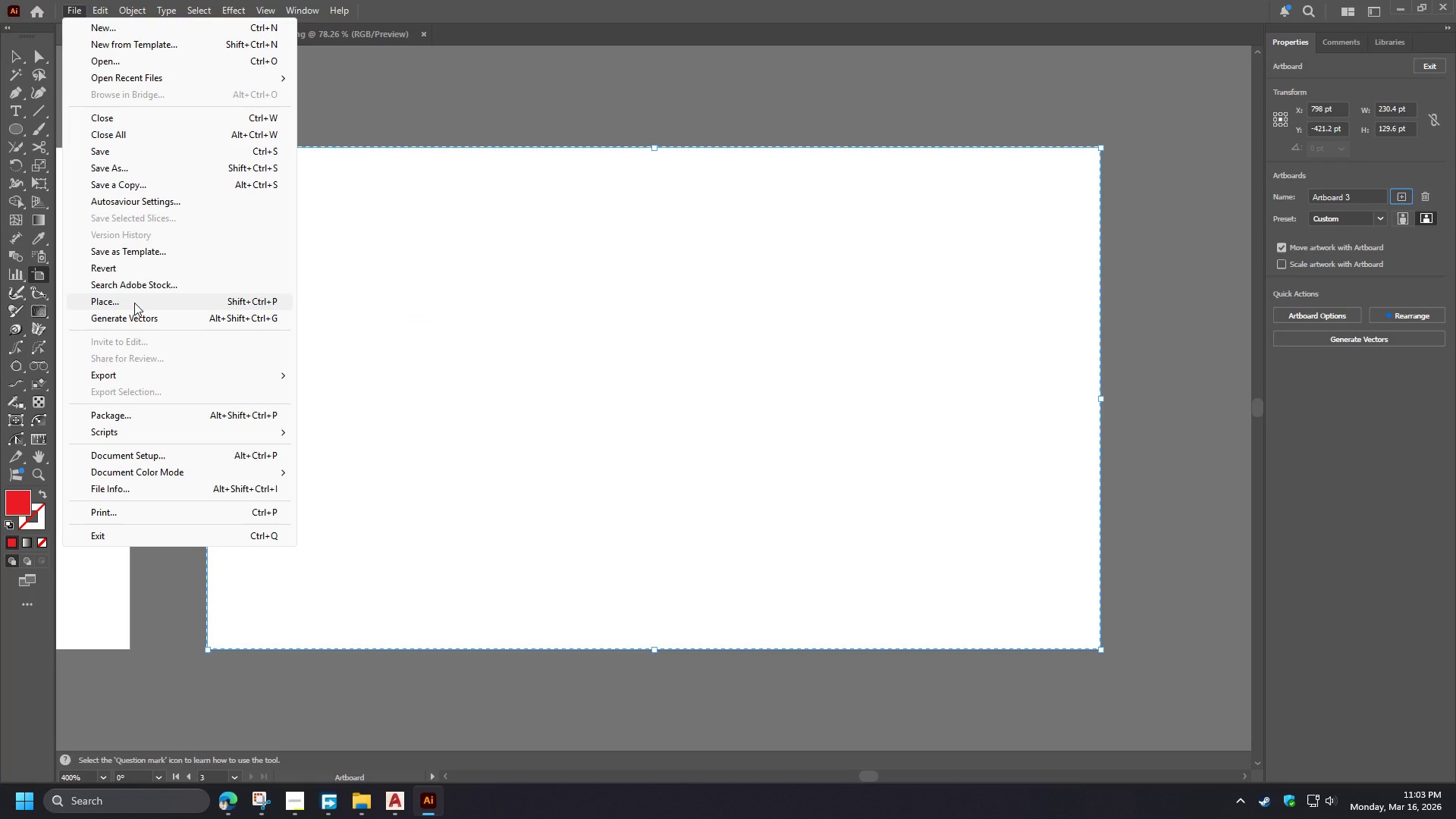 
left_click([134, 303])
 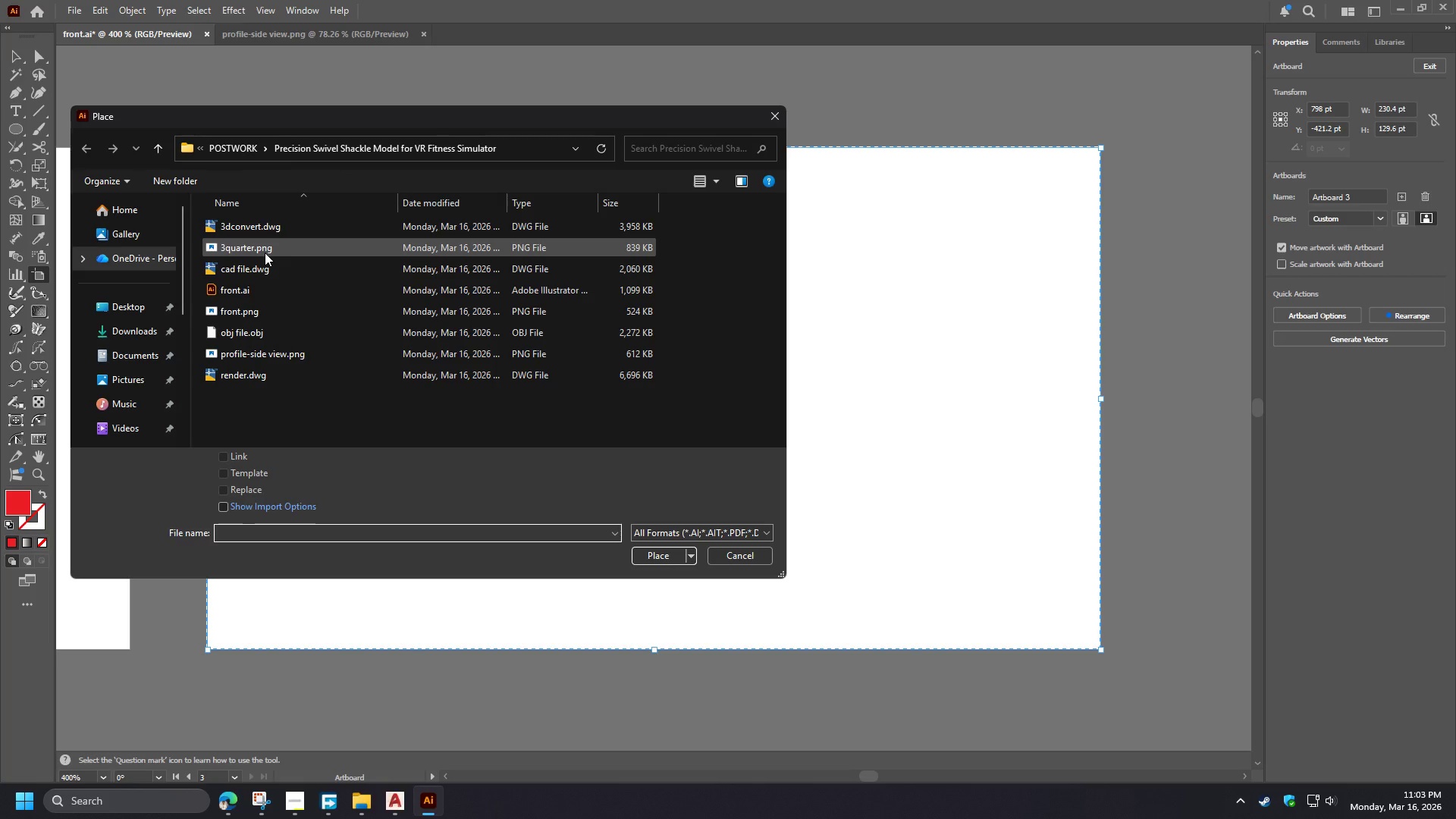 
double_click([265, 253])
 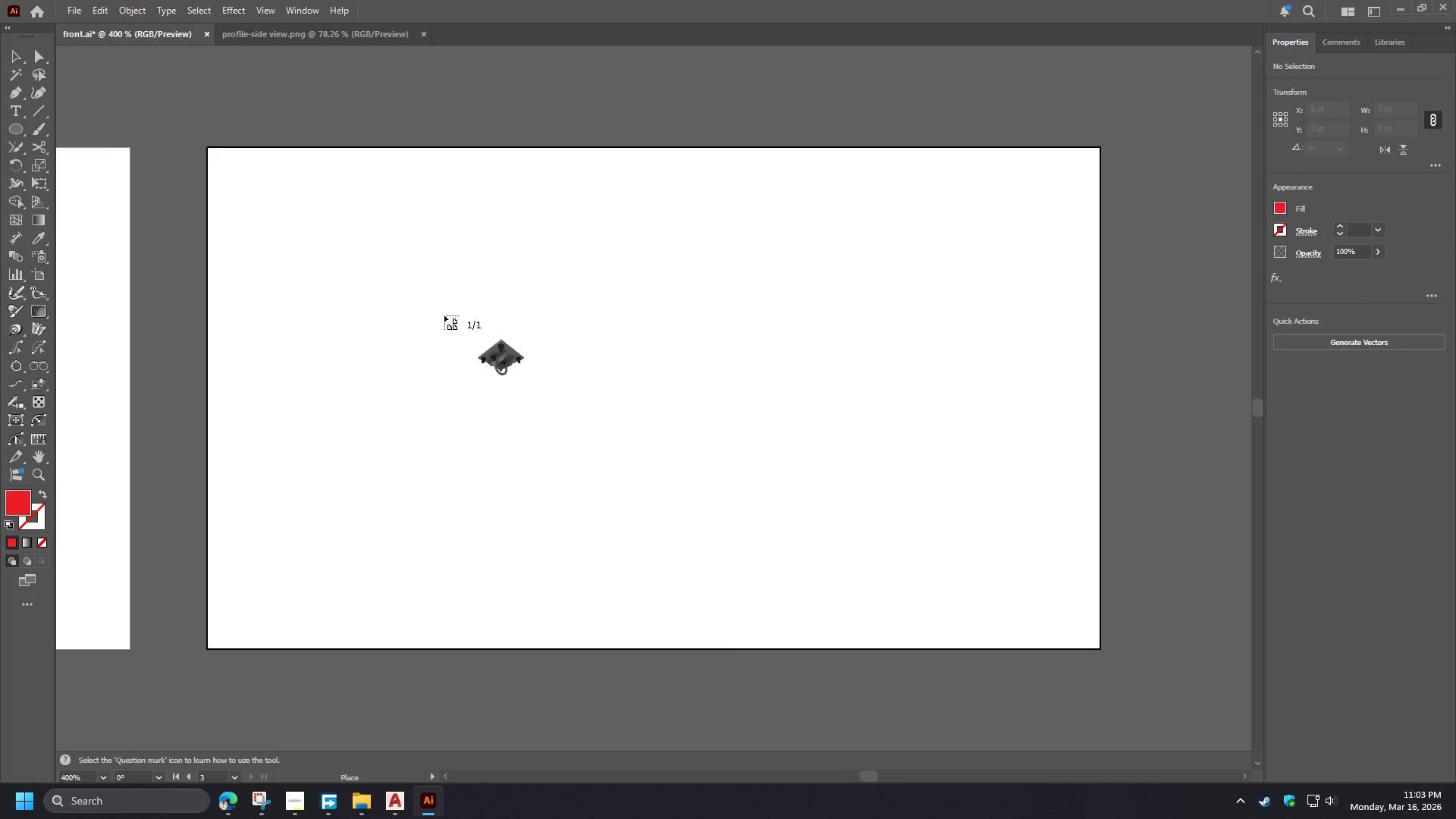 
left_click([302, 256])
 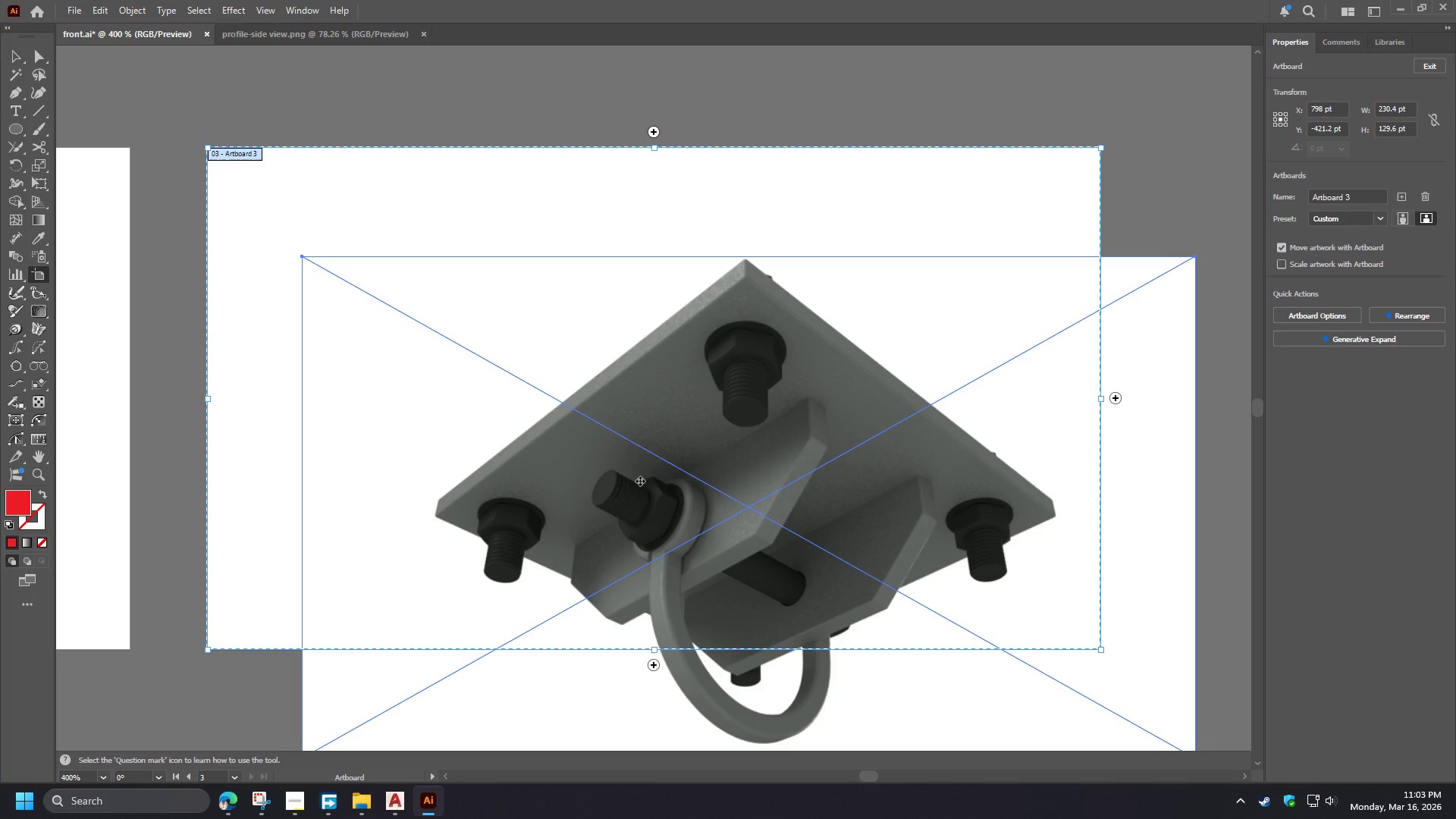 
left_click_drag(start_coordinate=[630, 482], to_coordinate=[557, 394])
 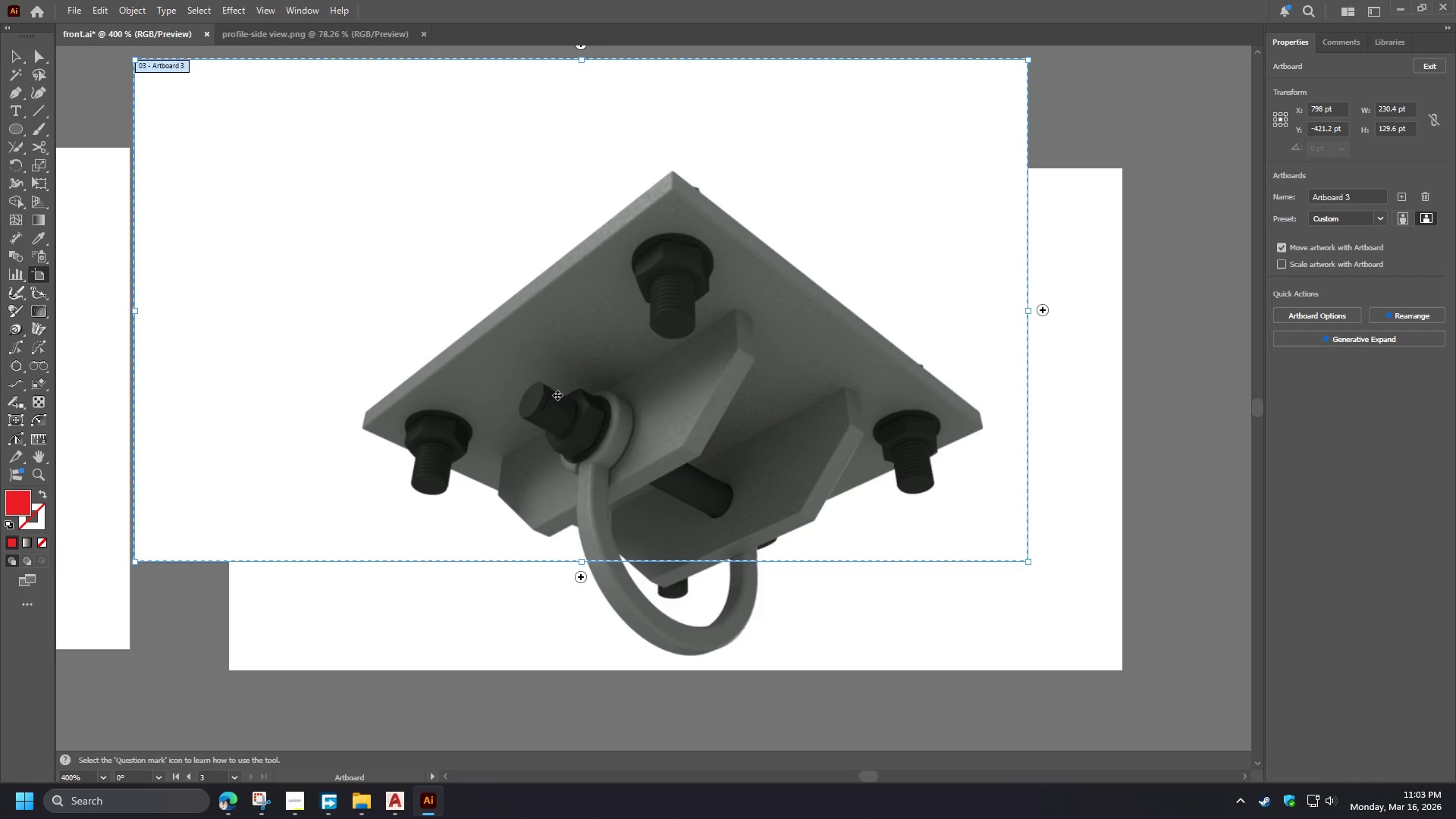 
key(Control+Z)
 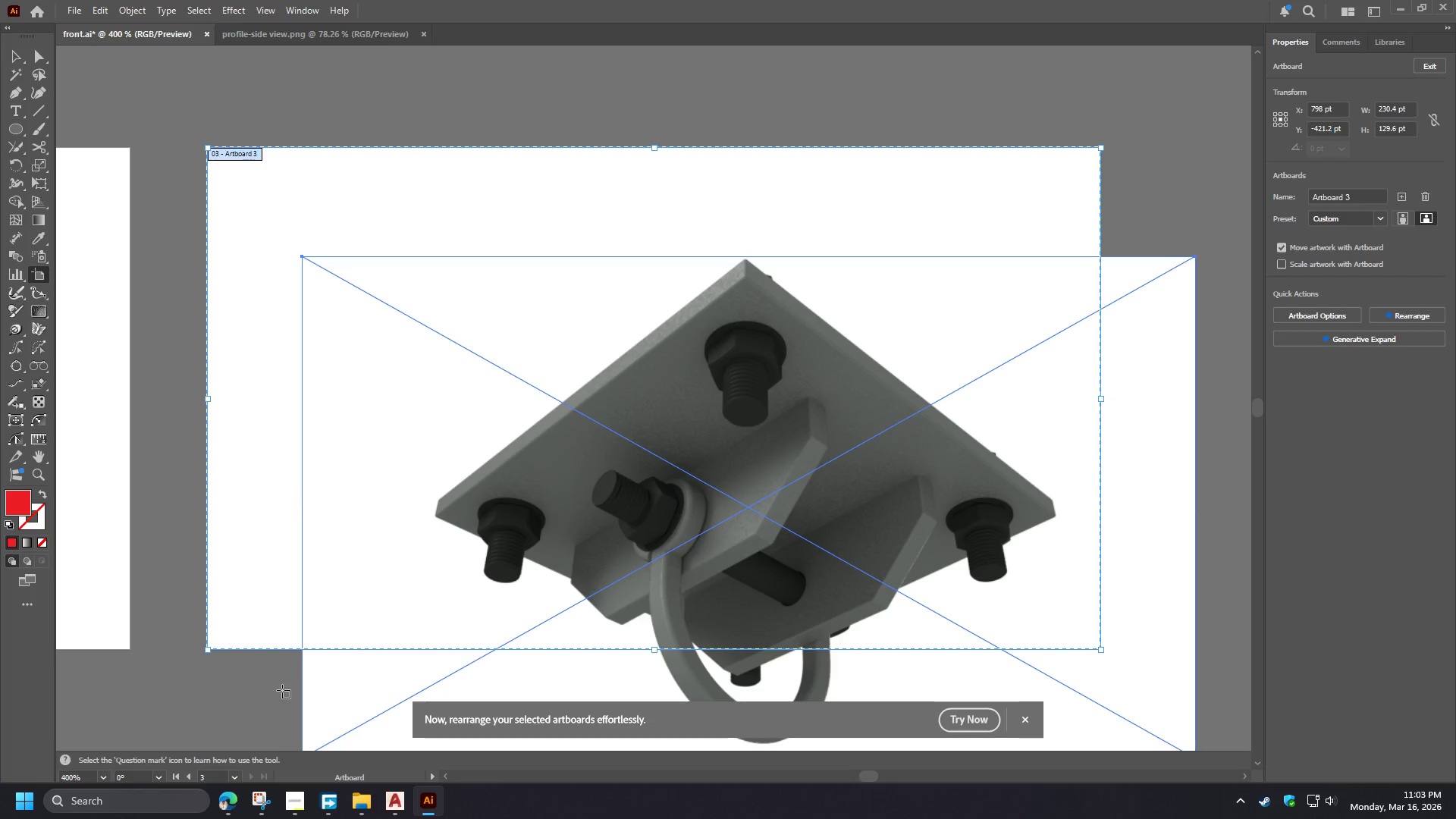 
left_click([282, 690])
 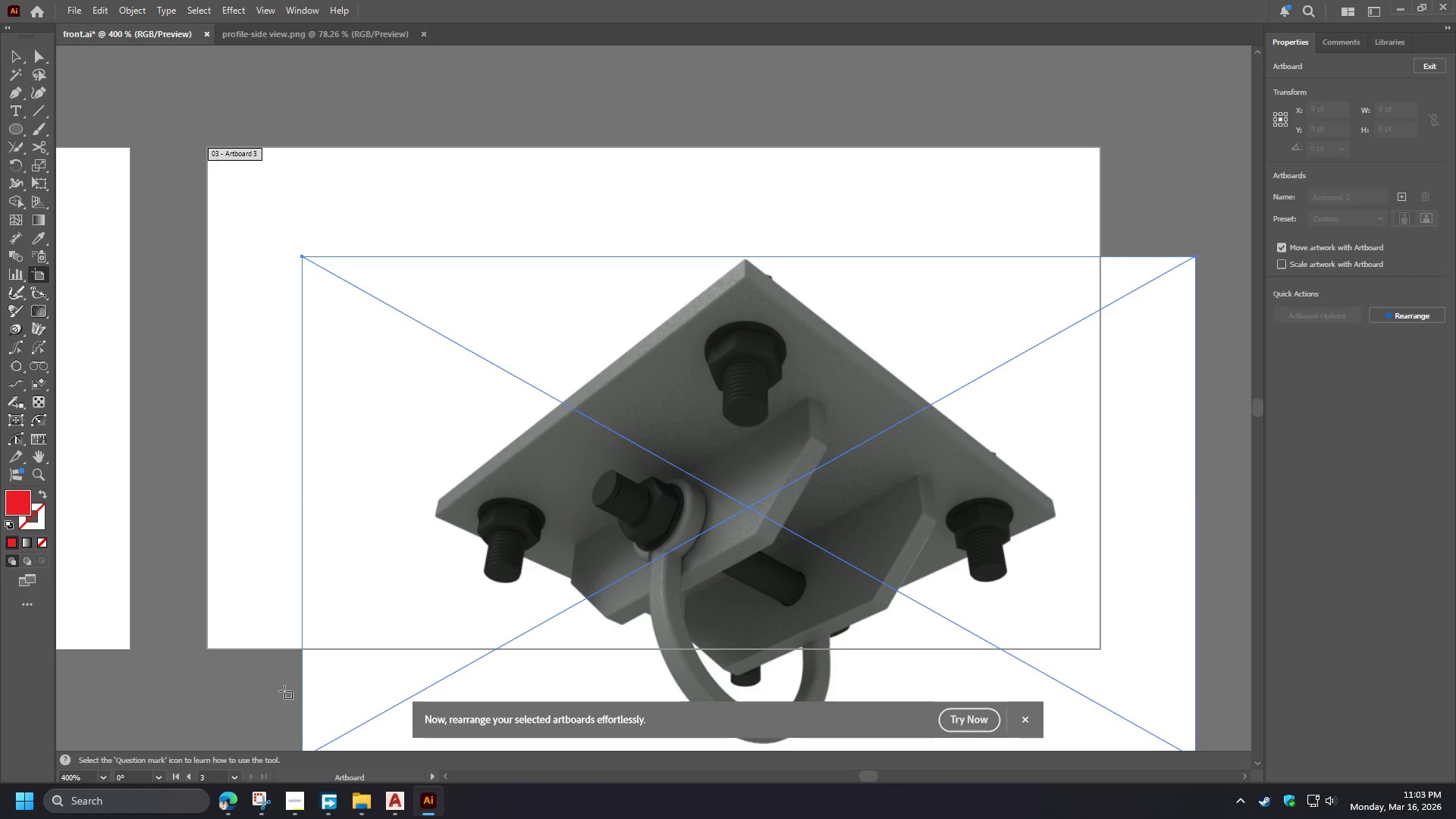 
key(V)
 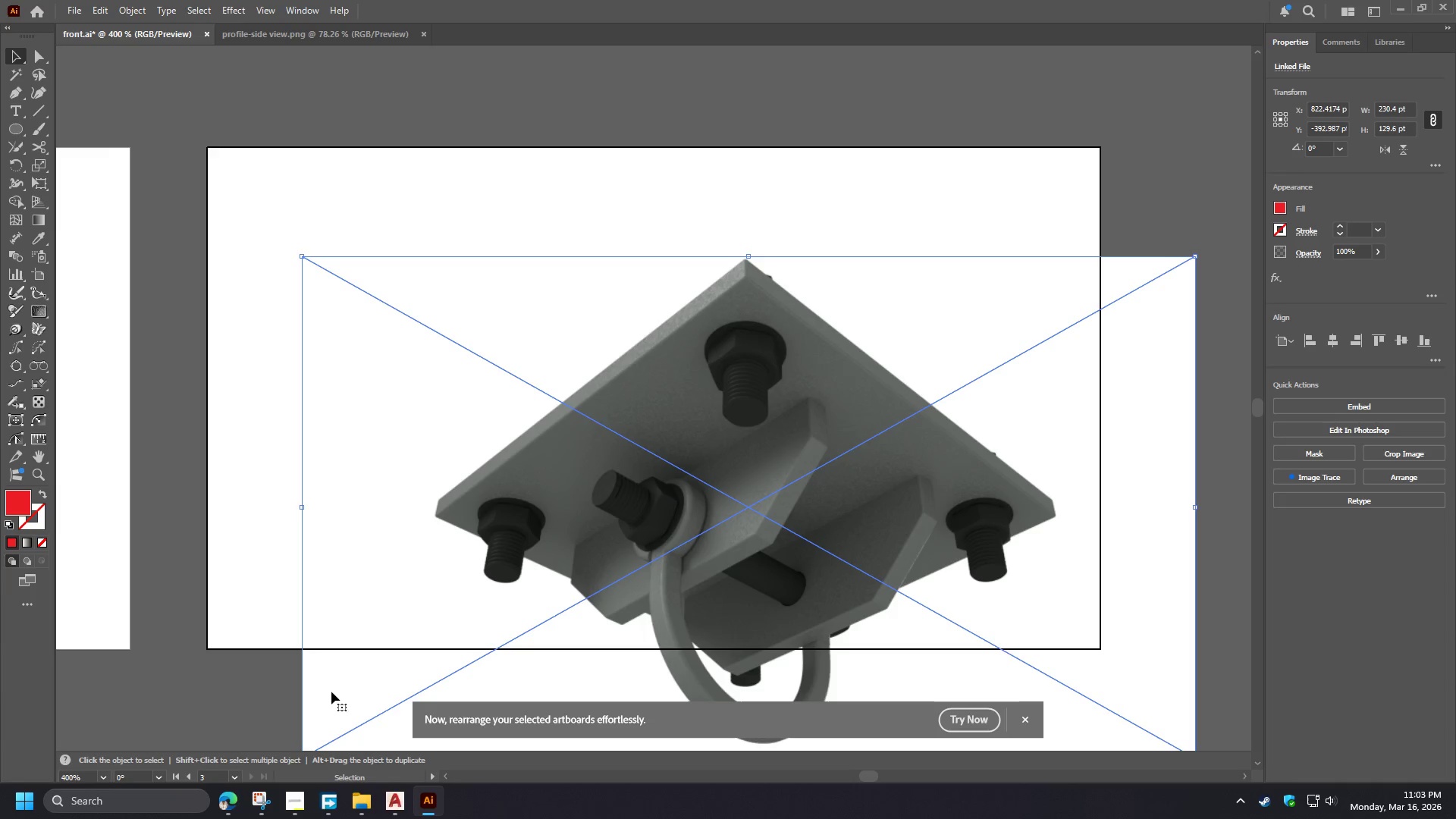 
left_click_drag(start_coordinate=[338, 692], to_coordinate=[243, 584])
 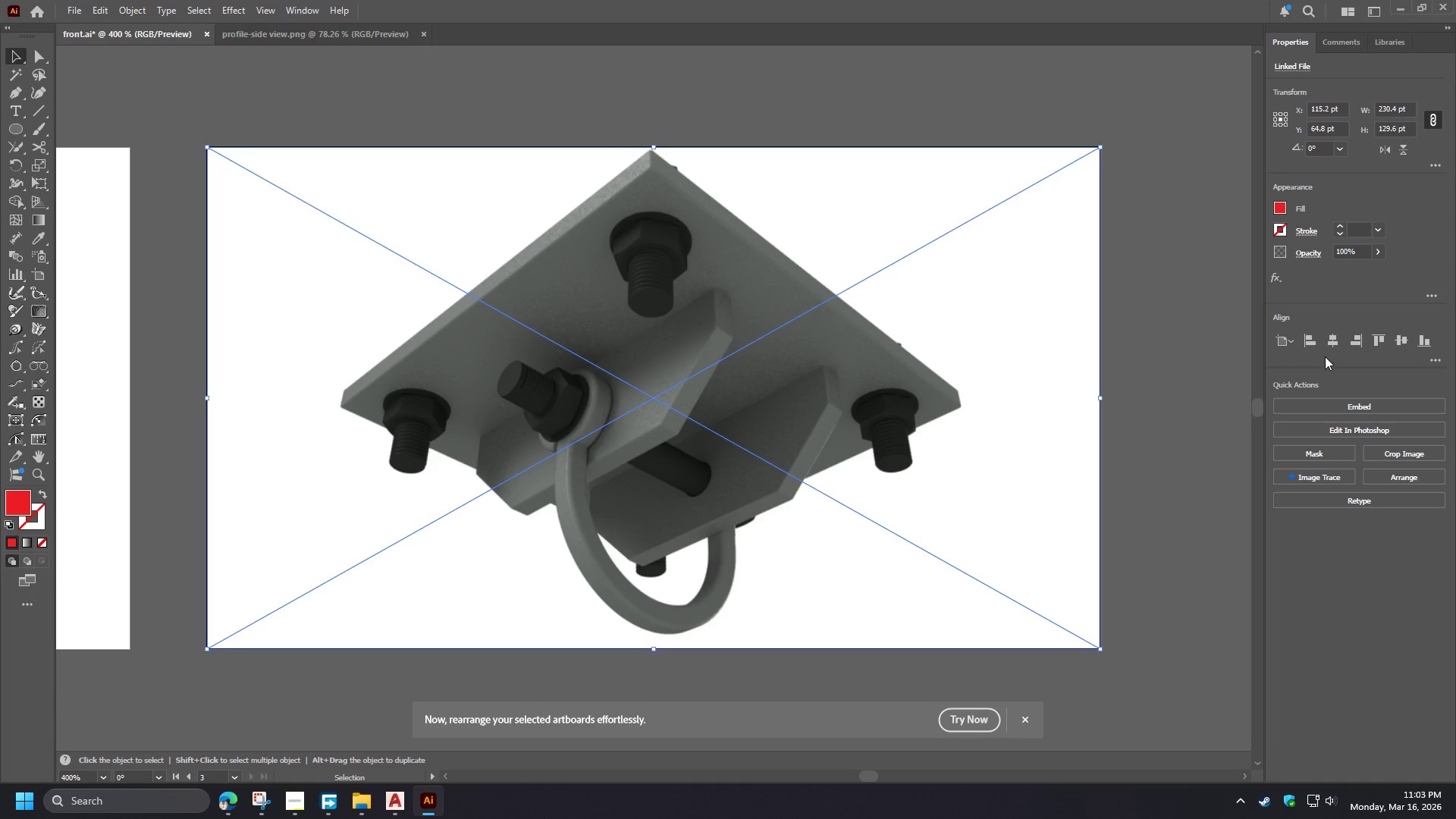 
left_click([1329, 343])
 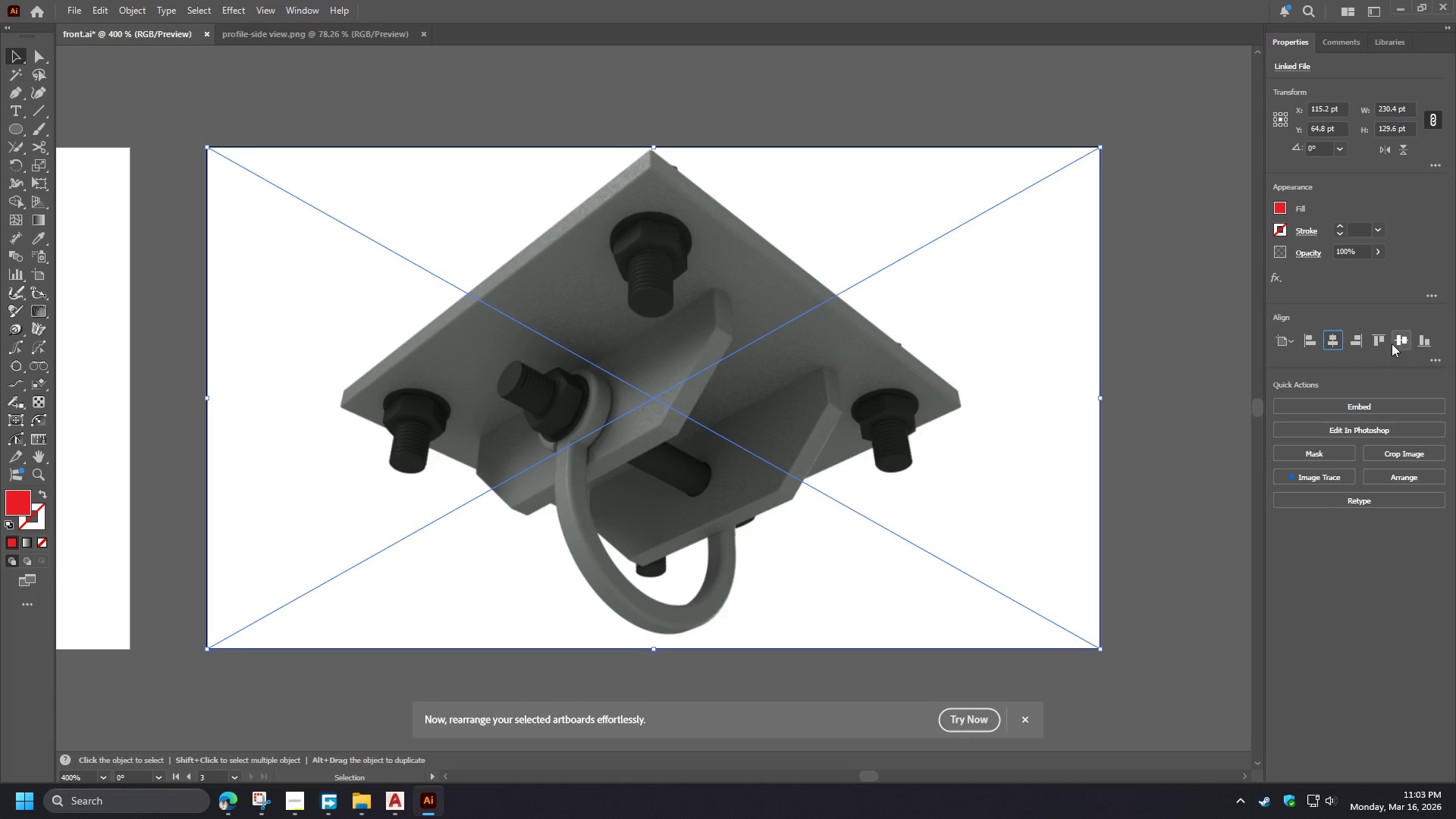 
left_click([1392, 343])
 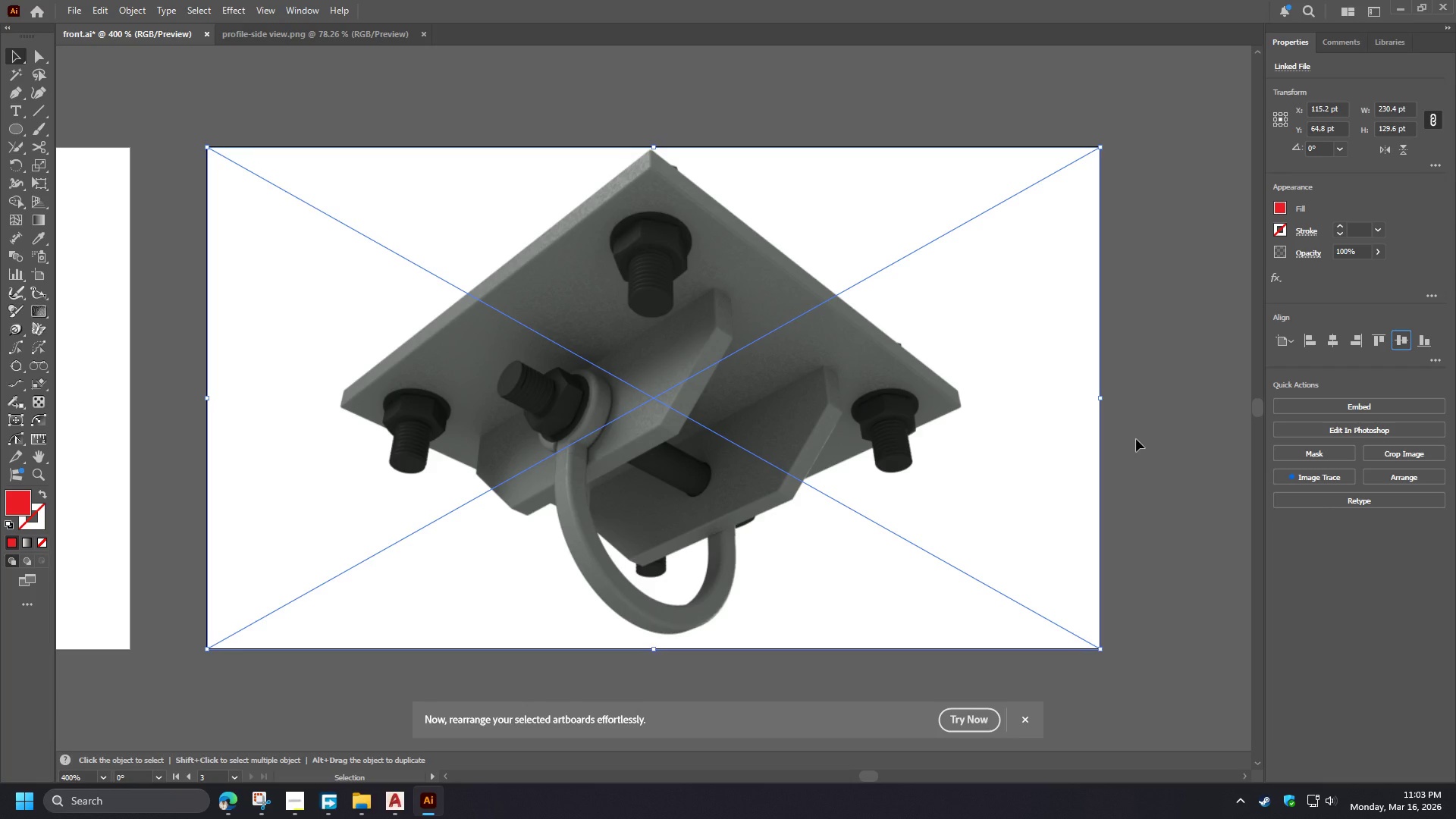 
key(Control+2)
 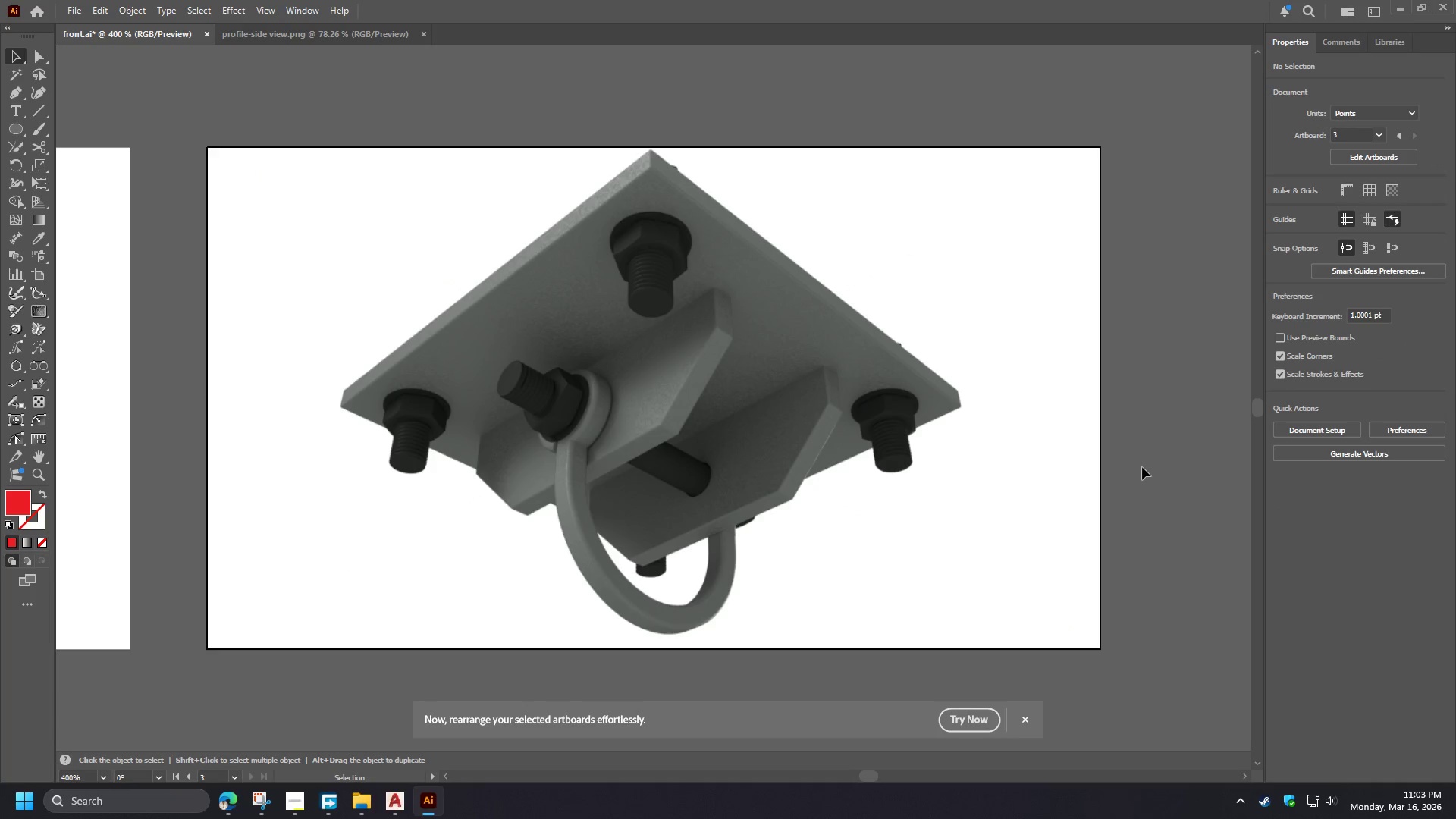 
hold_key(key=AltLeft, duration=1.52)
scroll: coordinate [1156, 503], scroll_direction: down, amount: 1.0
 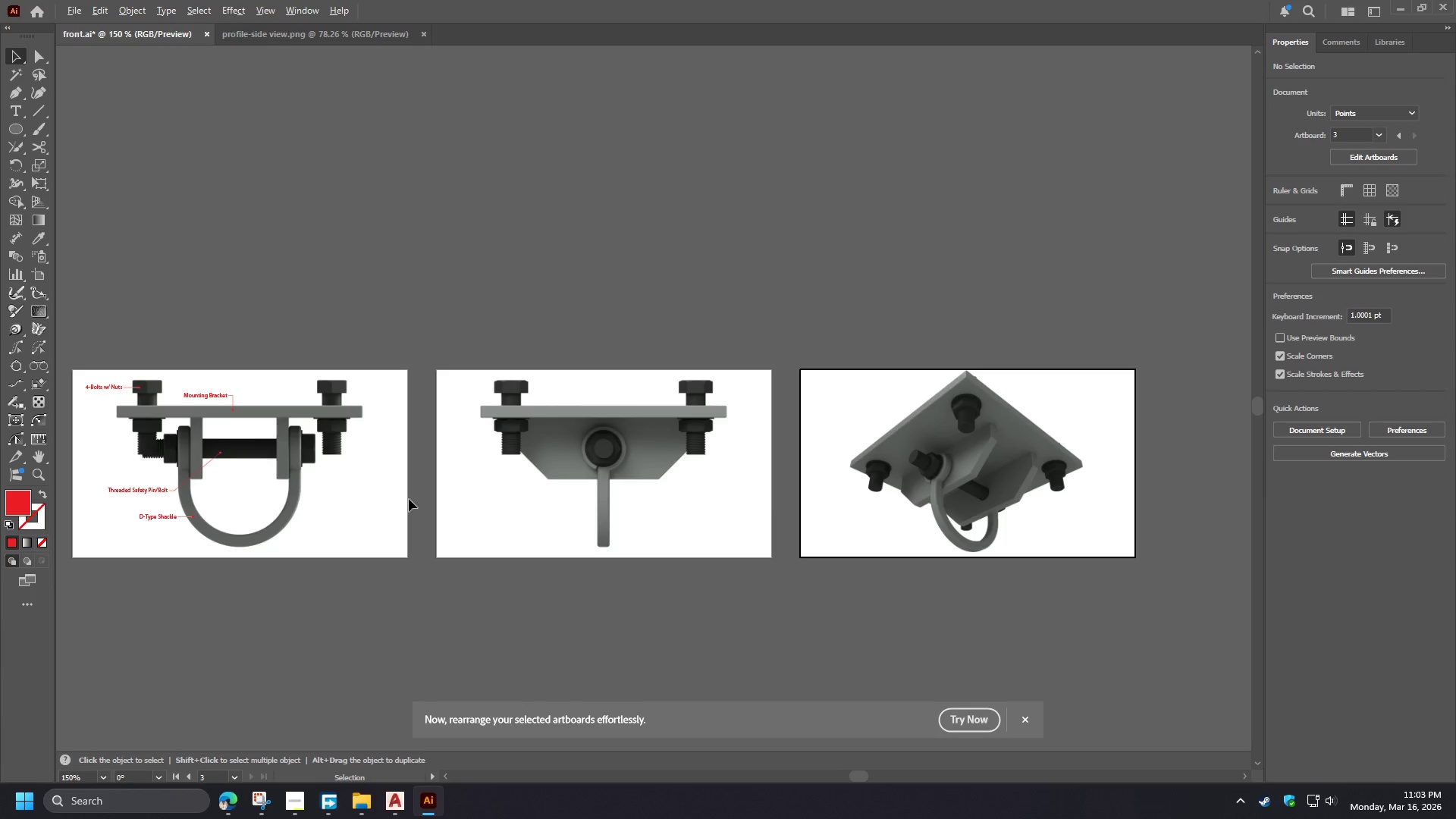 
scroll: coordinate [278, 469], scroll_direction: up, amount: 1.0
 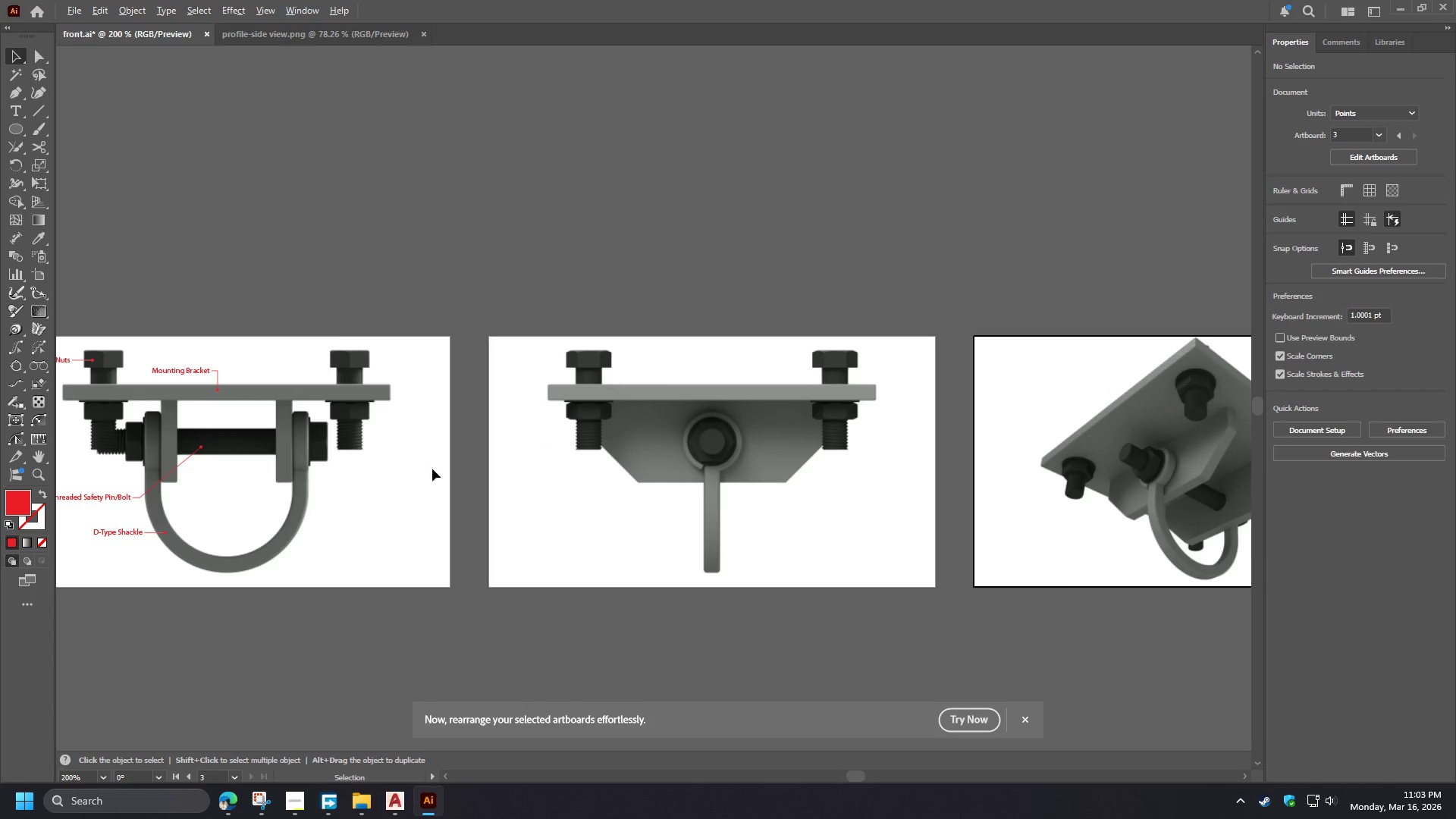 
hold_key(key=AltLeft, duration=1.48)
scroll: coordinate [601, 476], scroll_direction: up, amount: 1.0
 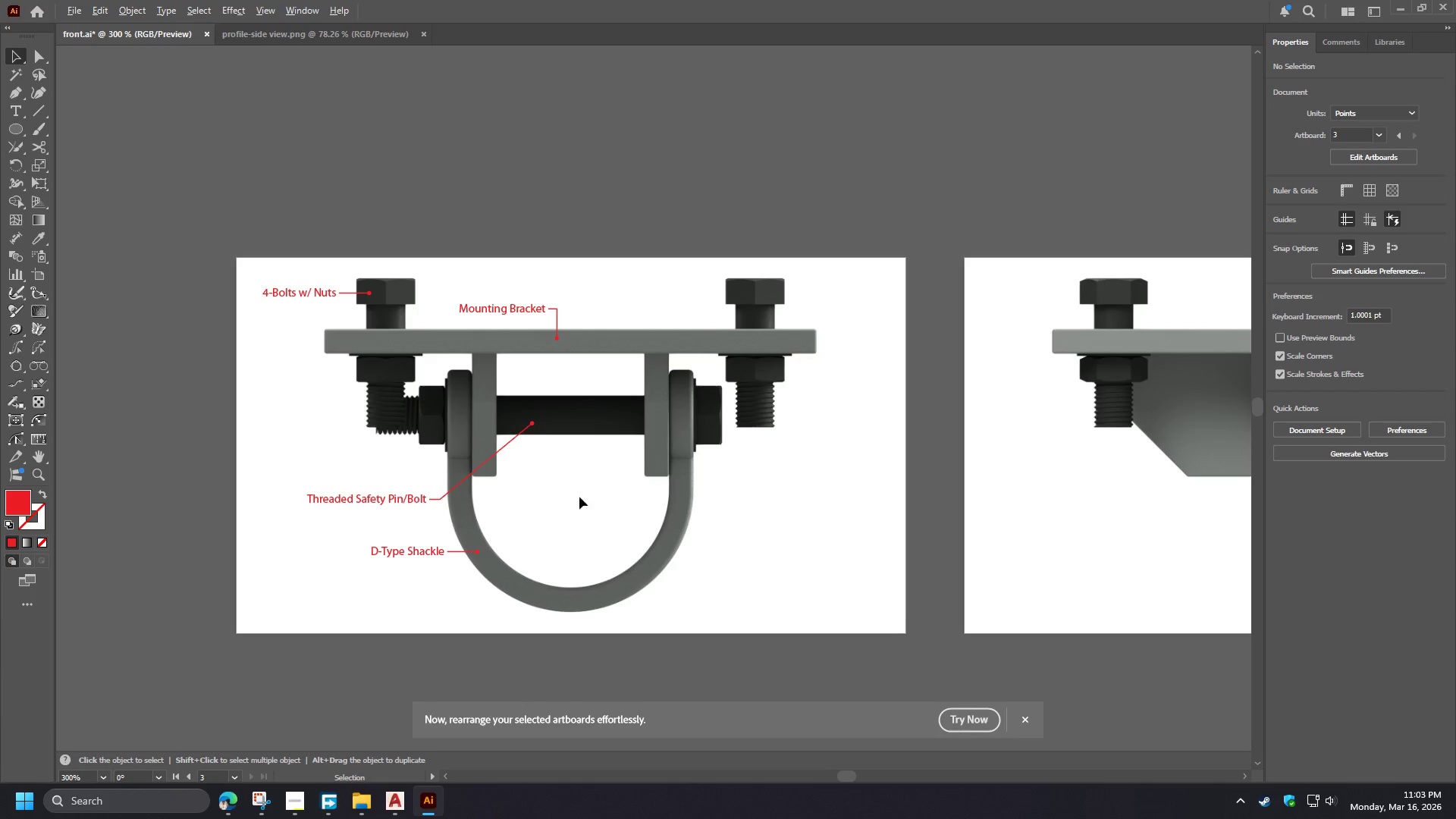 
left_click([564, 503])
 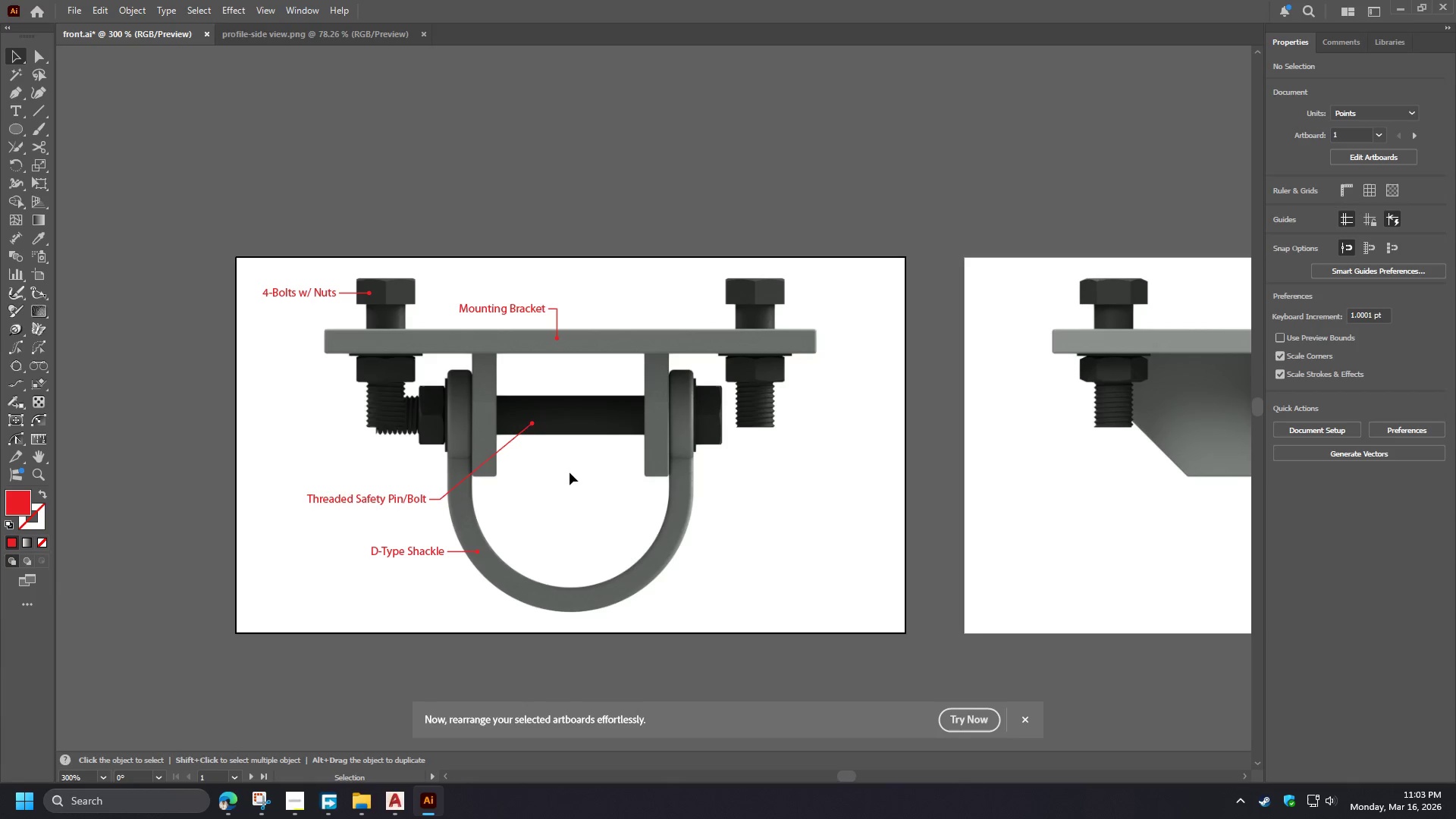 
left_click_drag(start_coordinate=[169, 212], to_coordinate=[595, 613])
 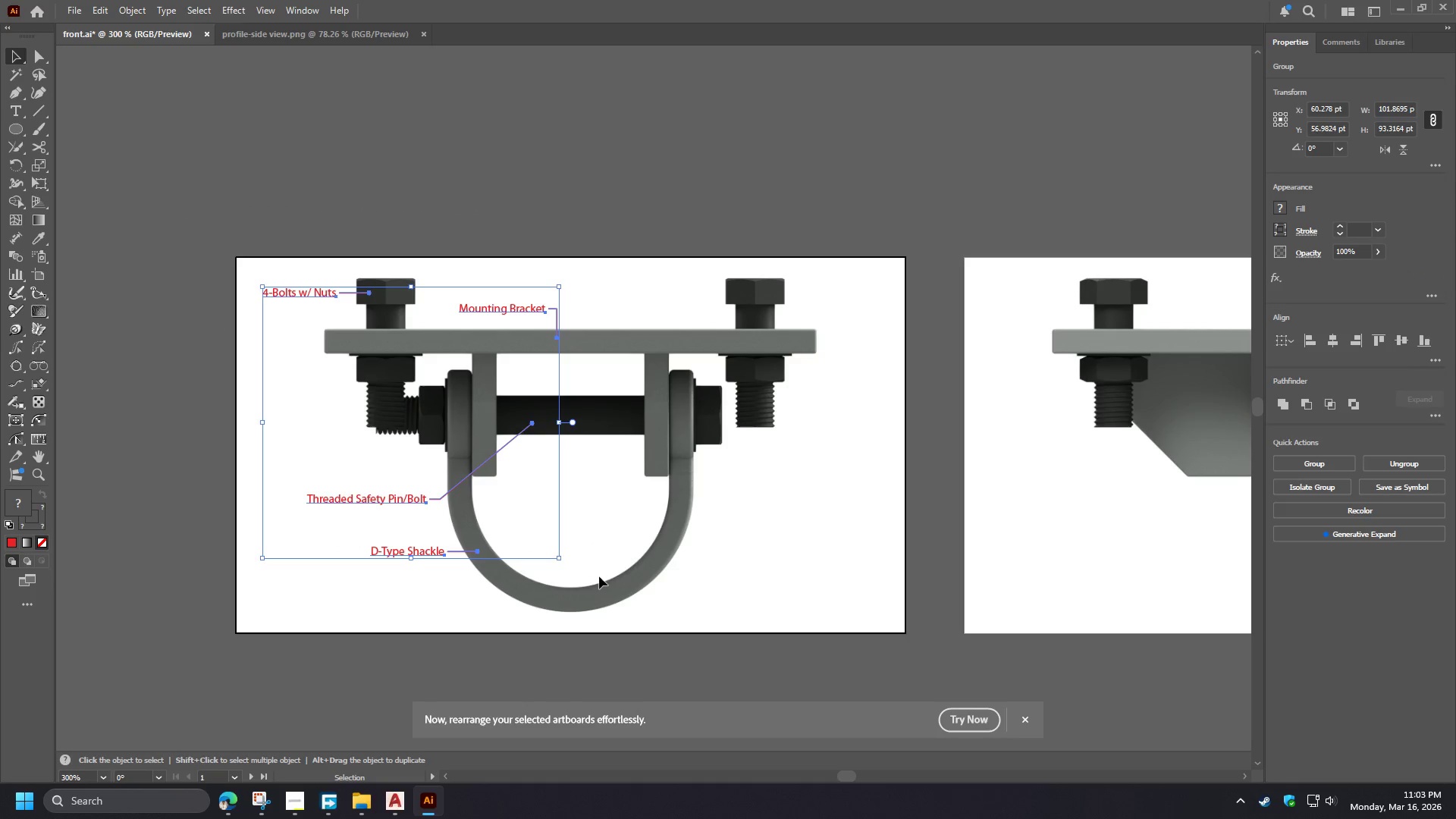 
key(Control+C)
 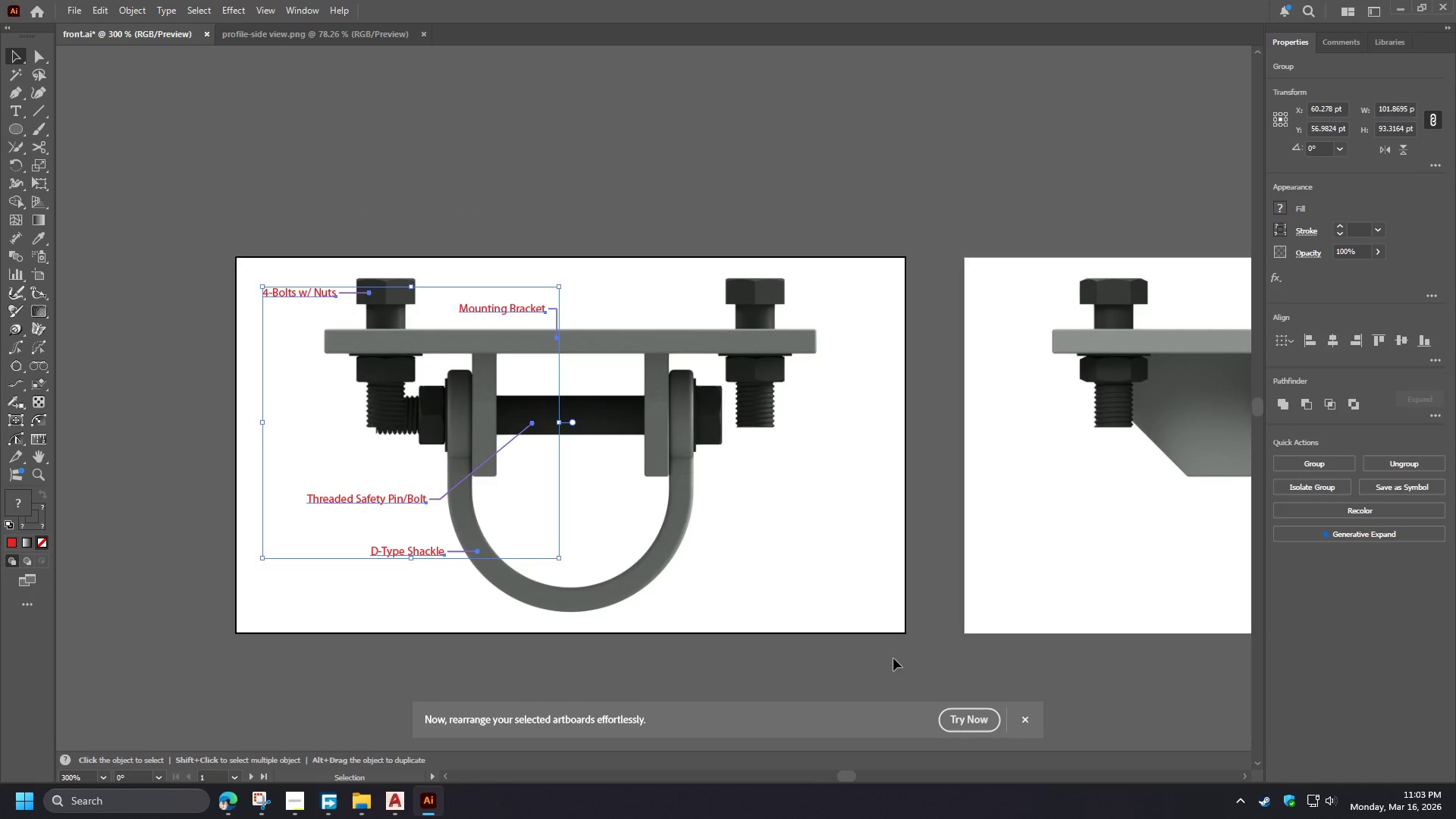 
left_click([883, 664])
 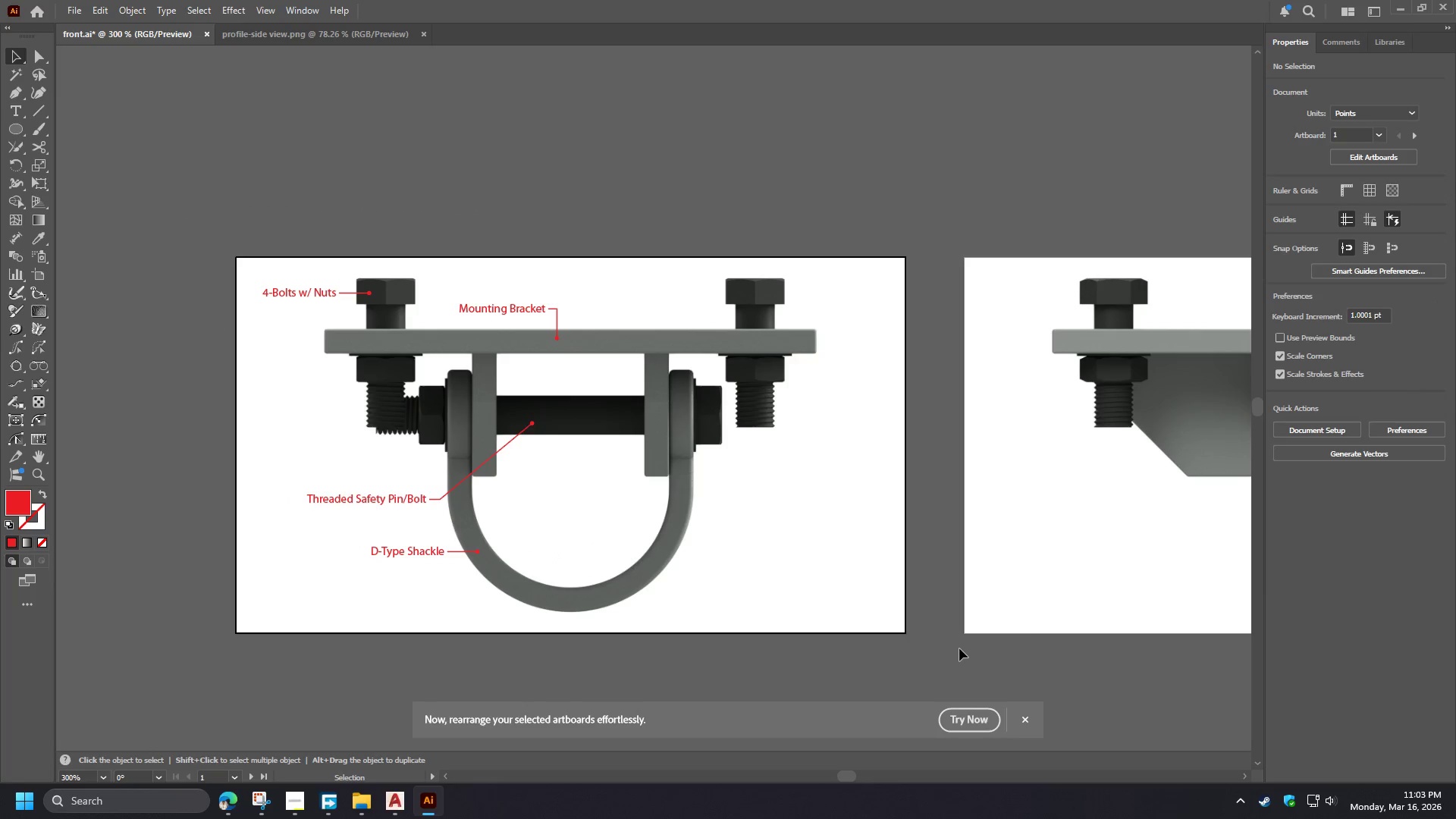 
left_click([1046, 545])
 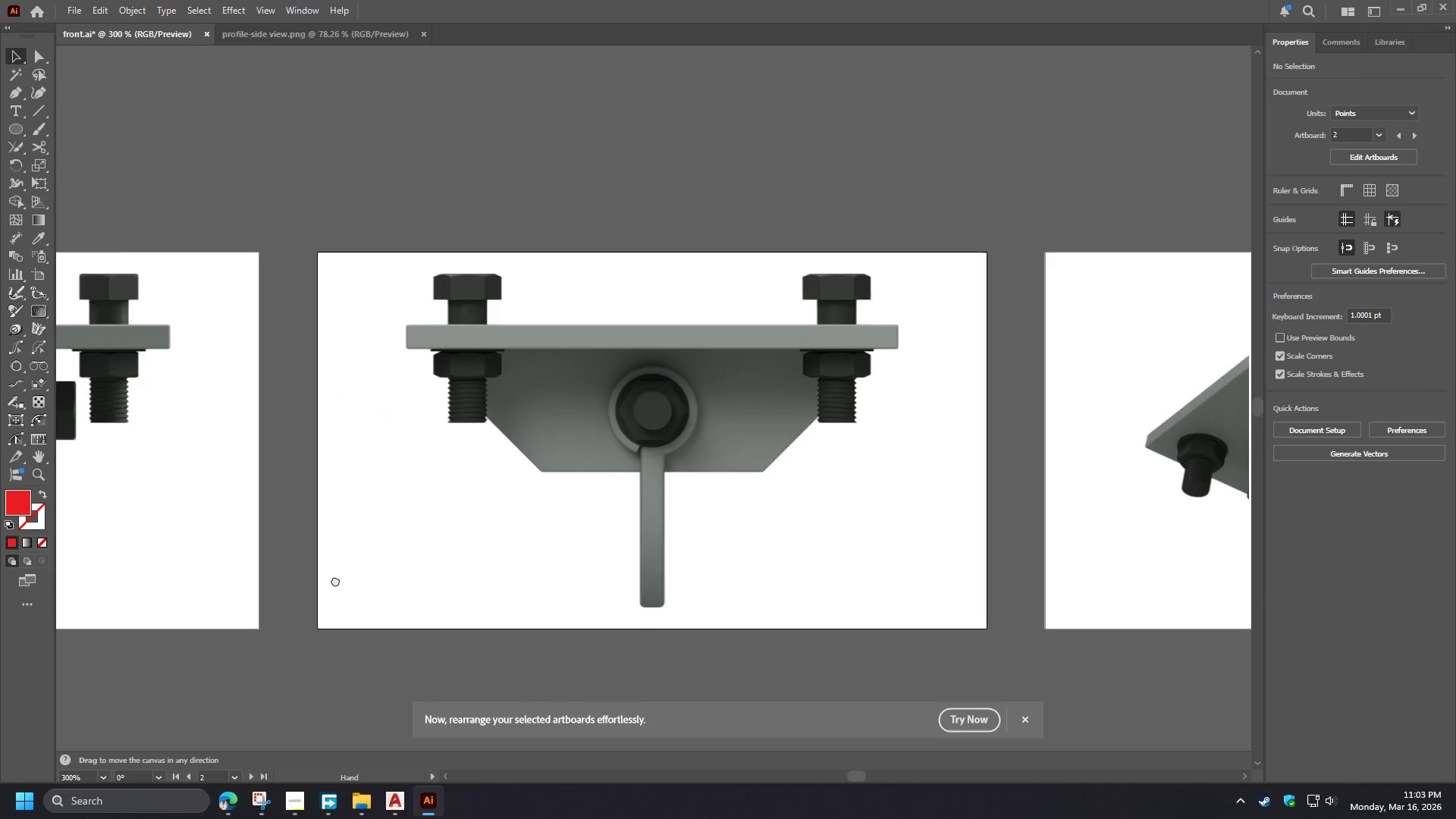 
key(Control+V)
 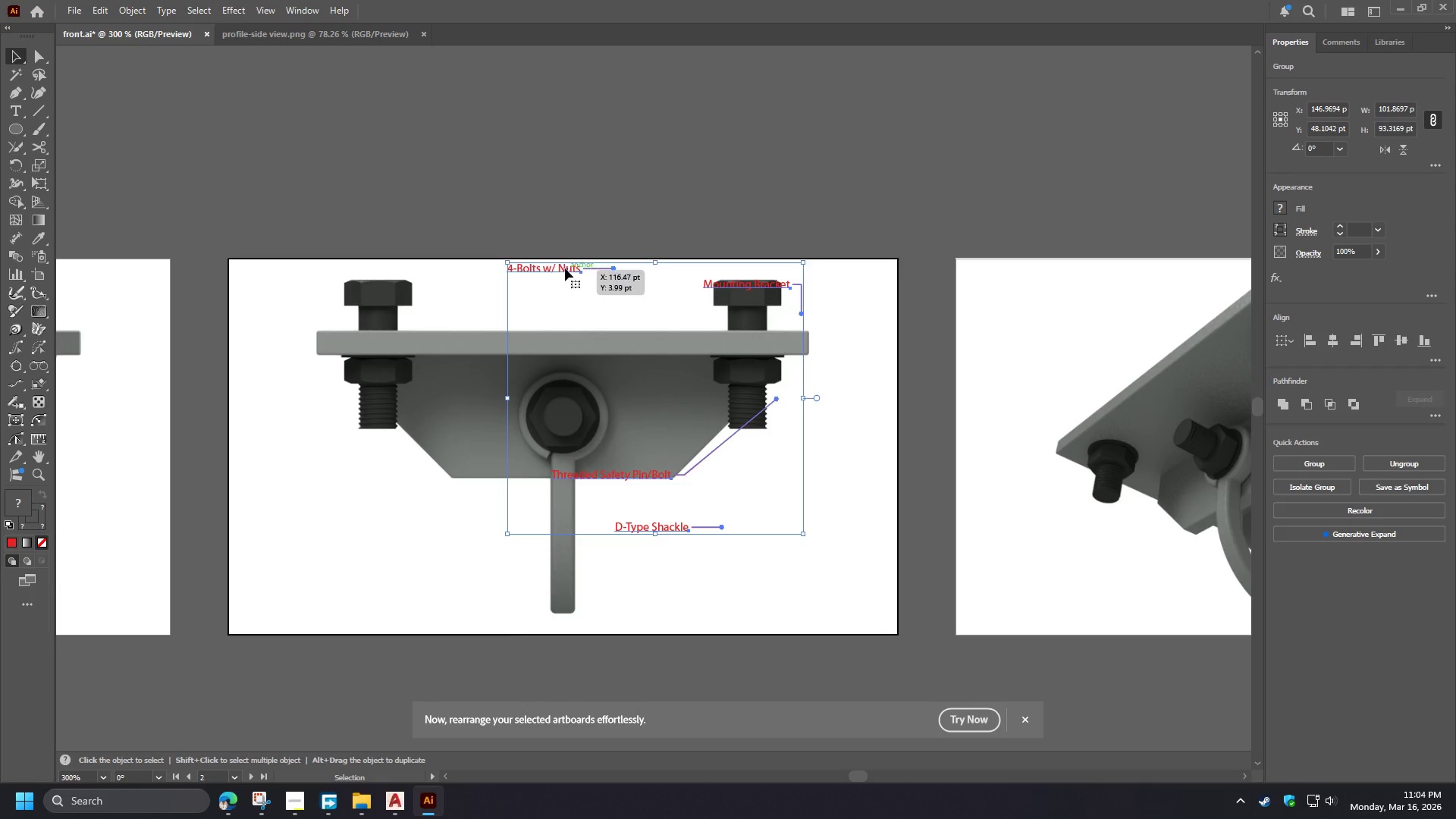 
left_click_drag(start_coordinate=[557, 271], to_coordinate=[301, 298])
 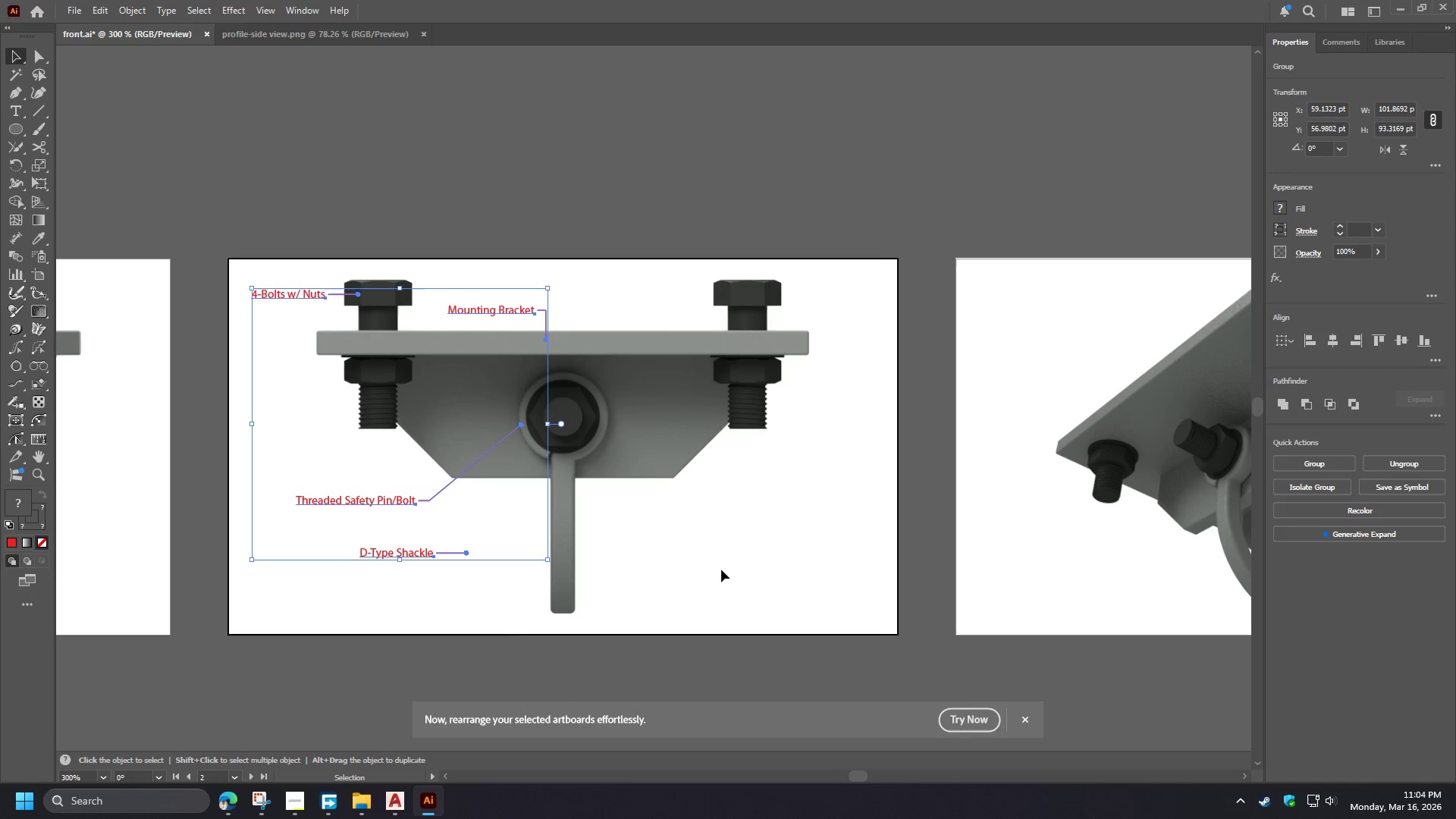 
left_click([721, 570])
 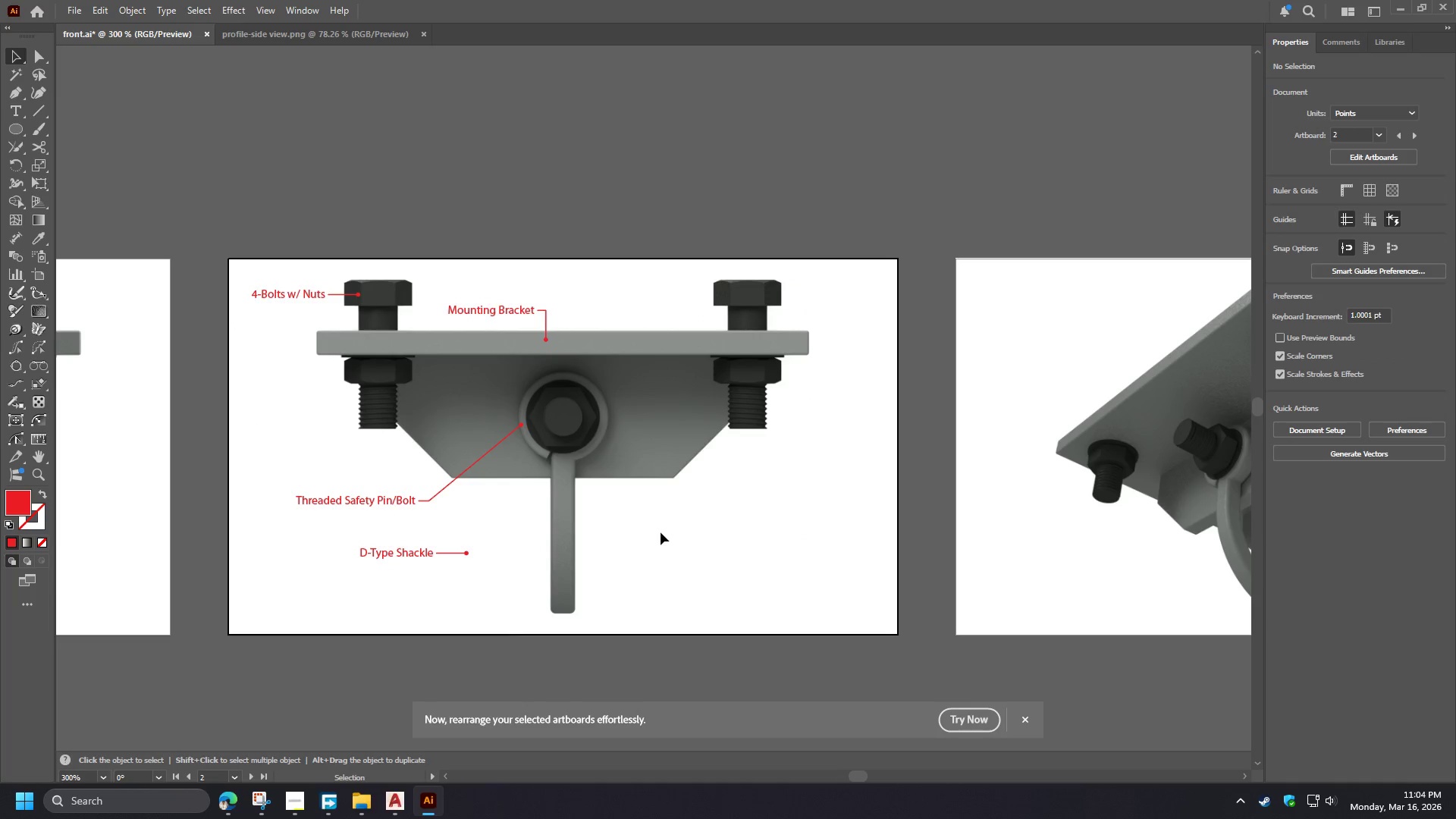 
hold_key(key=AltLeft, duration=1.42)
scroll: coordinate [460, 573], scroll_direction: down, amount: 1.0
 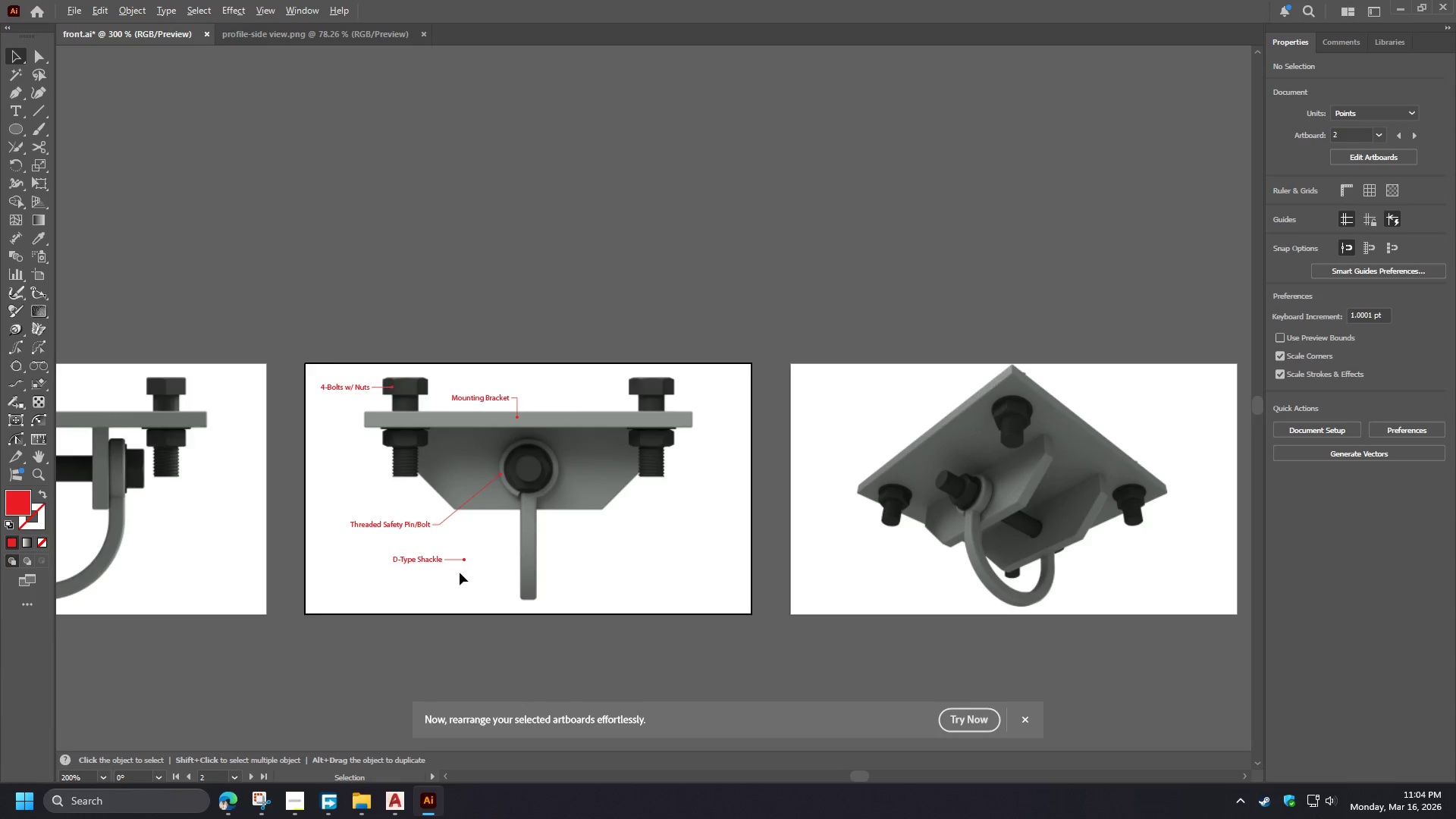 
scroll: coordinate [460, 573], scroll_direction: up, amount: 1.0
 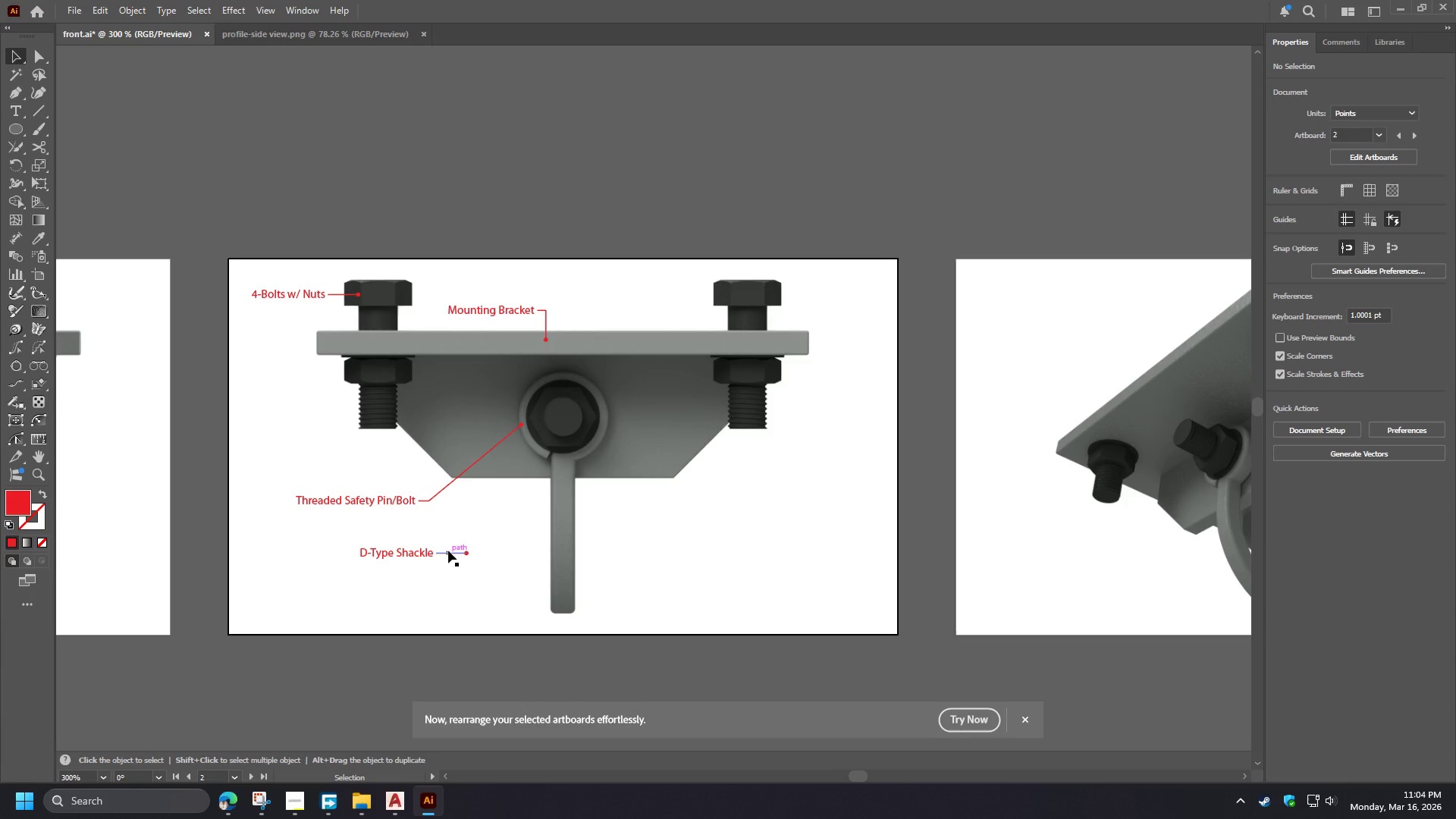 
double_click([448, 551])
 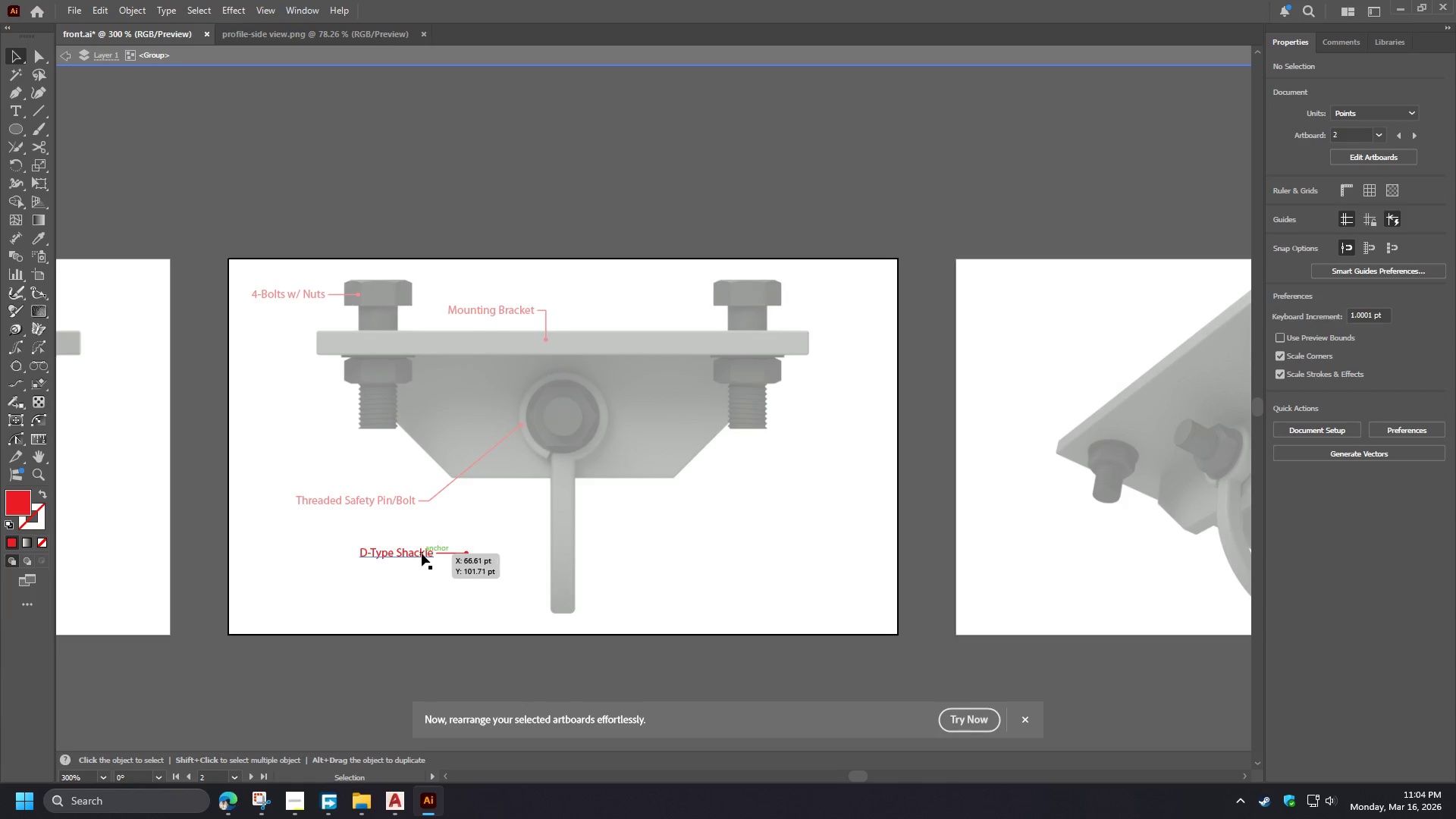 
left_click_drag(start_coordinate=[422, 554], to_coordinate=[464, 567])
 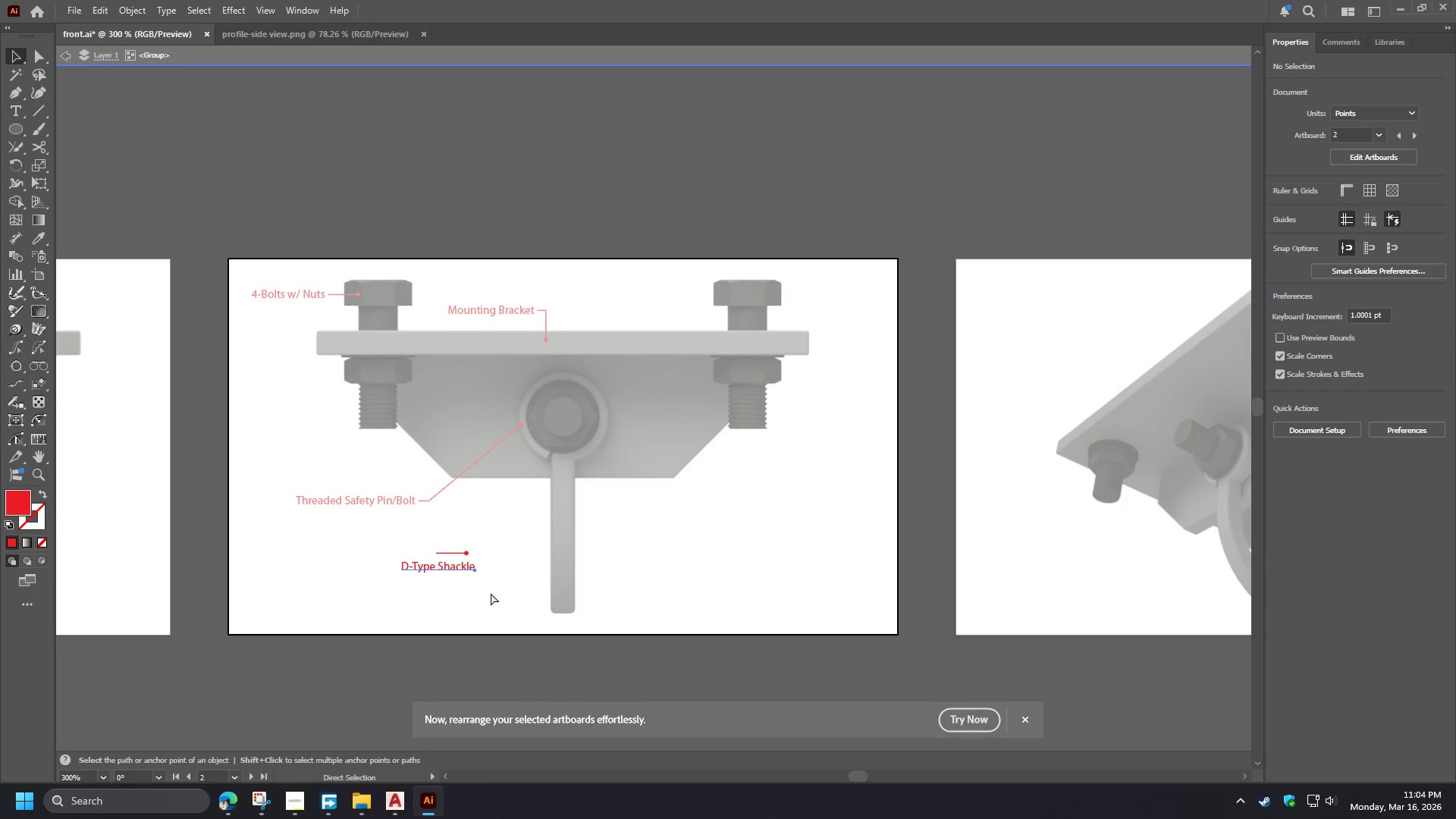 
key(Control+Z)
 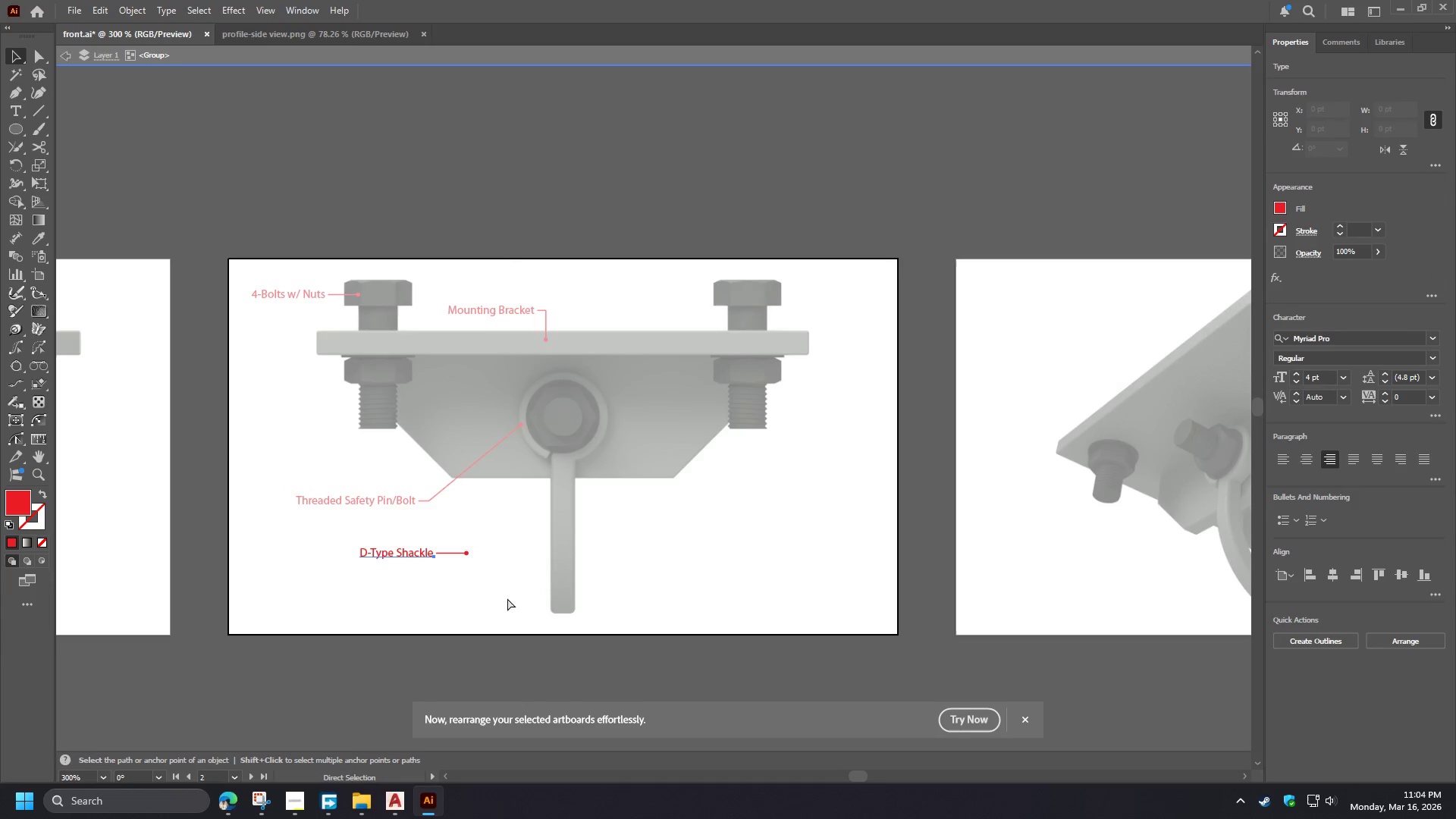 
key(Control+Z)
 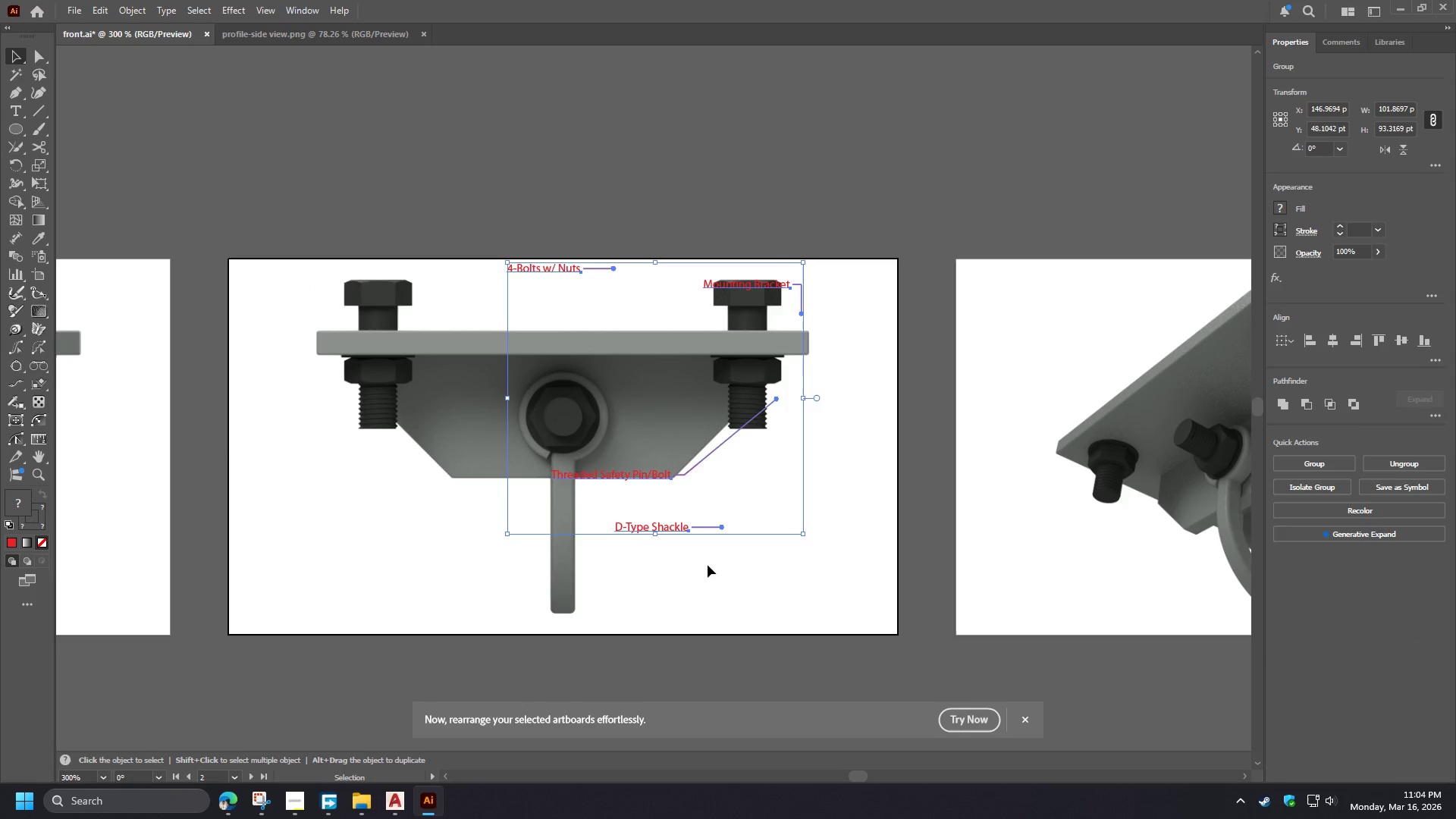 
hold_key(key=ControlLeft, duration=1.5)
 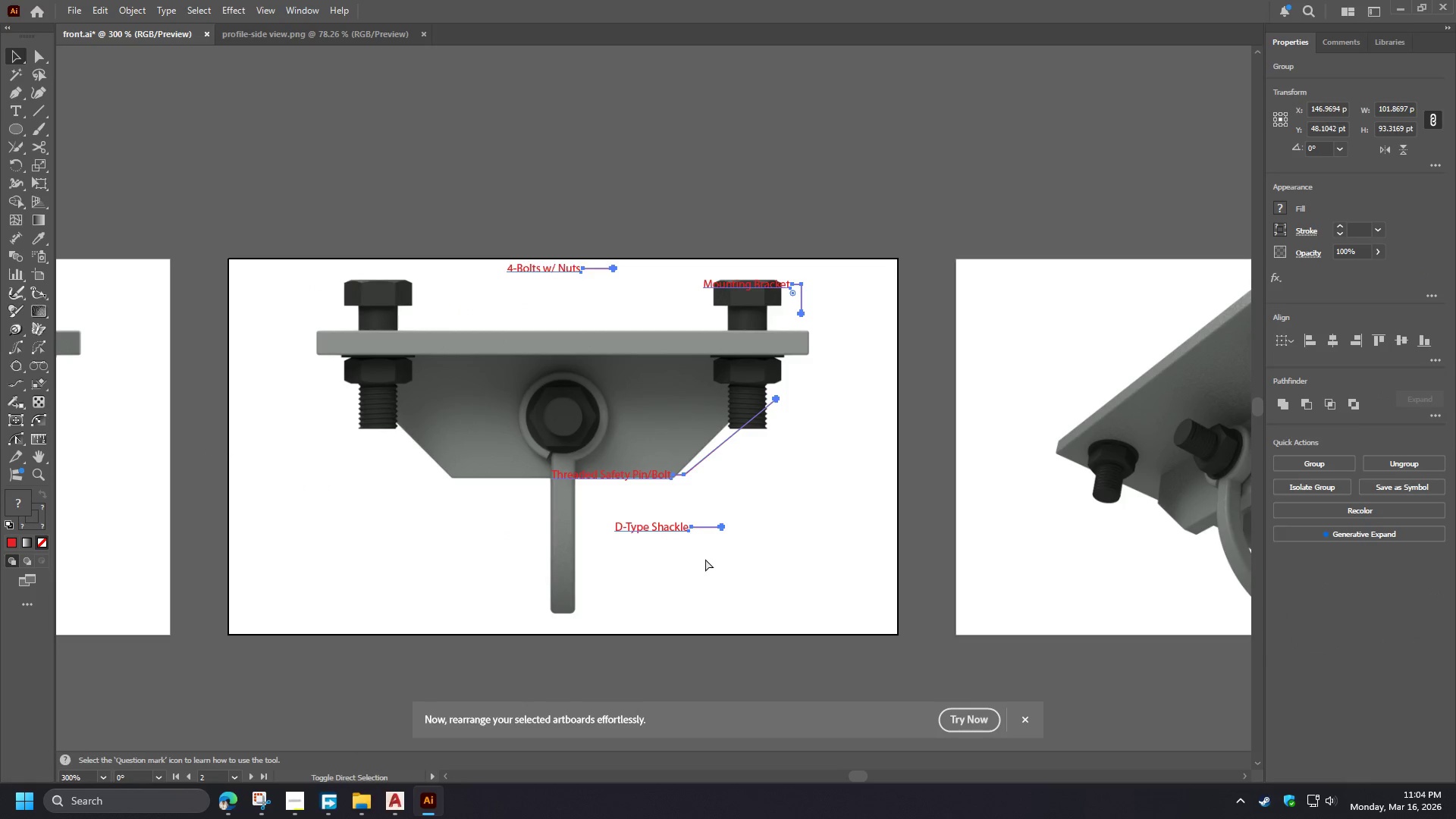 
key(Control+Shift+Z)
 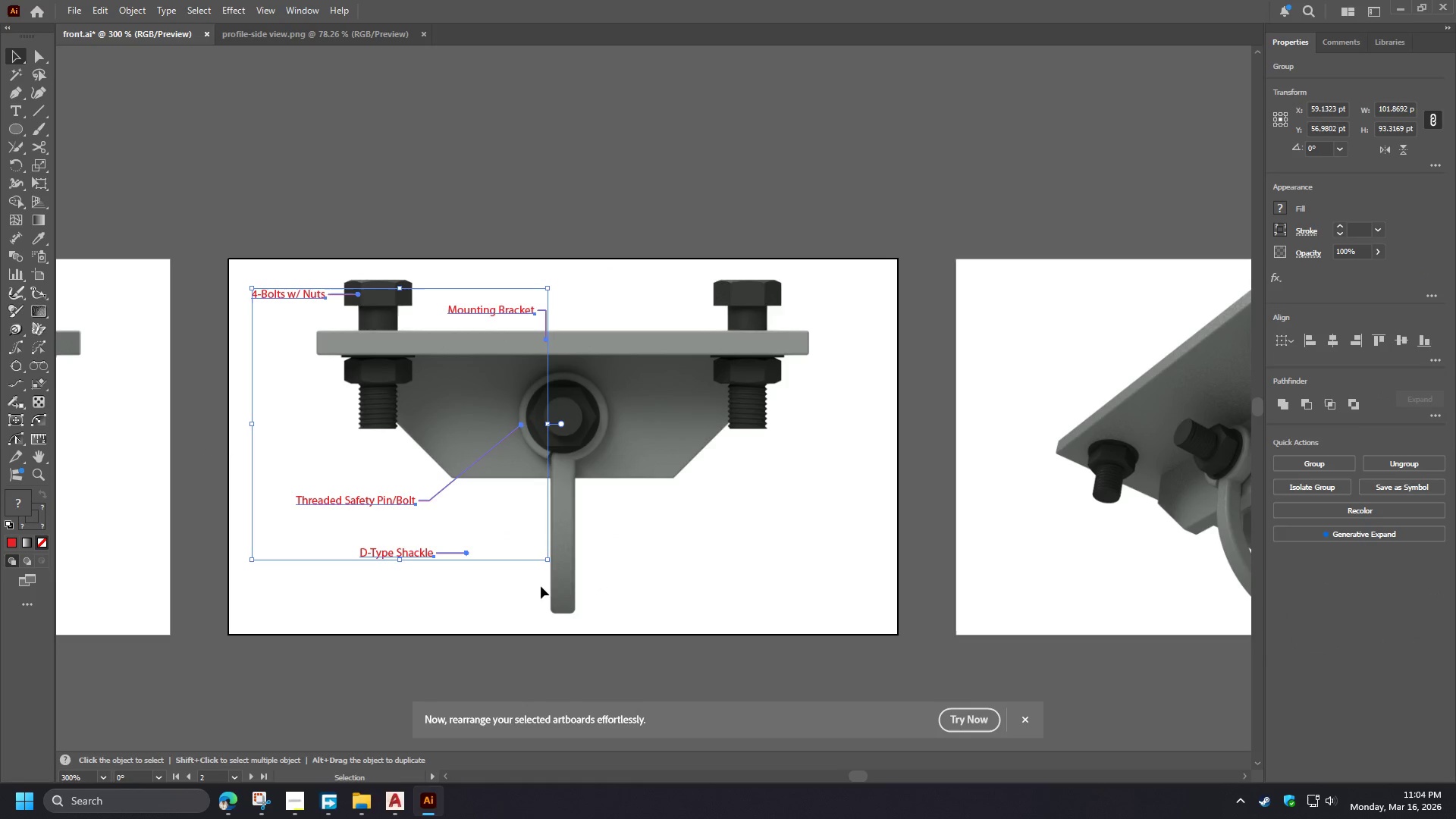 
left_click([485, 603])
 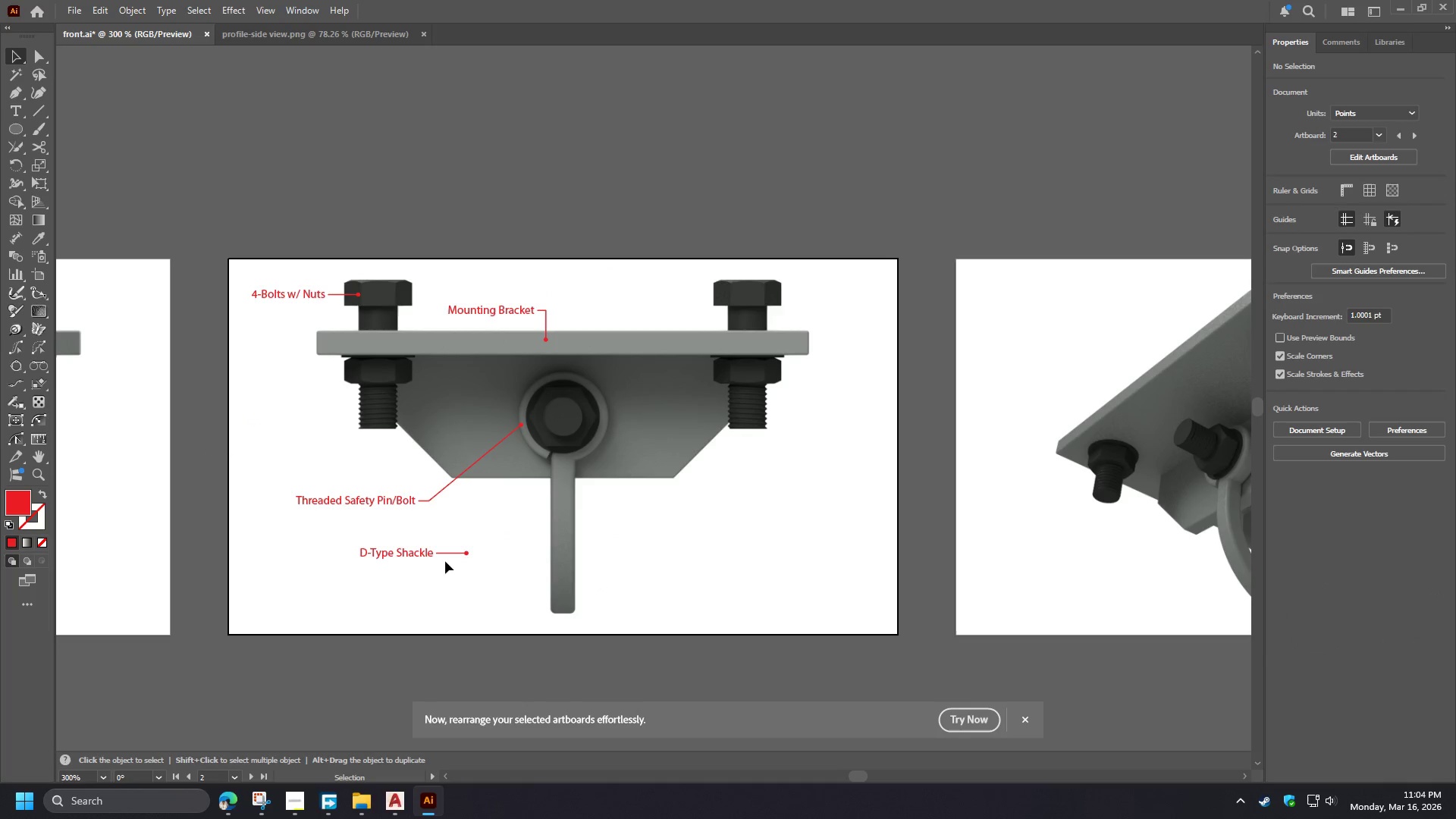 
left_click_drag(start_coordinate=[475, 573], to_coordinate=[391, 533])
 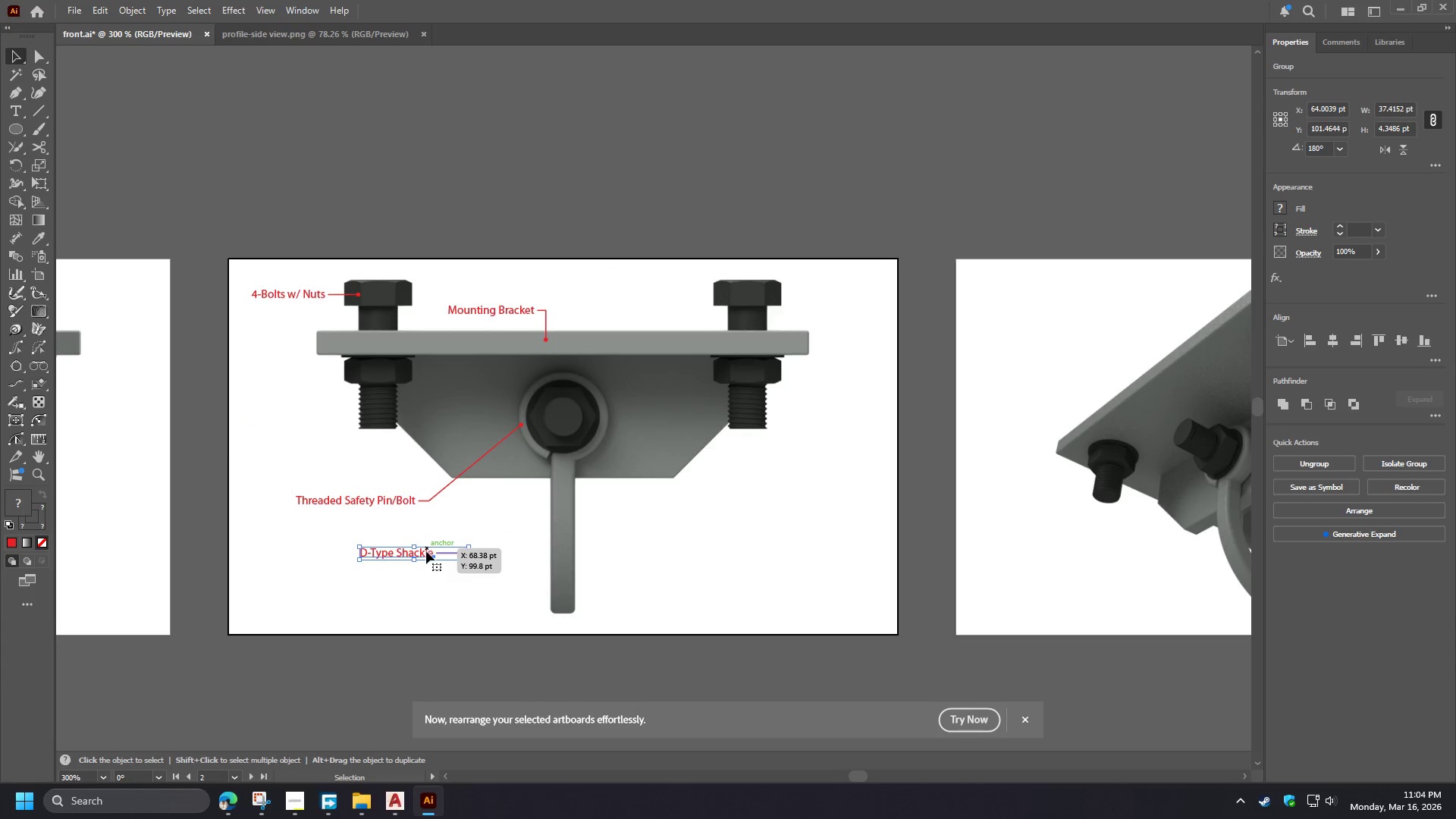 
left_click_drag(start_coordinate=[425, 551], to_coordinate=[513, 548])
 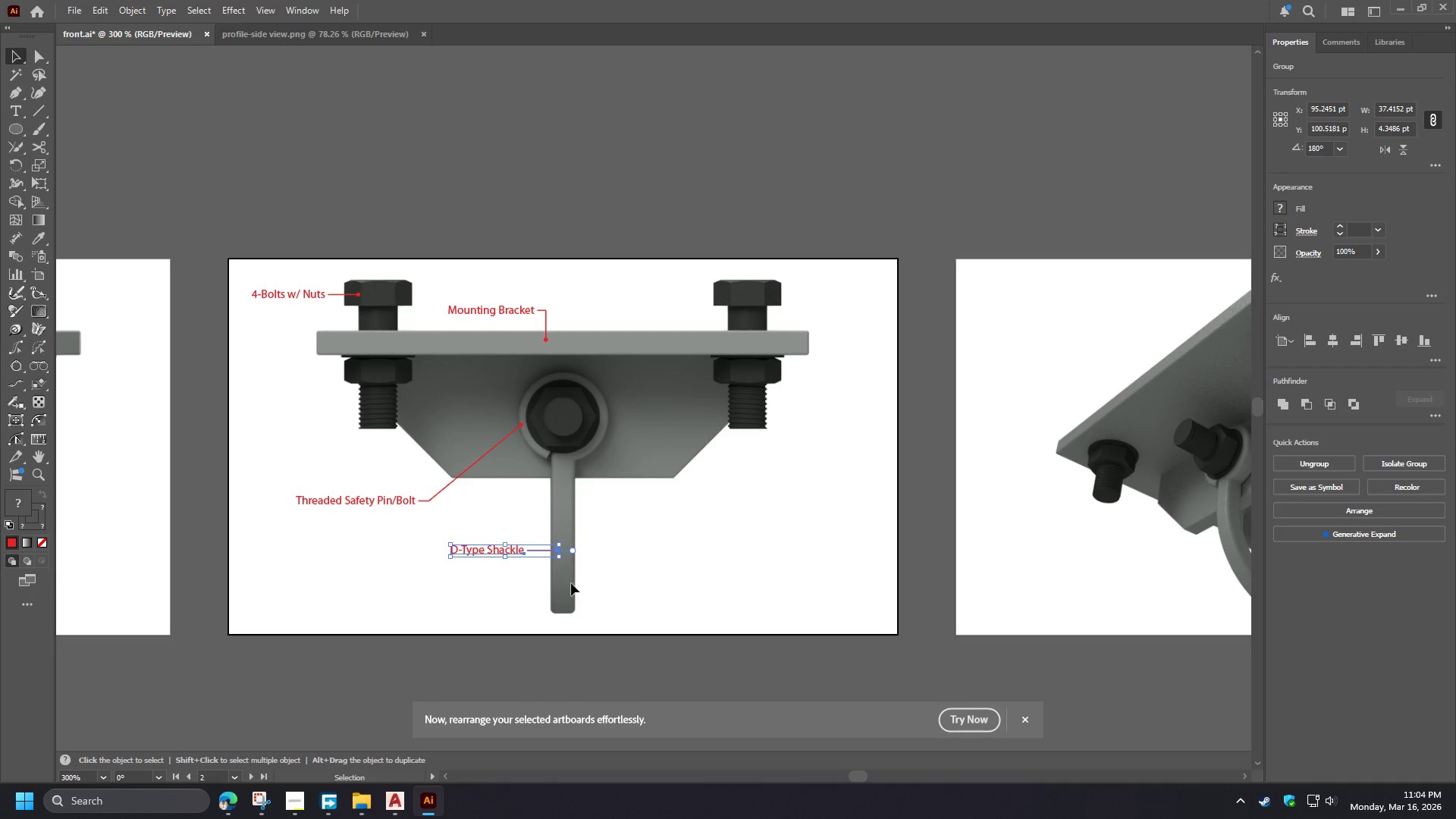 
hold_key(key=AltLeft, duration=0.69)
scroll: coordinate [545, 573], scroll_direction: up, amount: 5.0
 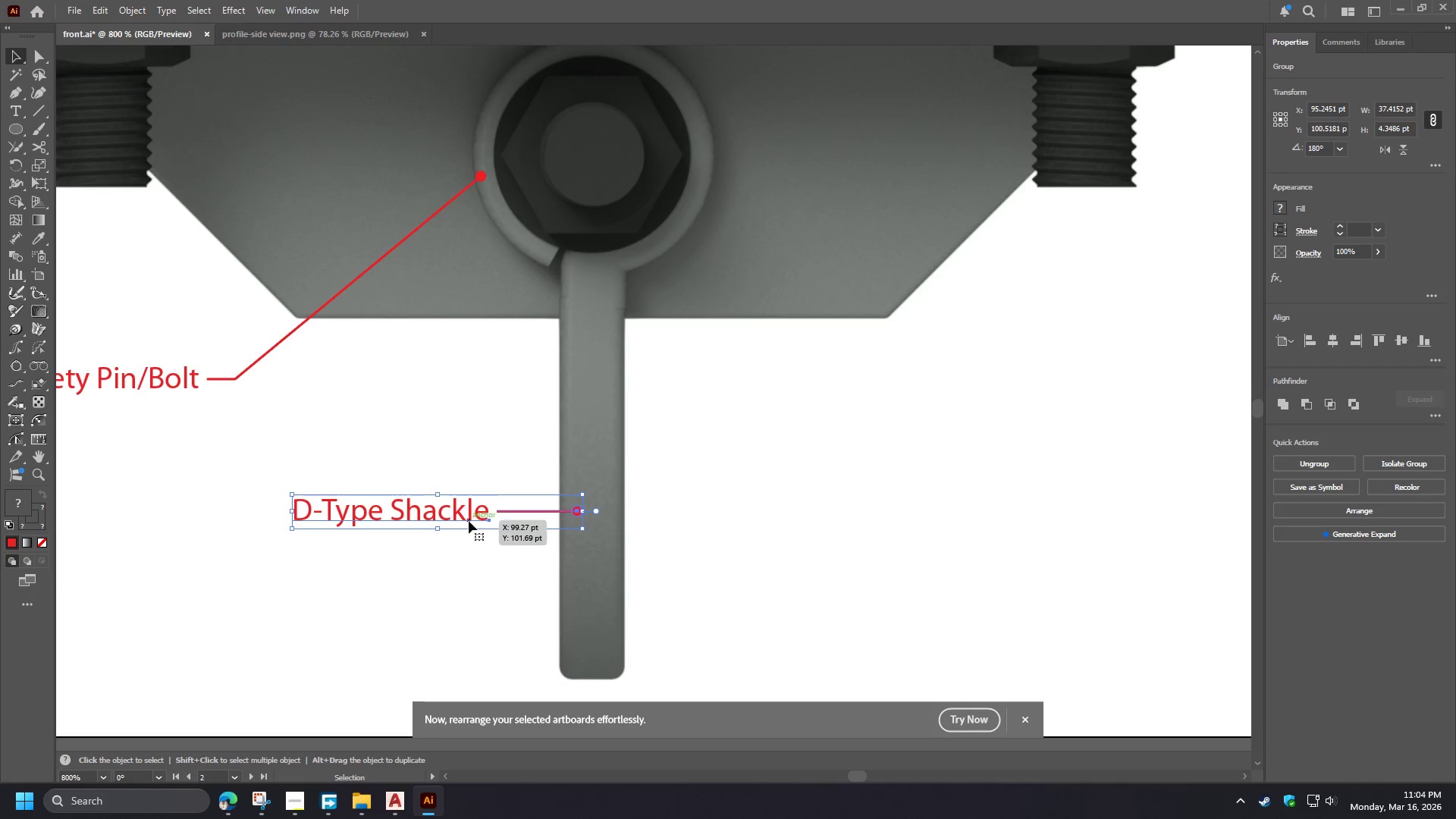 
left_click_drag(start_coordinate=[457, 513], to_coordinate=[467, 513])
 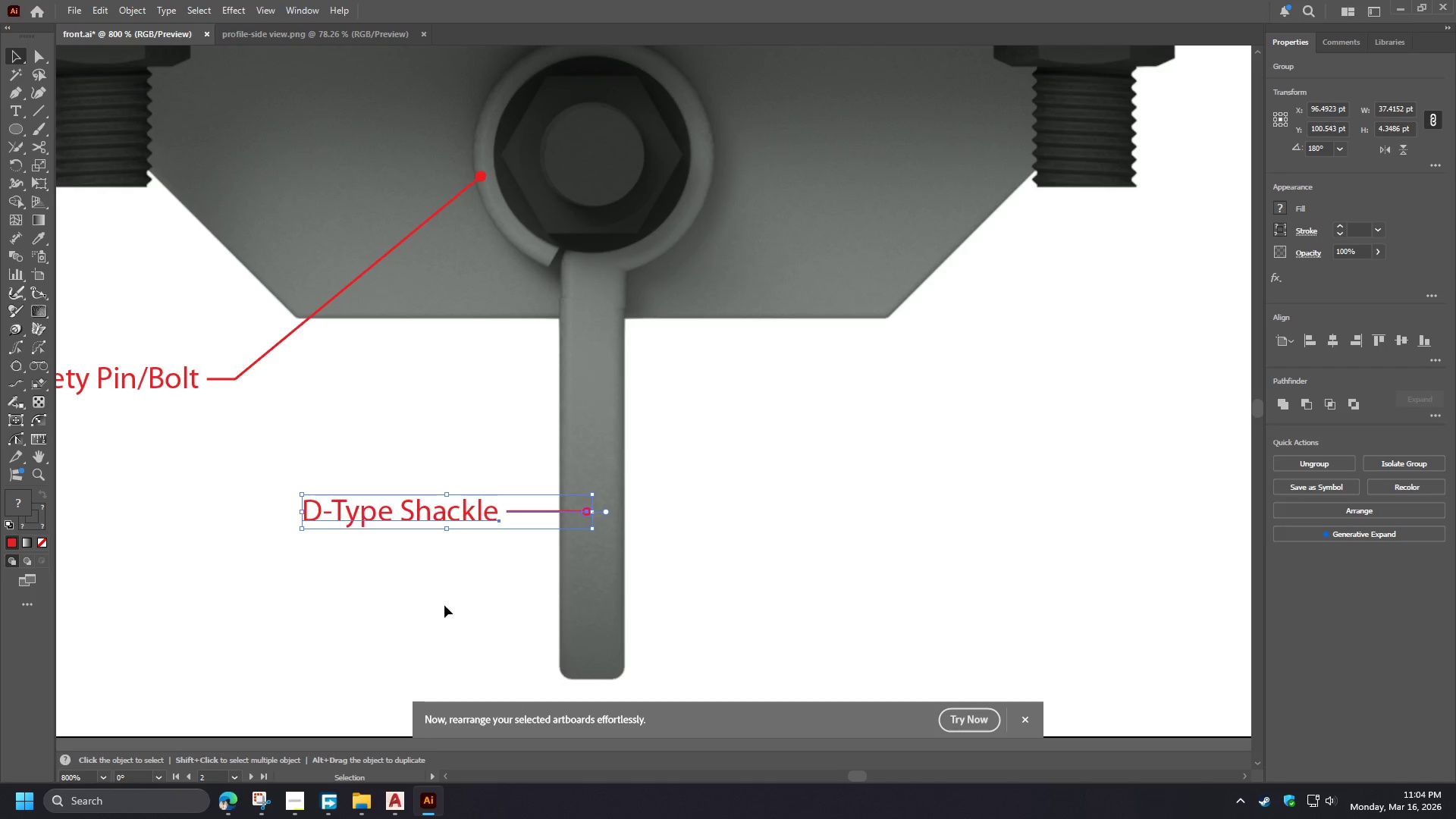 
left_click([444, 605])
 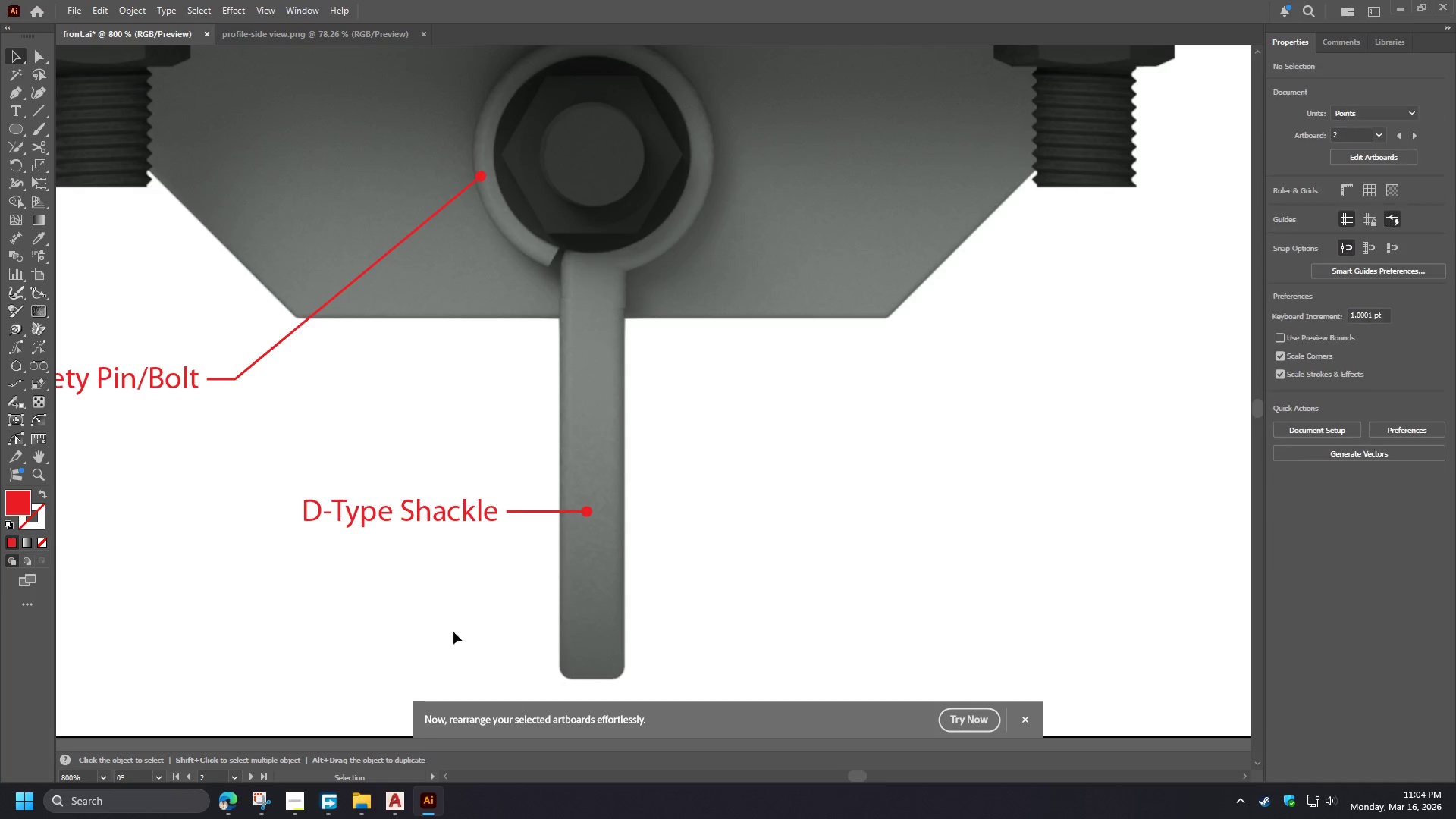 
hold_key(key=AltLeft, duration=1.5)
scroll: coordinate [463, 653], scroll_direction: down, amount: 2.0
 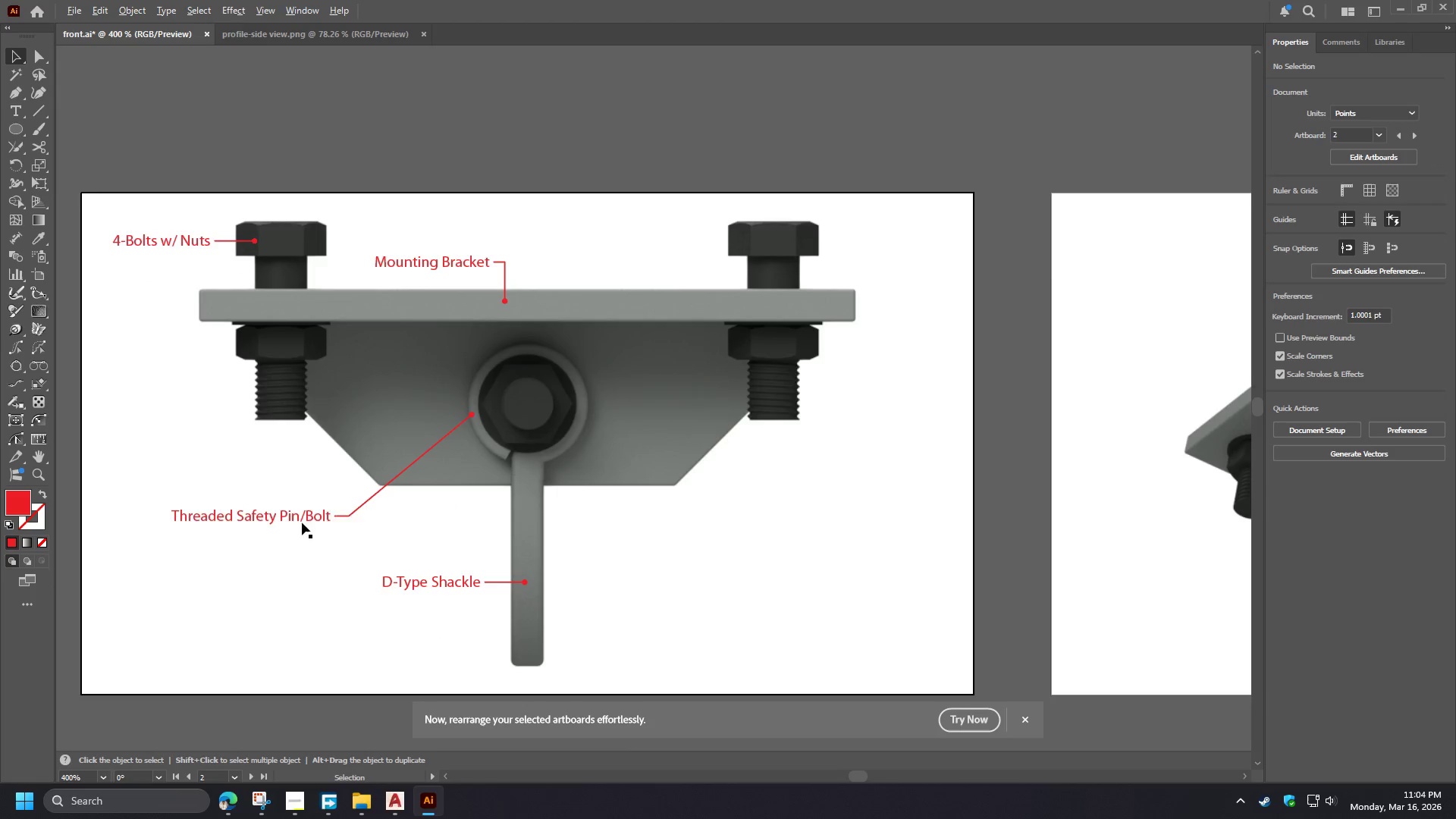 
key(Alt+AltLeft)
 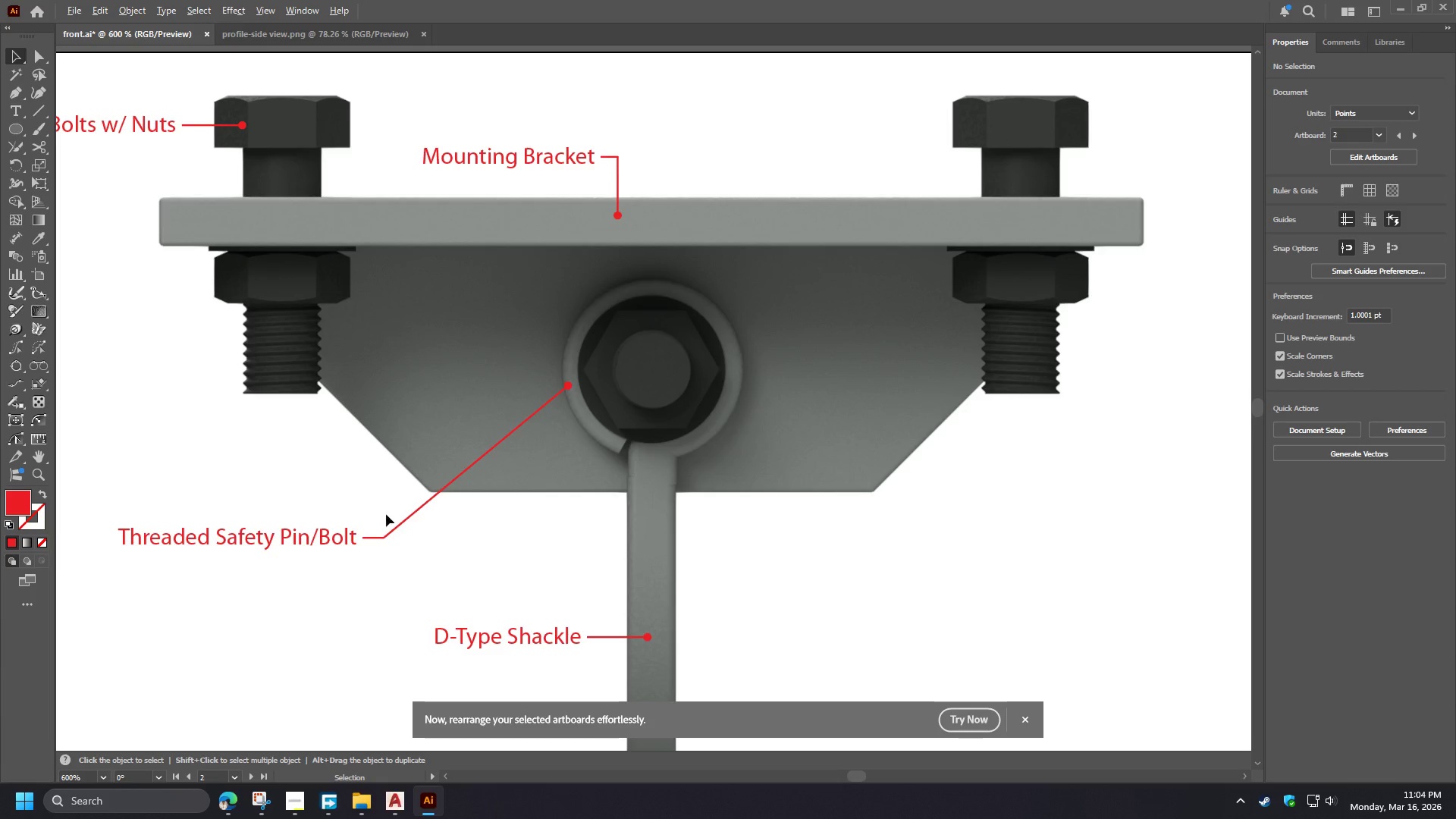 
key(Alt+AltLeft)
 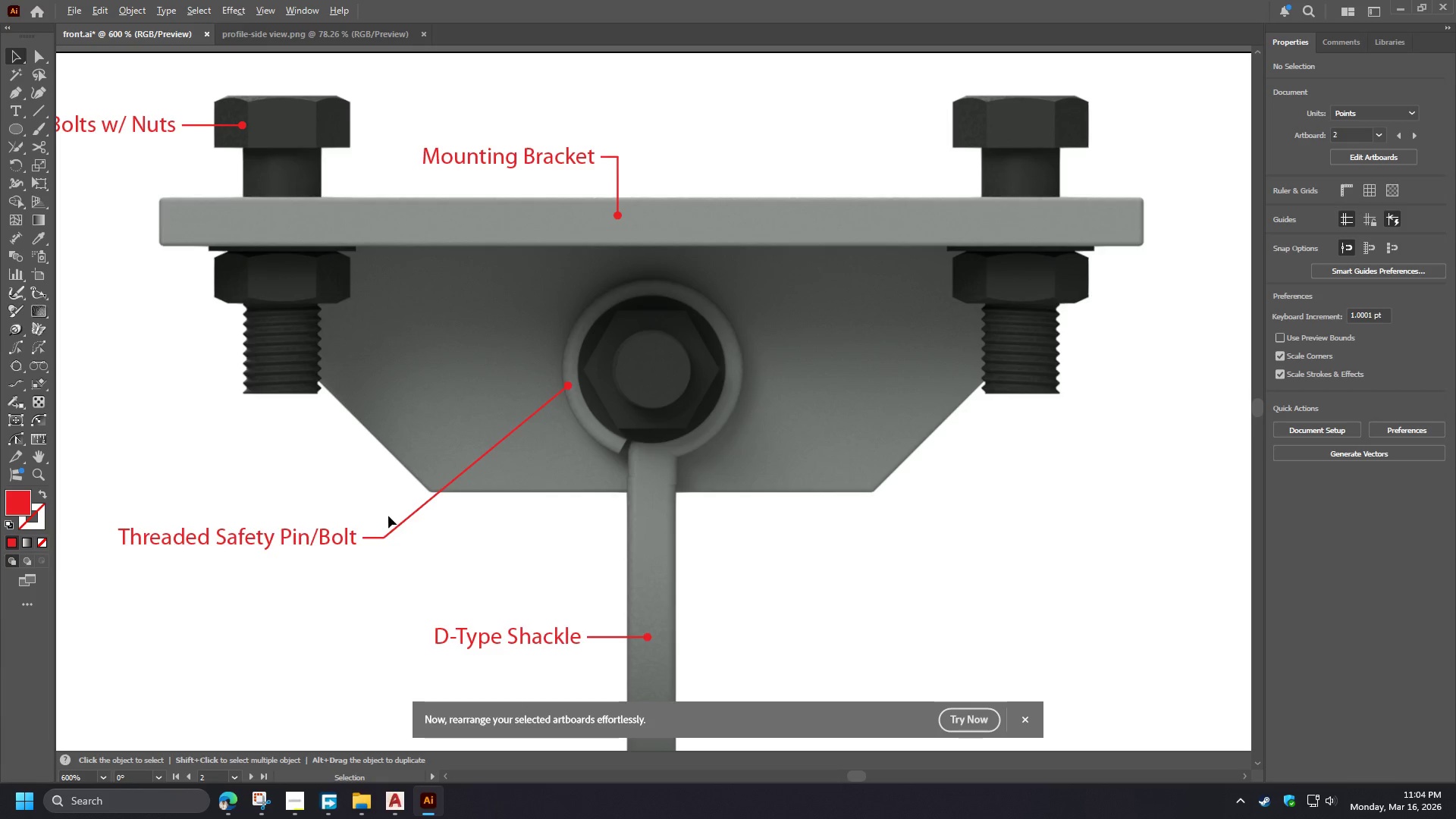 
key(Alt+AltLeft)
 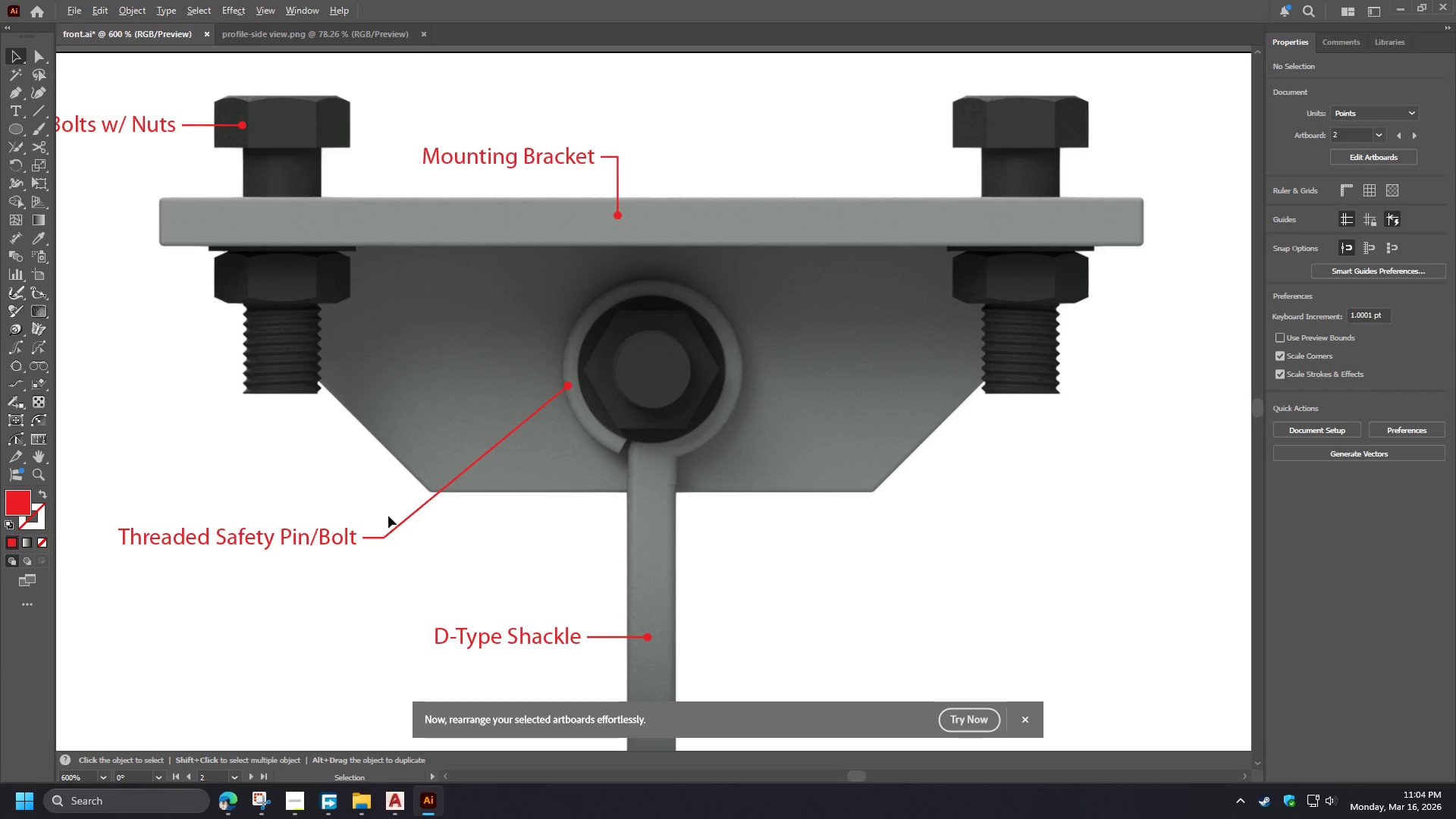 
key(Alt+AltLeft)
 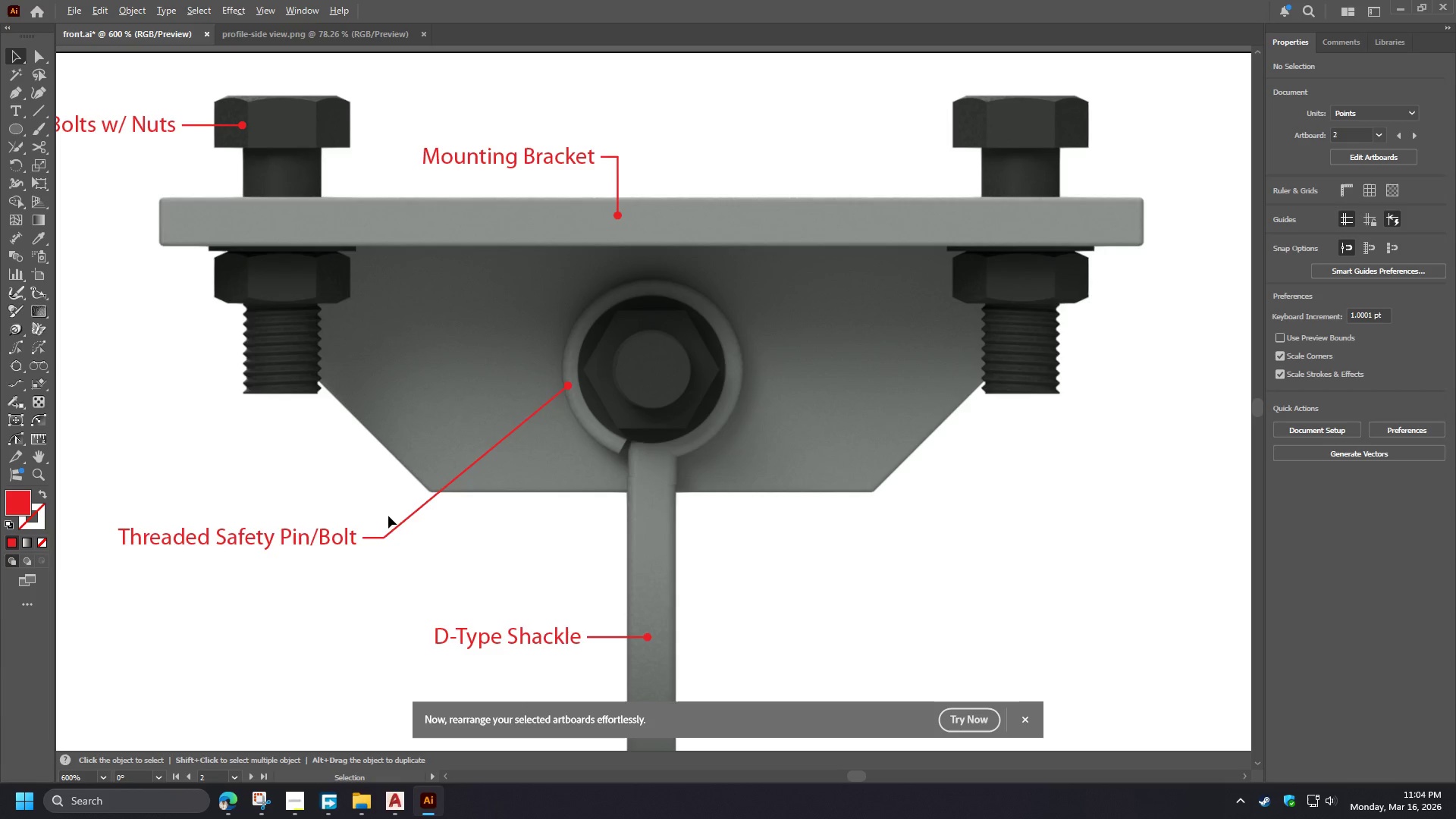 
key(Alt+AltLeft)
 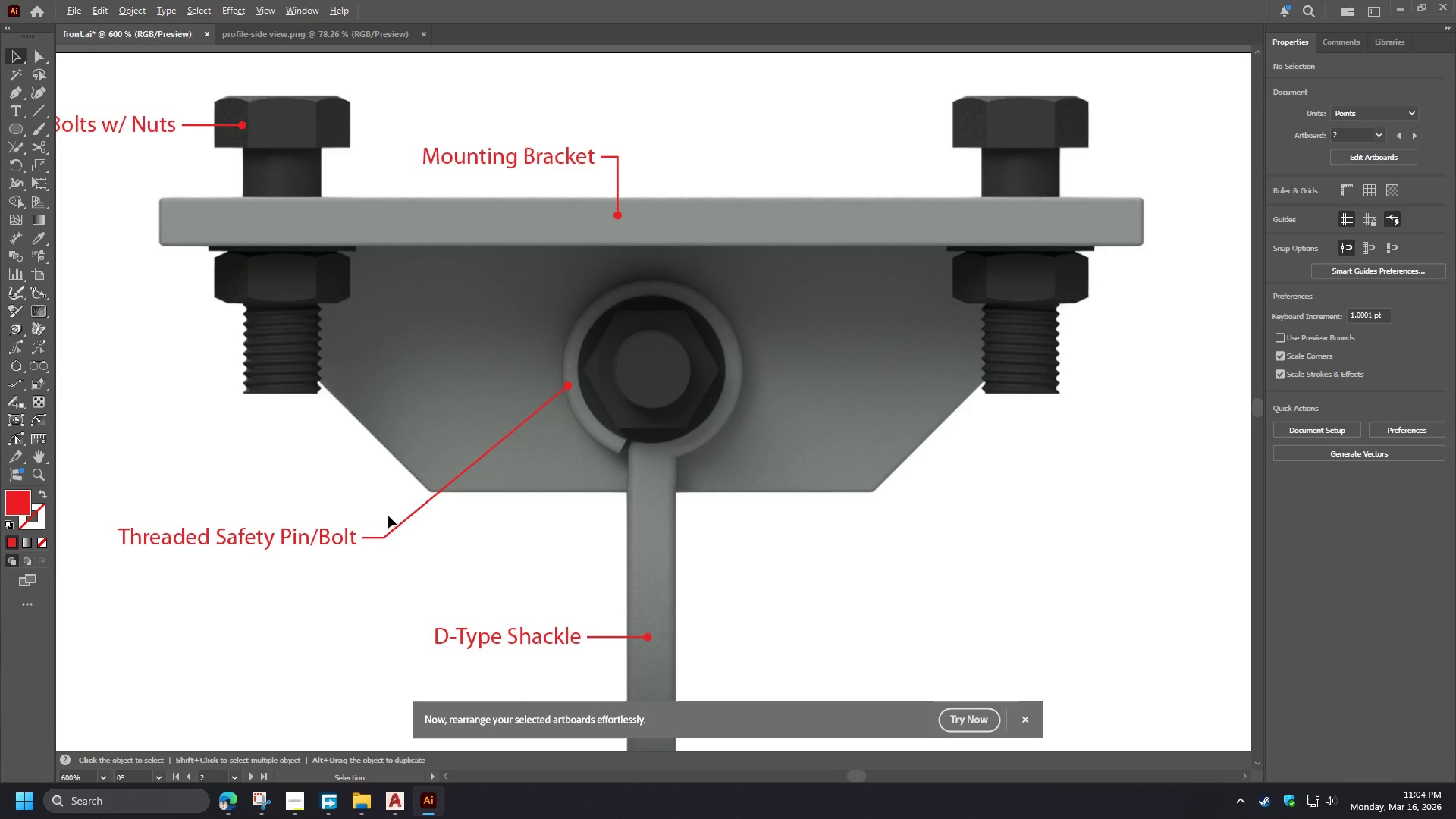 
key(Alt+AltLeft)
 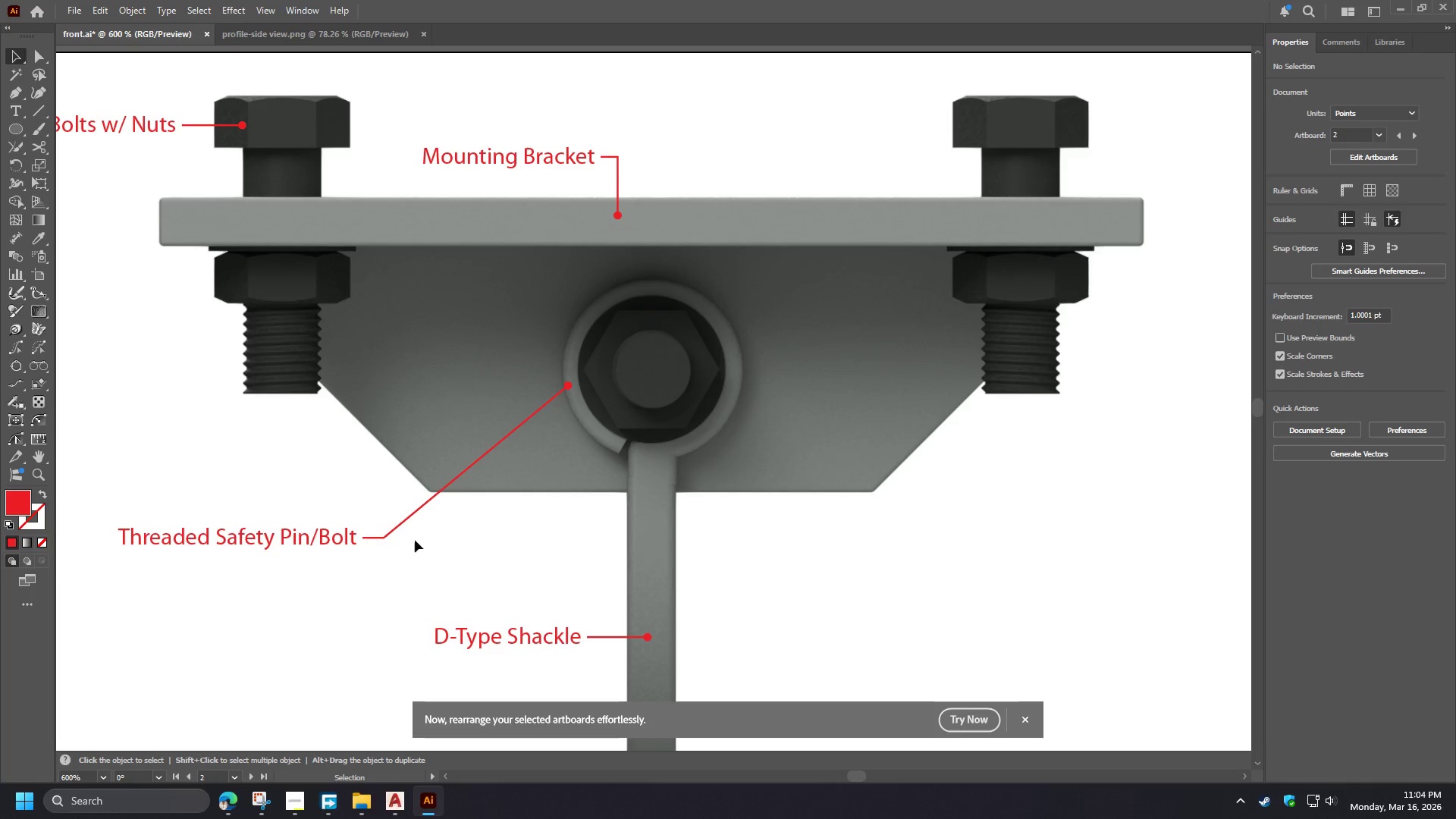 
scroll: coordinate [279, 472], scroll_direction: up, amount: 1.0
 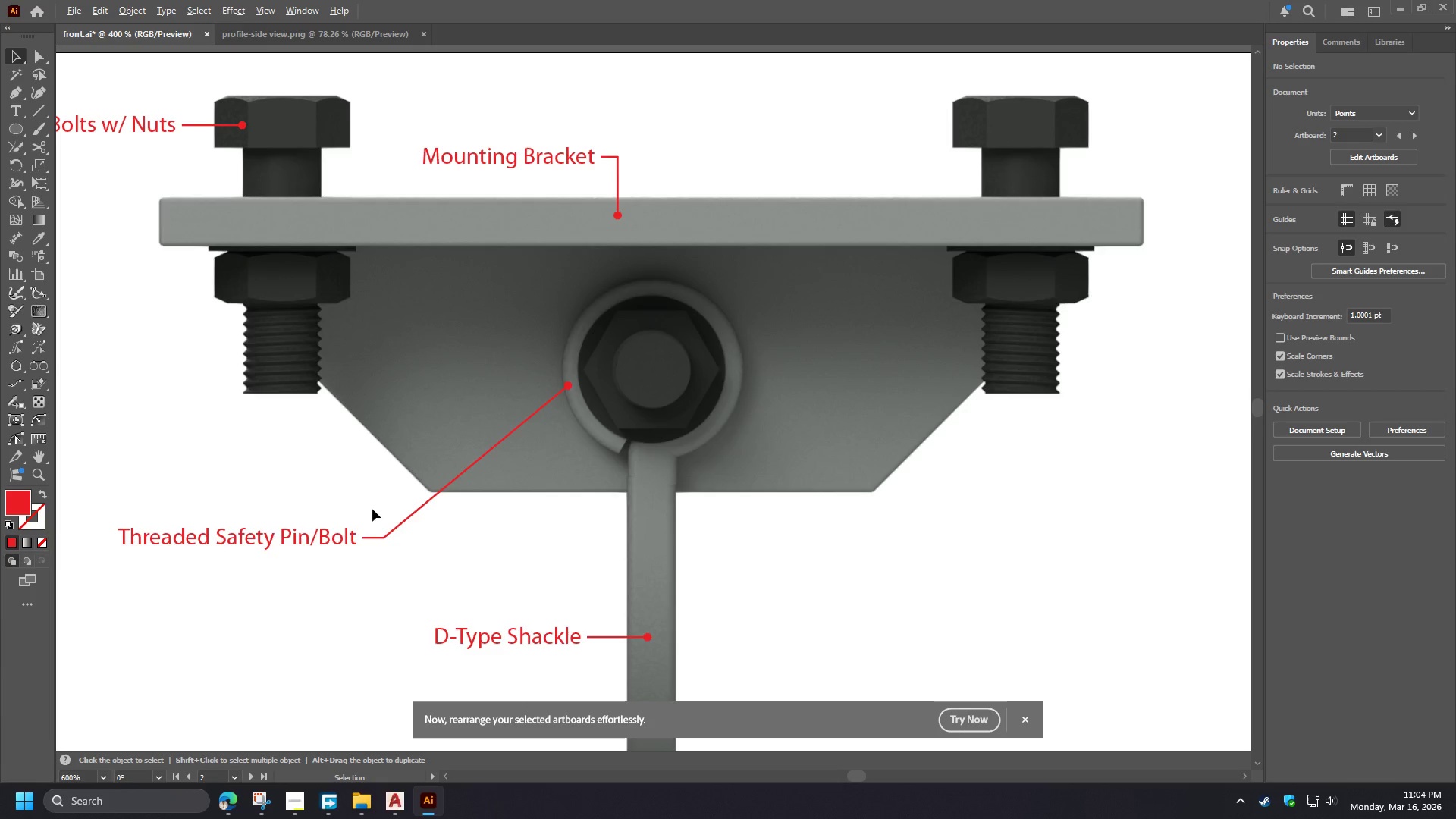 
left_click_drag(start_coordinate=[419, 560], to_coordinate=[307, 506])
 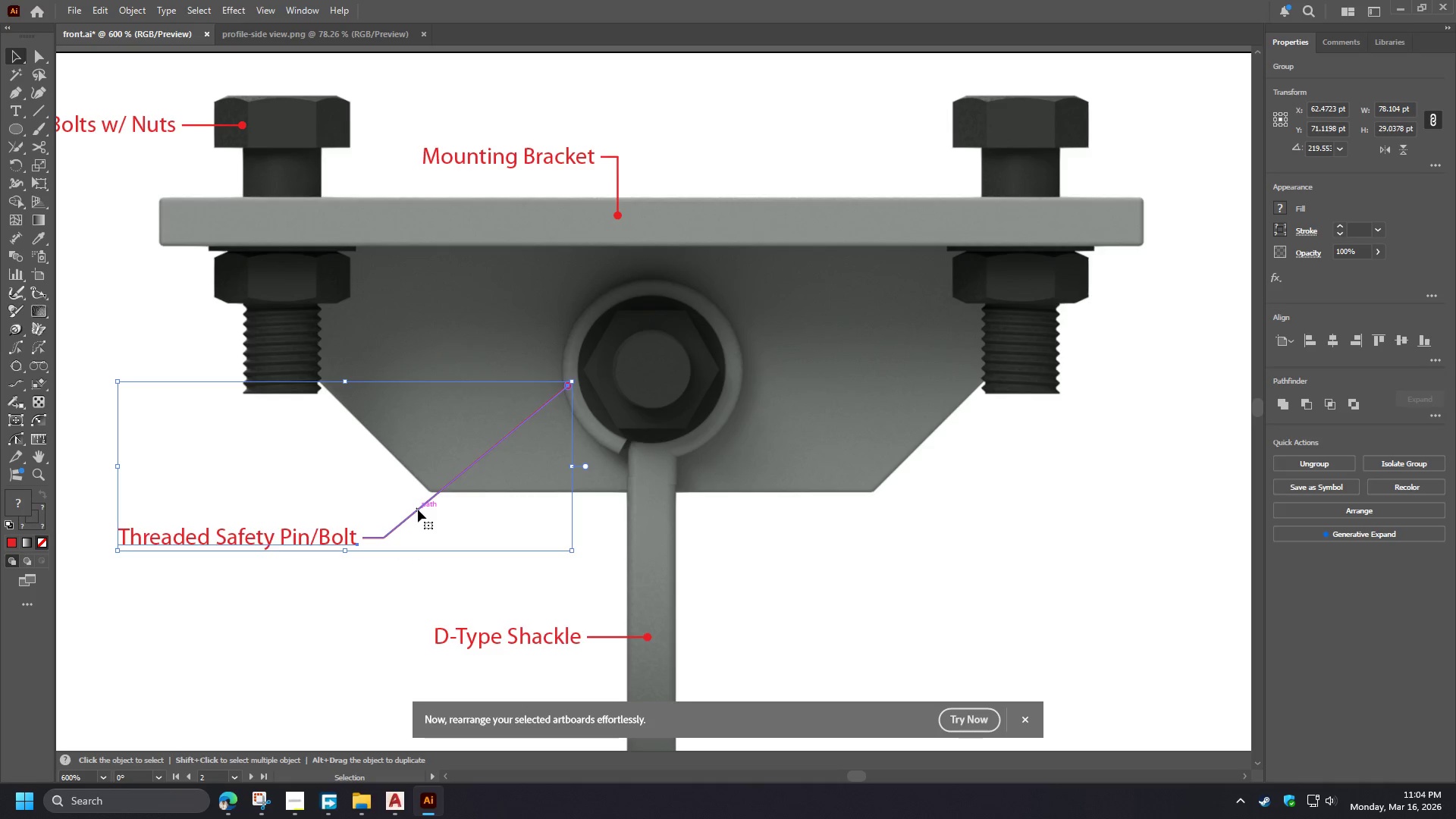 
left_click_drag(start_coordinate=[418, 510], to_coordinate=[499, 498])
 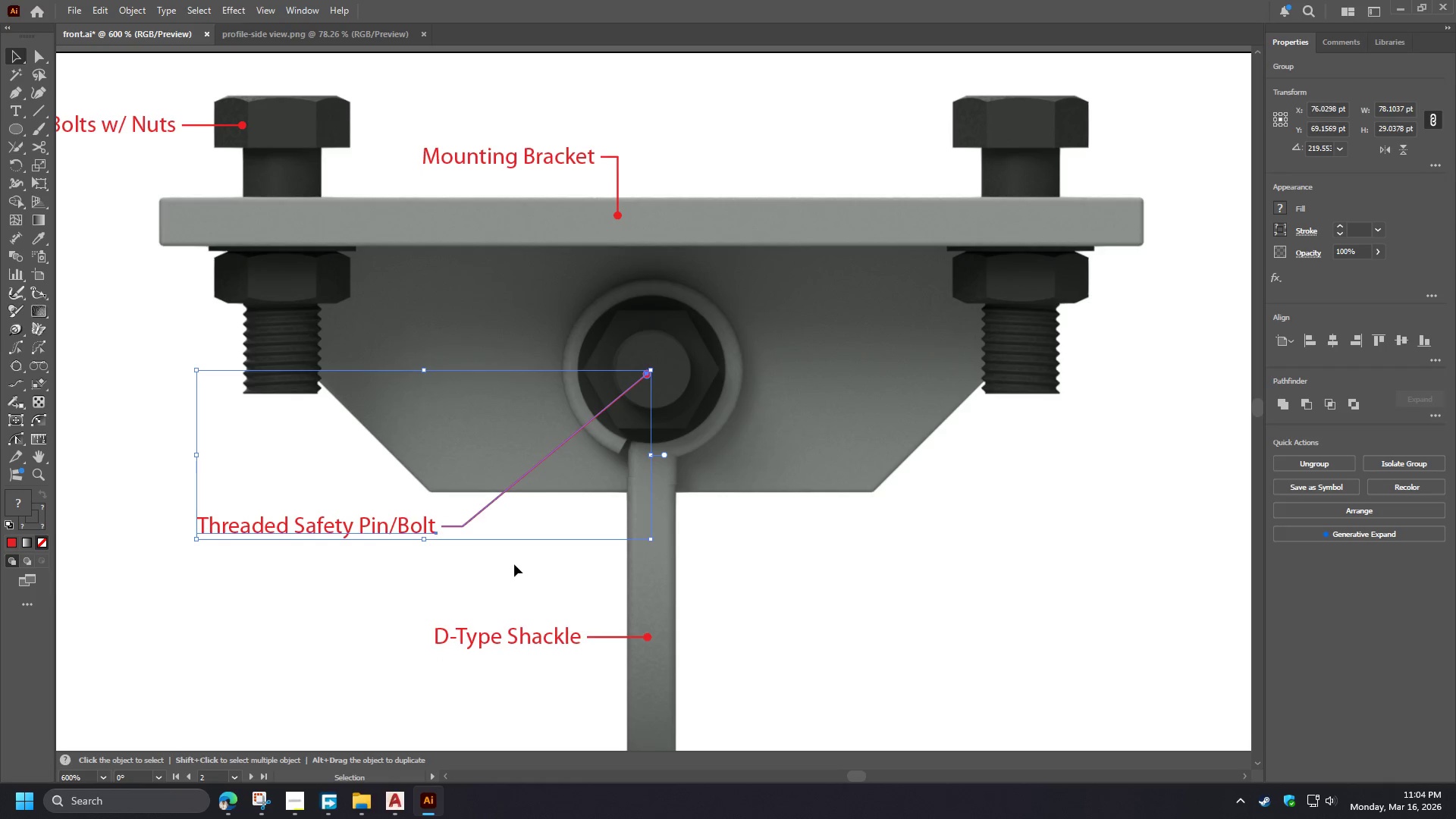 
left_click([514, 564])
 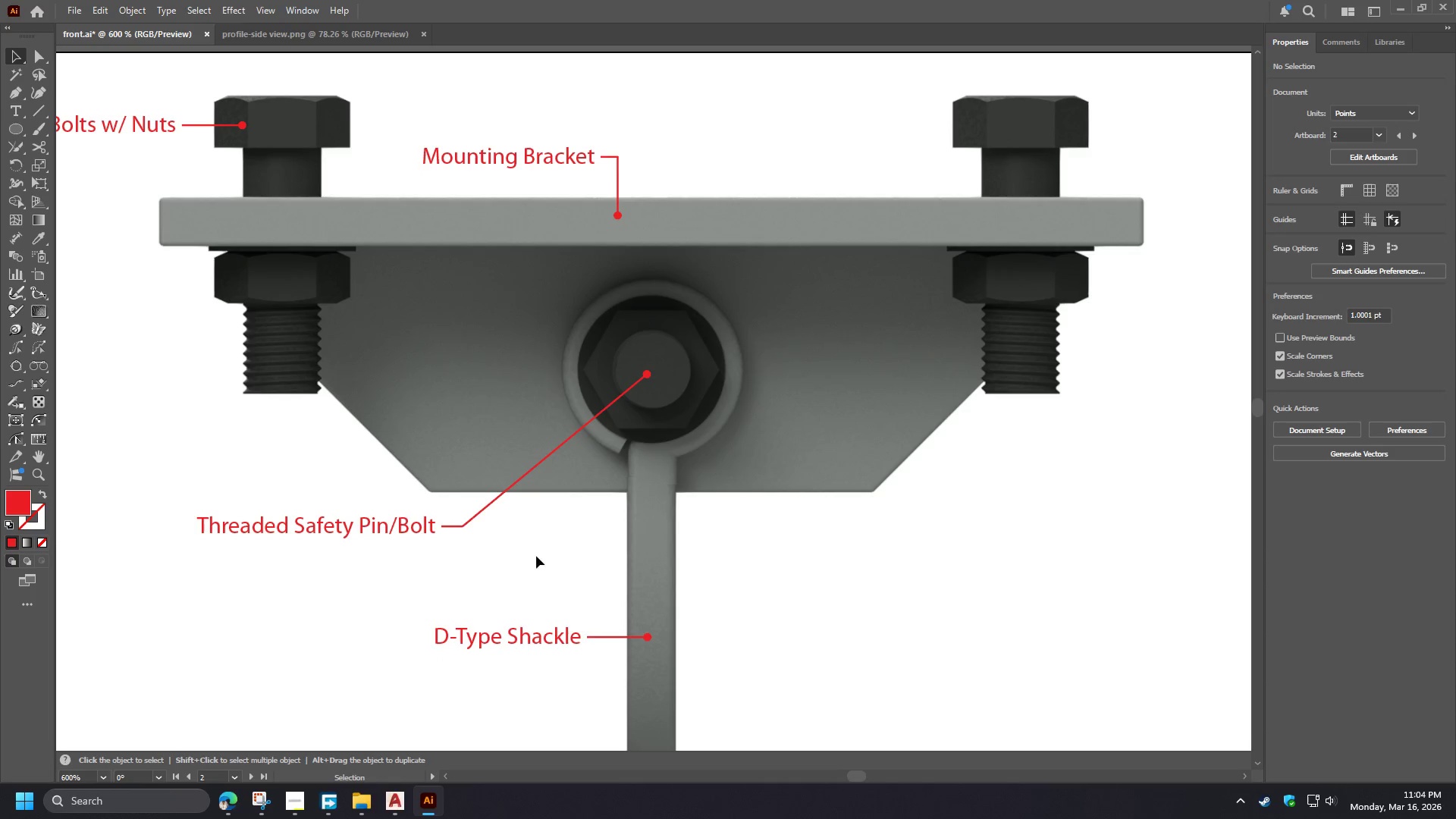 
hold_key(key=AltLeft, duration=1.05)
scroll: coordinate [373, 588], scroll_direction: down, amount: 2.0
 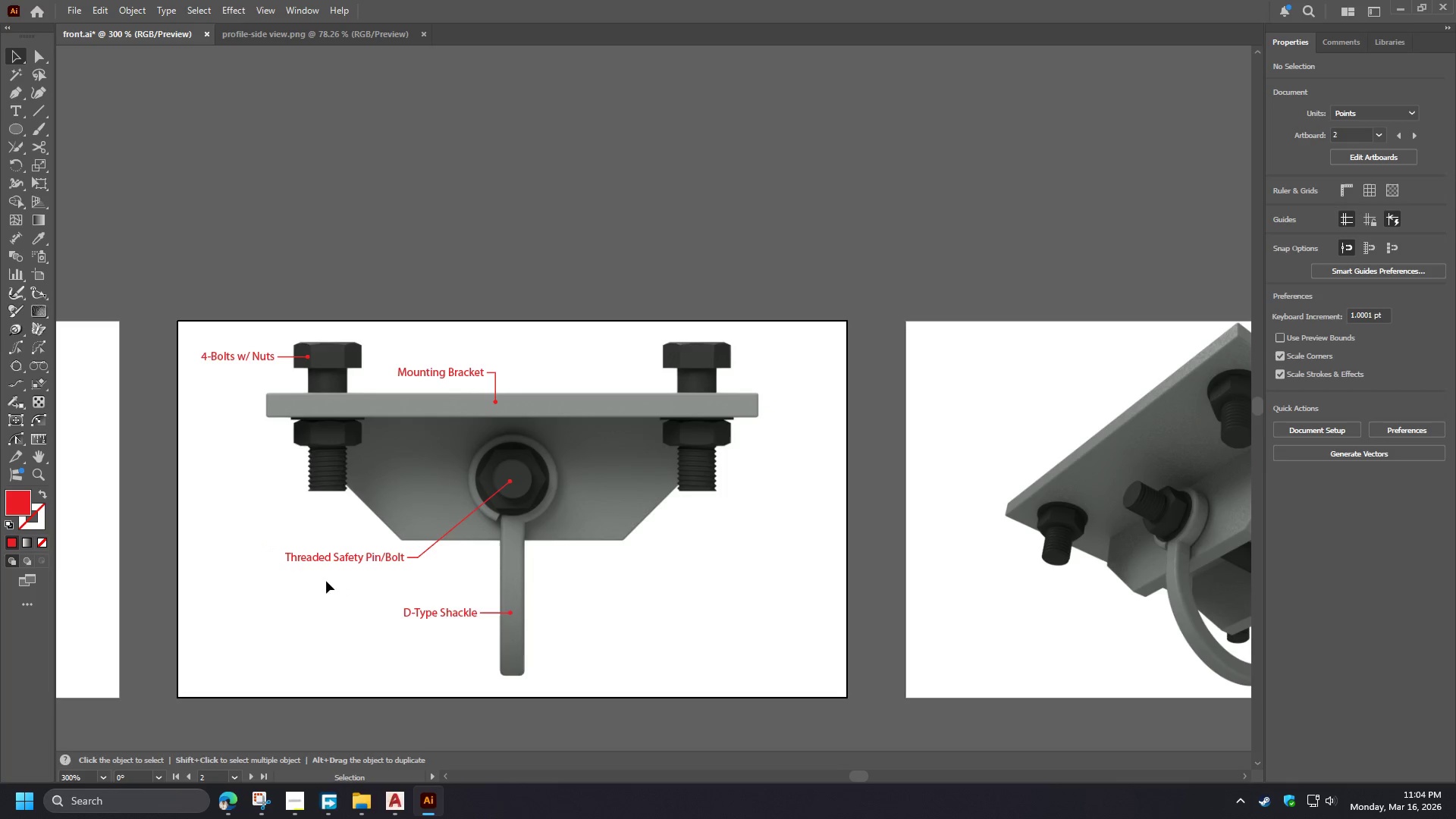 
hold_key(key=AltLeft, duration=1.5)
scroll: coordinate [259, 497], scroll_direction: down, amount: 4.0
 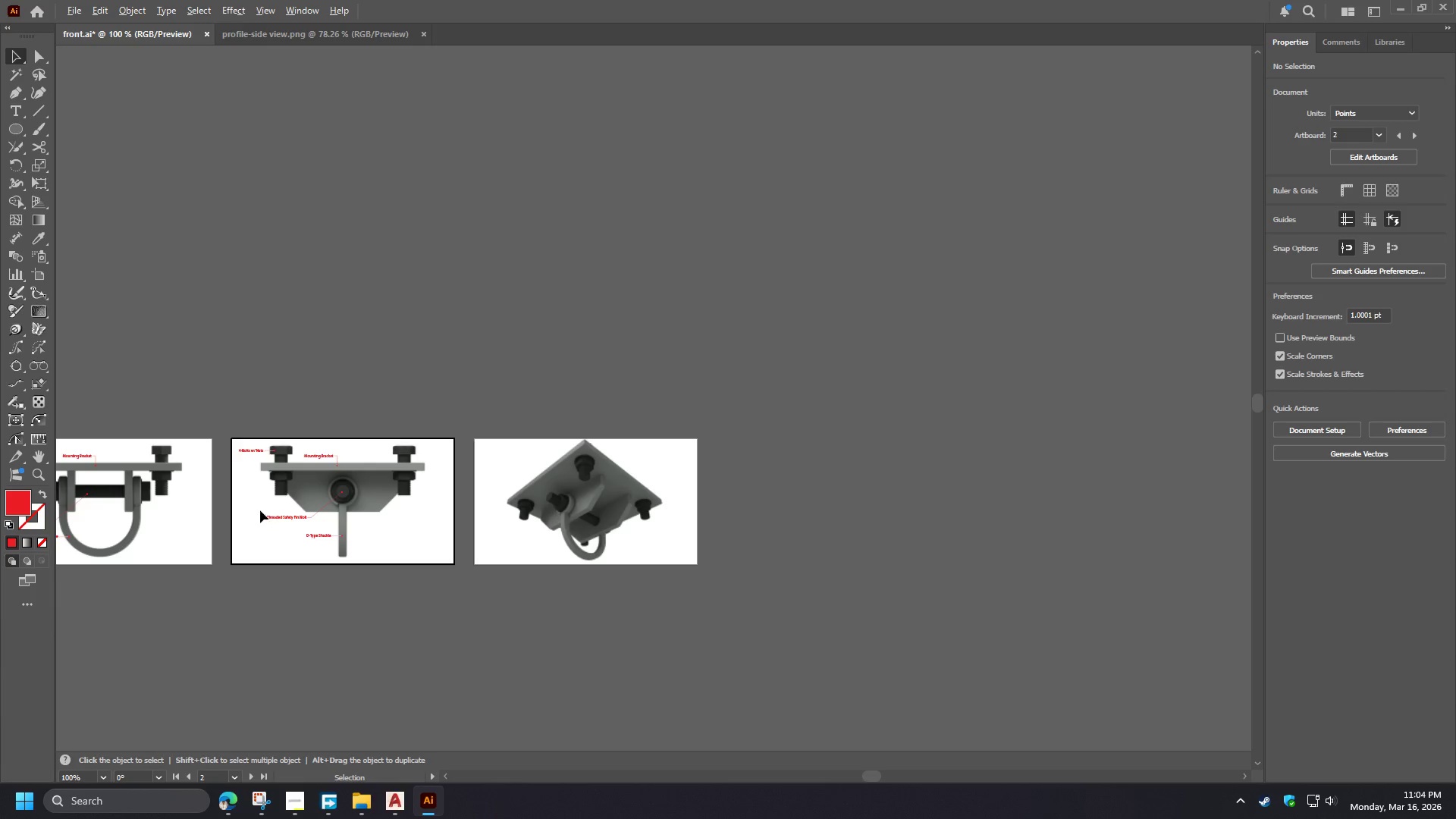 
hold_key(key=AltLeft, duration=1.52)
 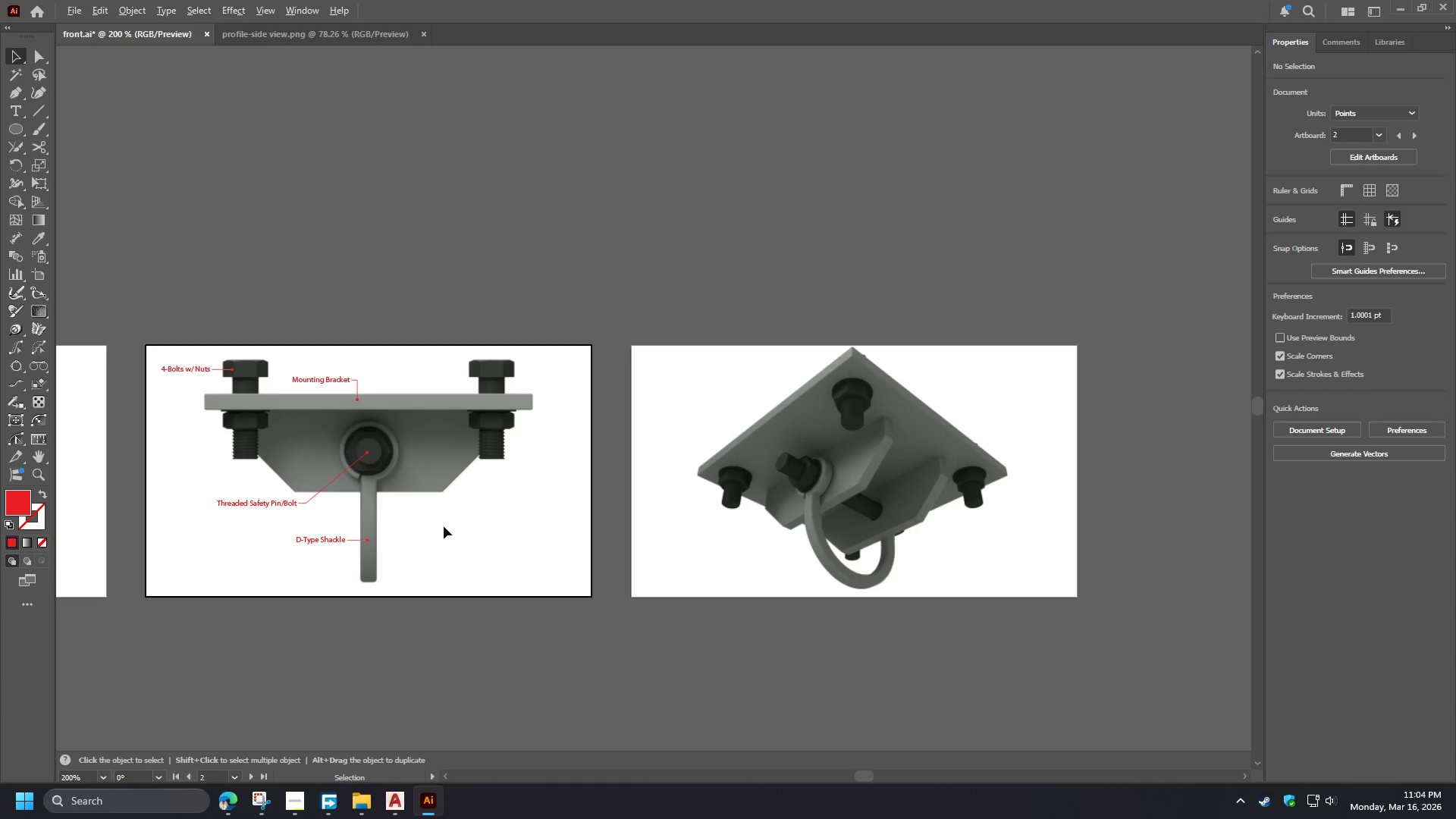 
scroll: coordinate [175, 504], scroll_direction: none, amount: 0.0
 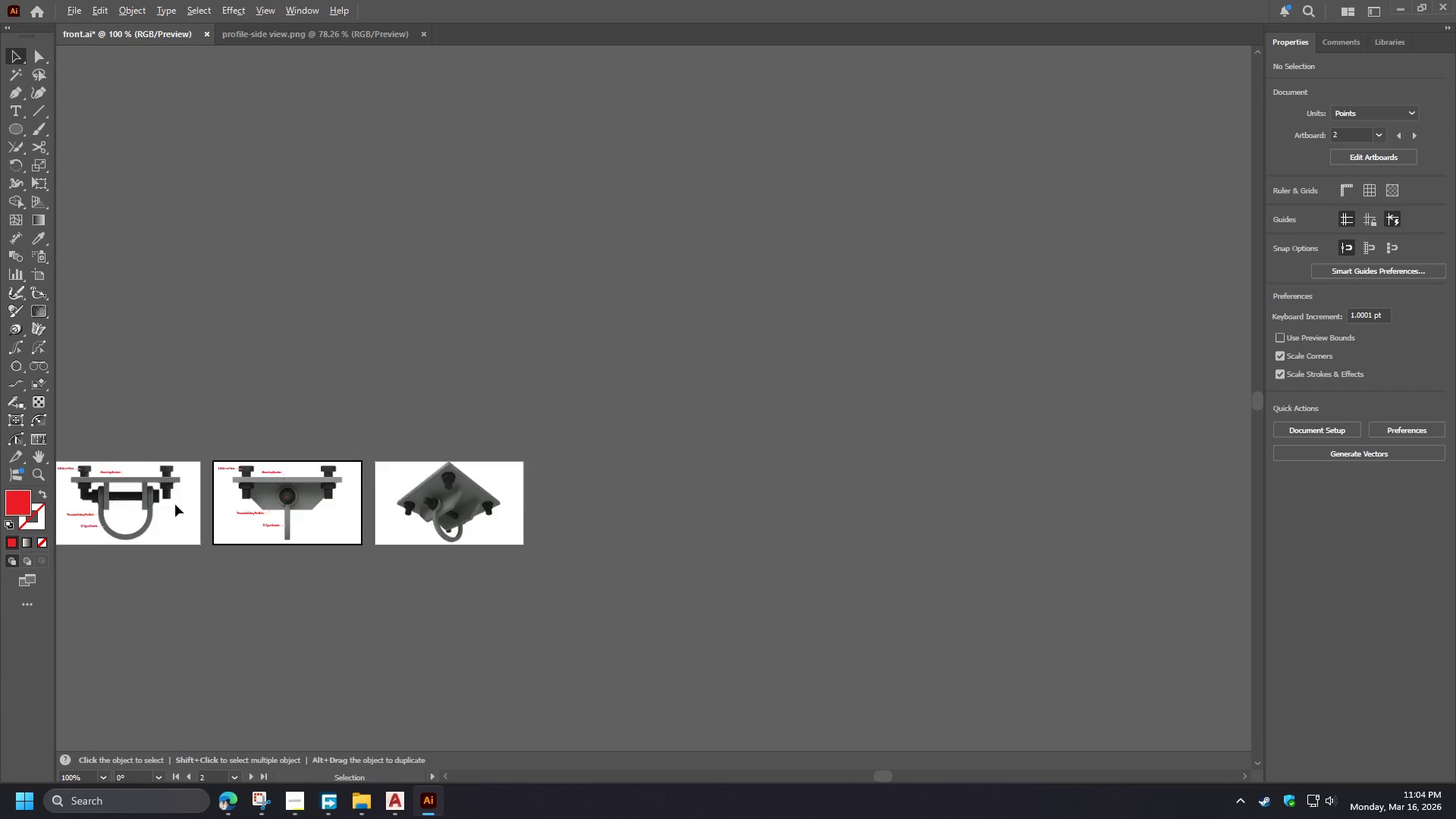 
scroll: coordinate [318, 533], scroll_direction: up, amount: 2.0
 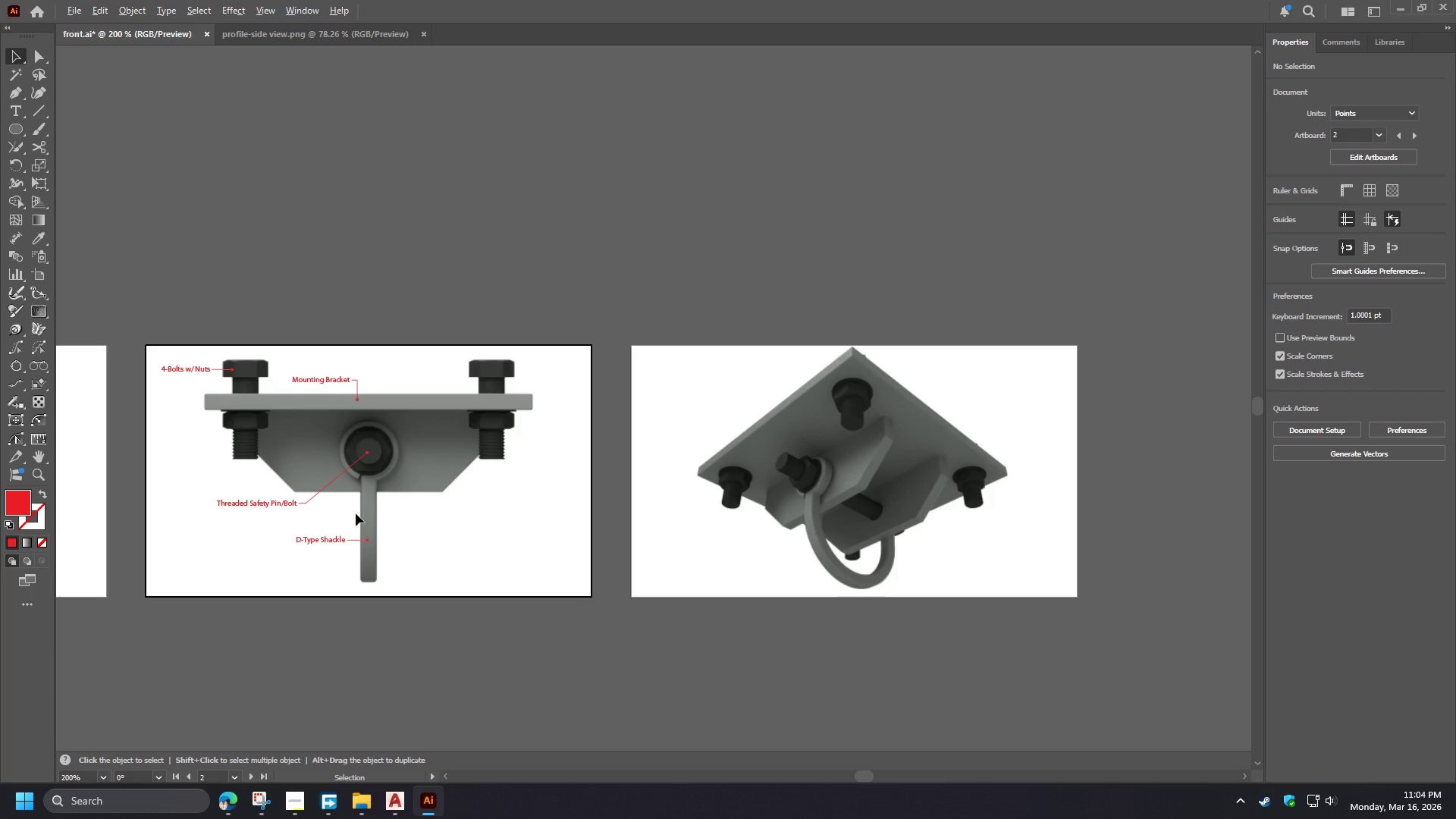 
hold_key(key=AltLeft, duration=1.5)
 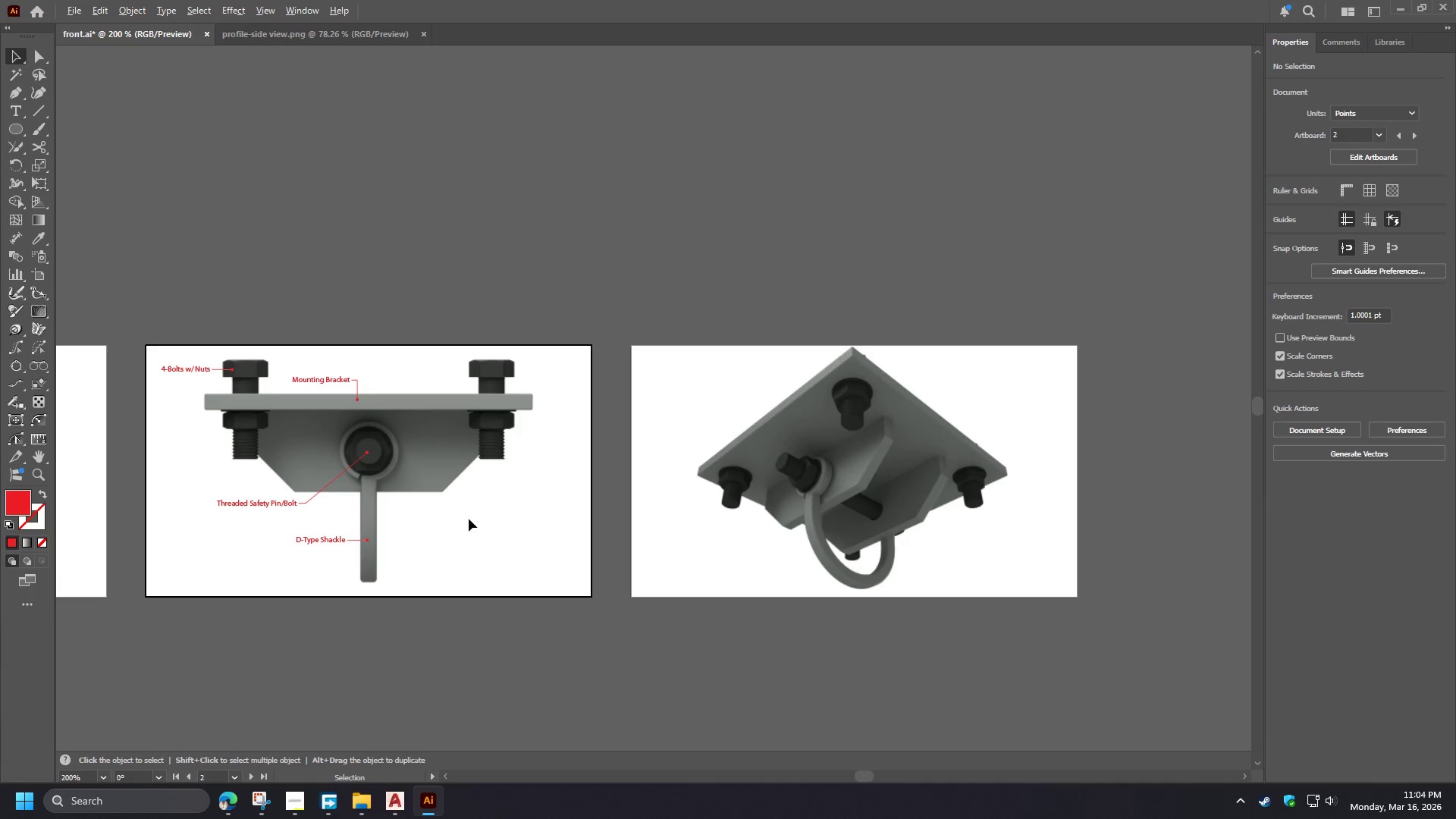 
hold_key(key=AltLeft, duration=1.45)
 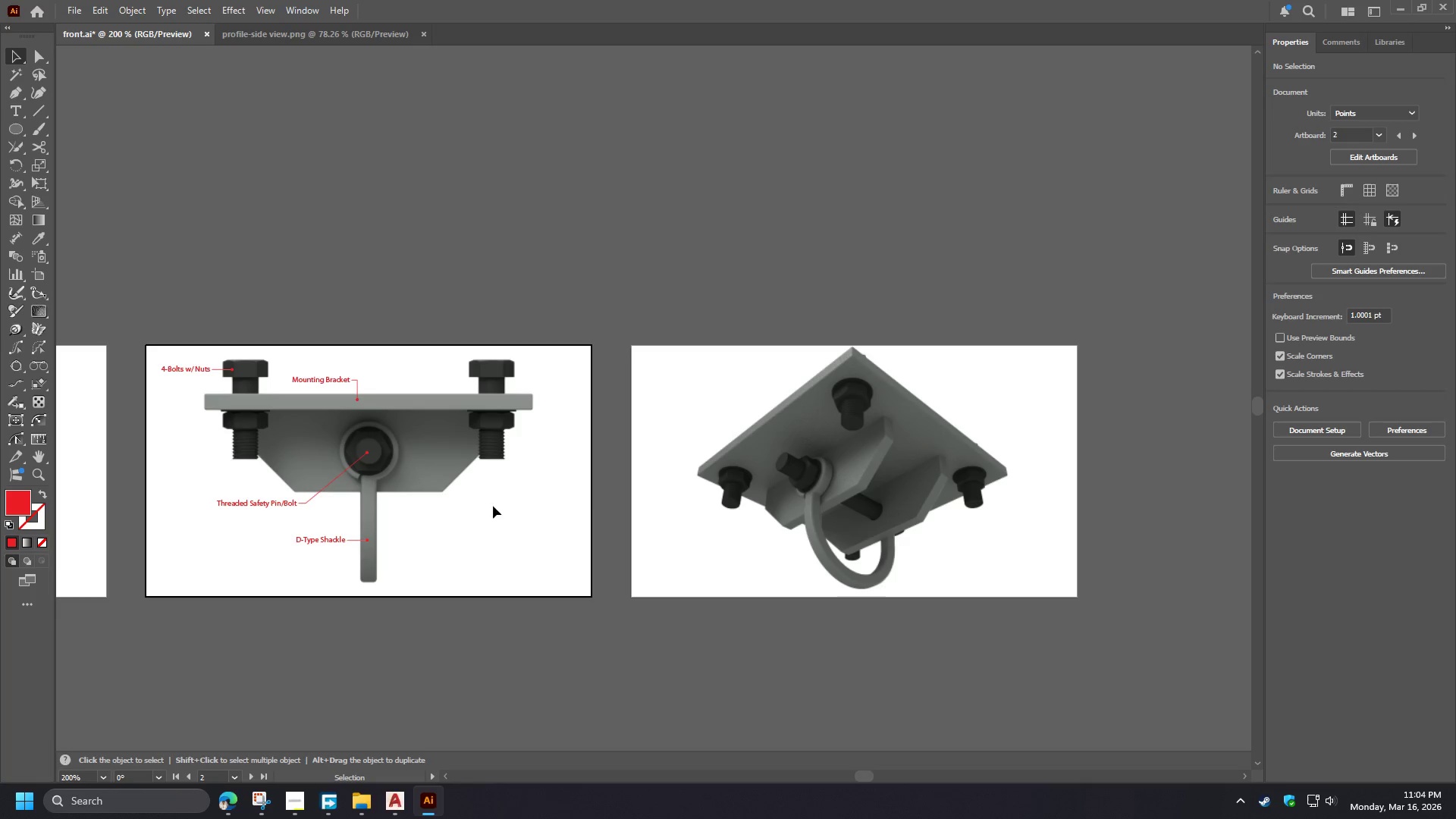 
hold_key(key=AltLeft, duration=1.5)
 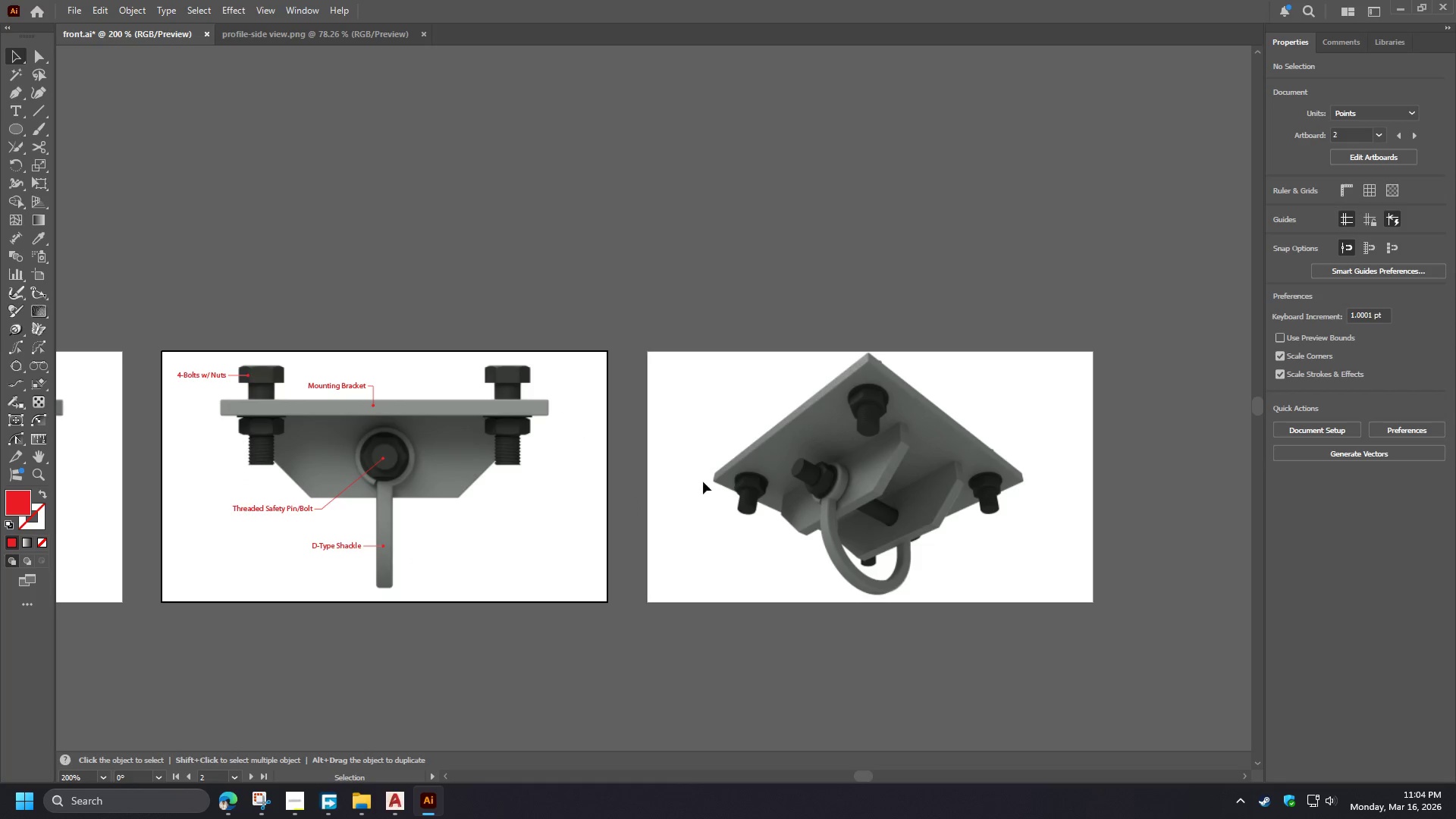 
key(Alt+AltLeft)
 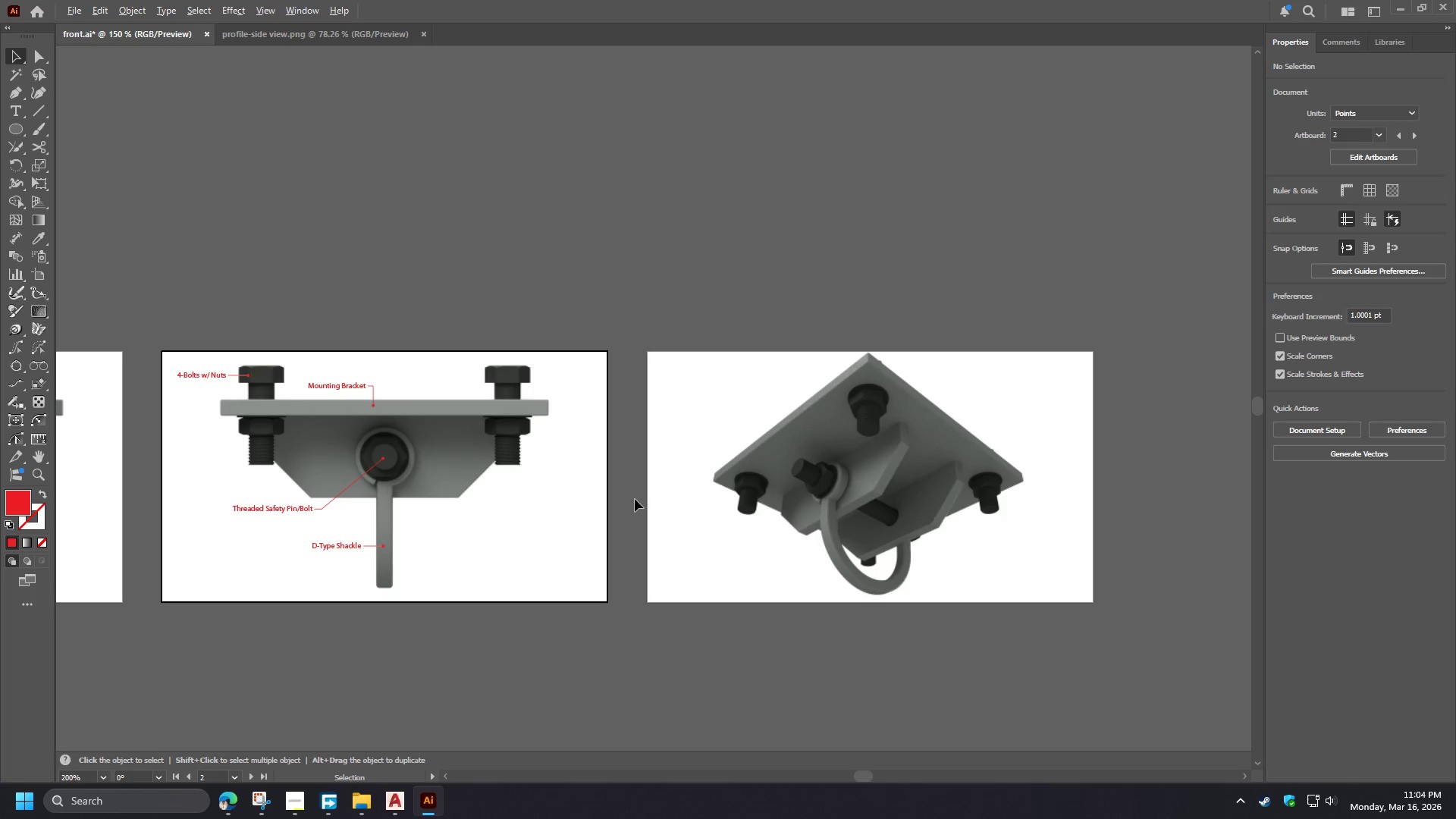 
key(Alt+AltLeft)
 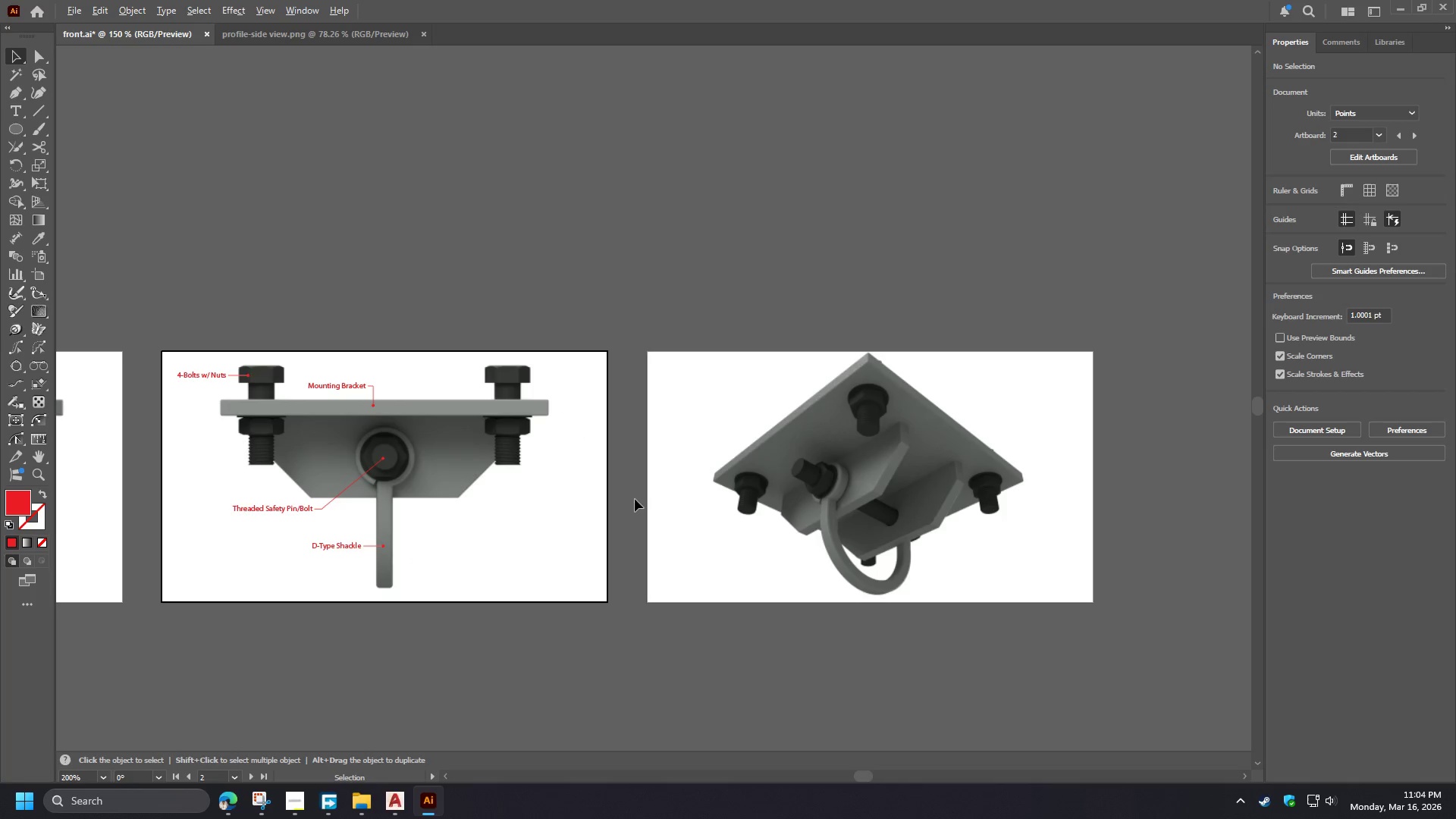 
key(Alt+AltLeft)
 